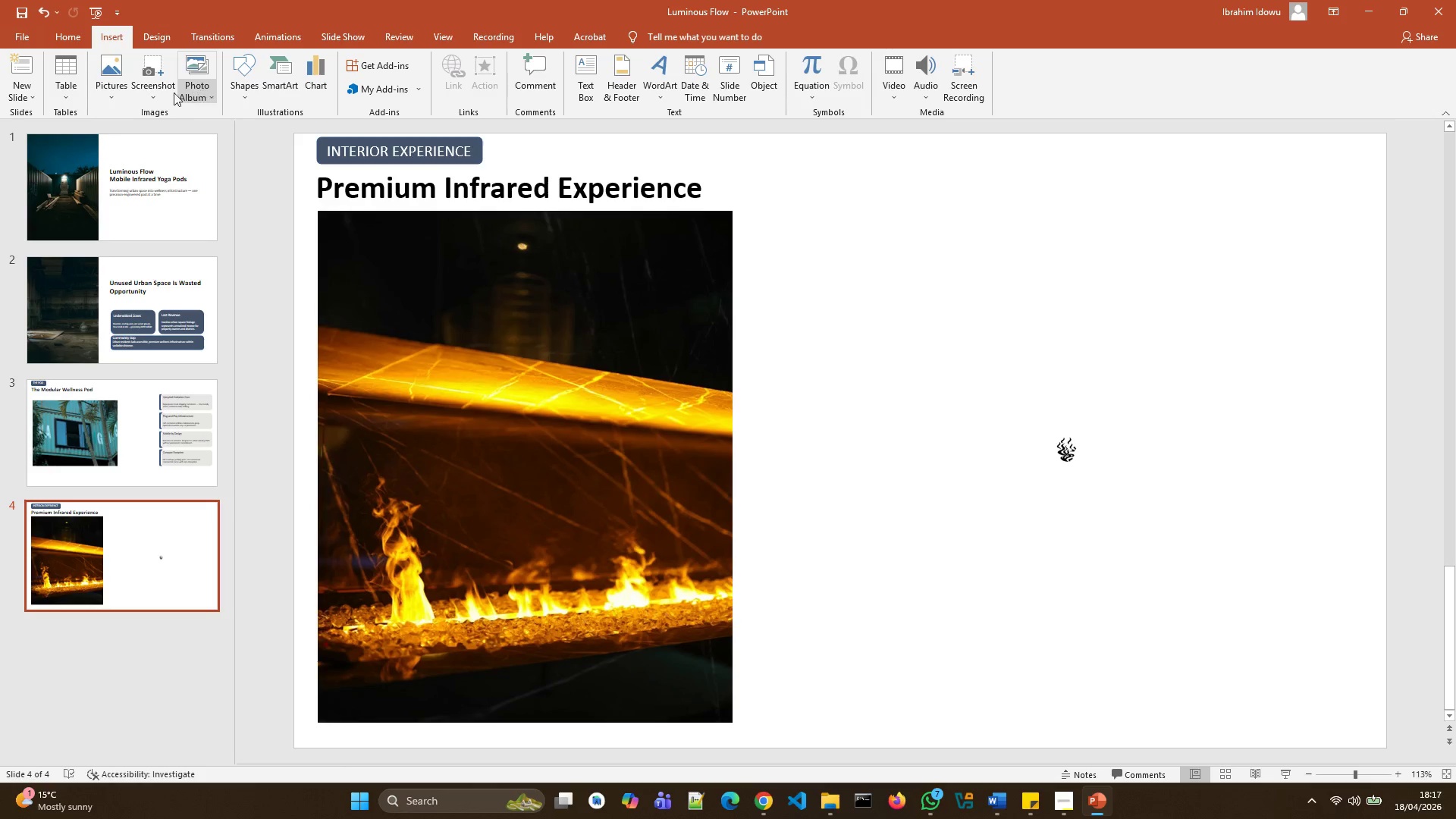 
wait(8.98)
 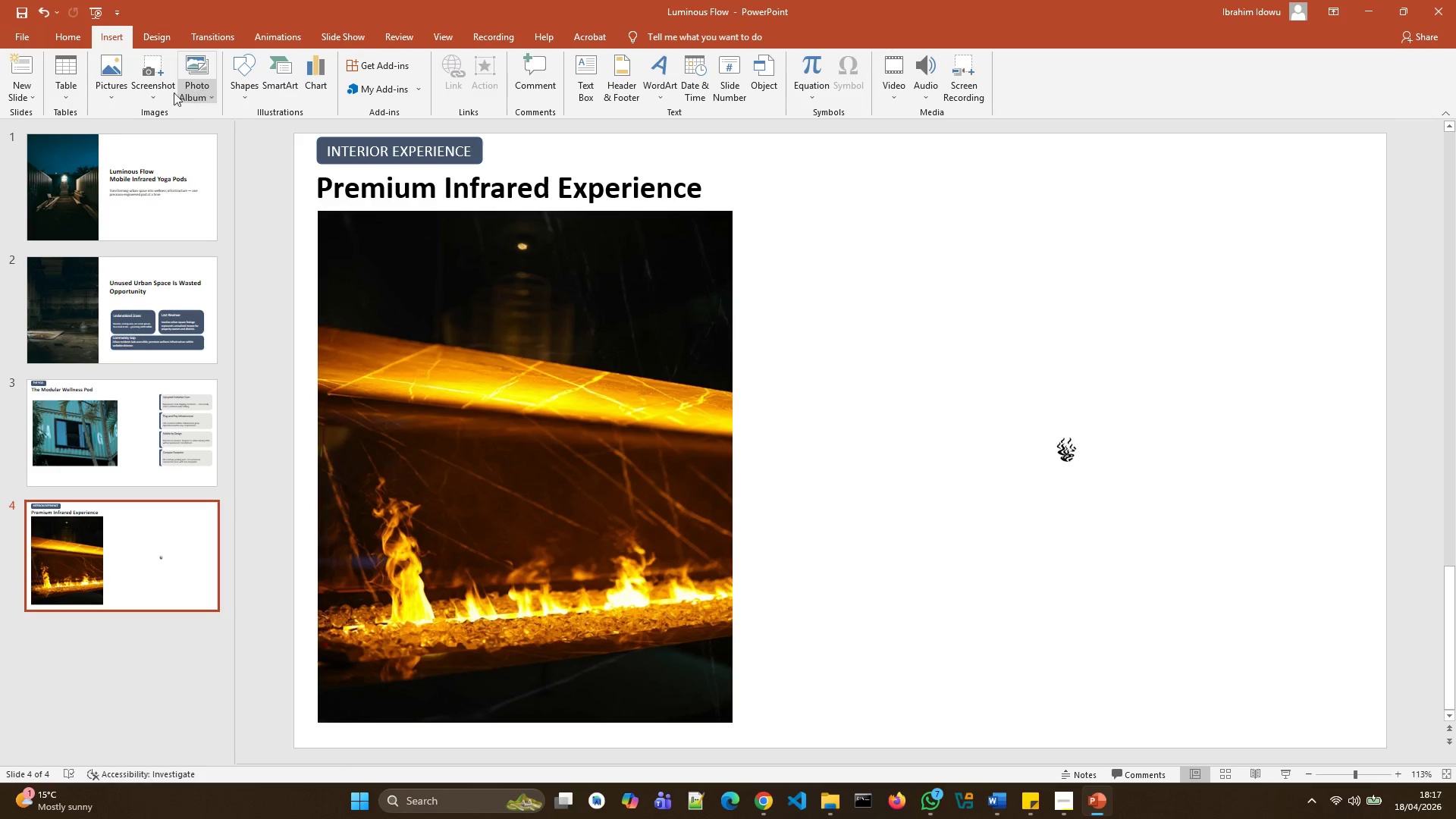 
left_click([586, 86])
 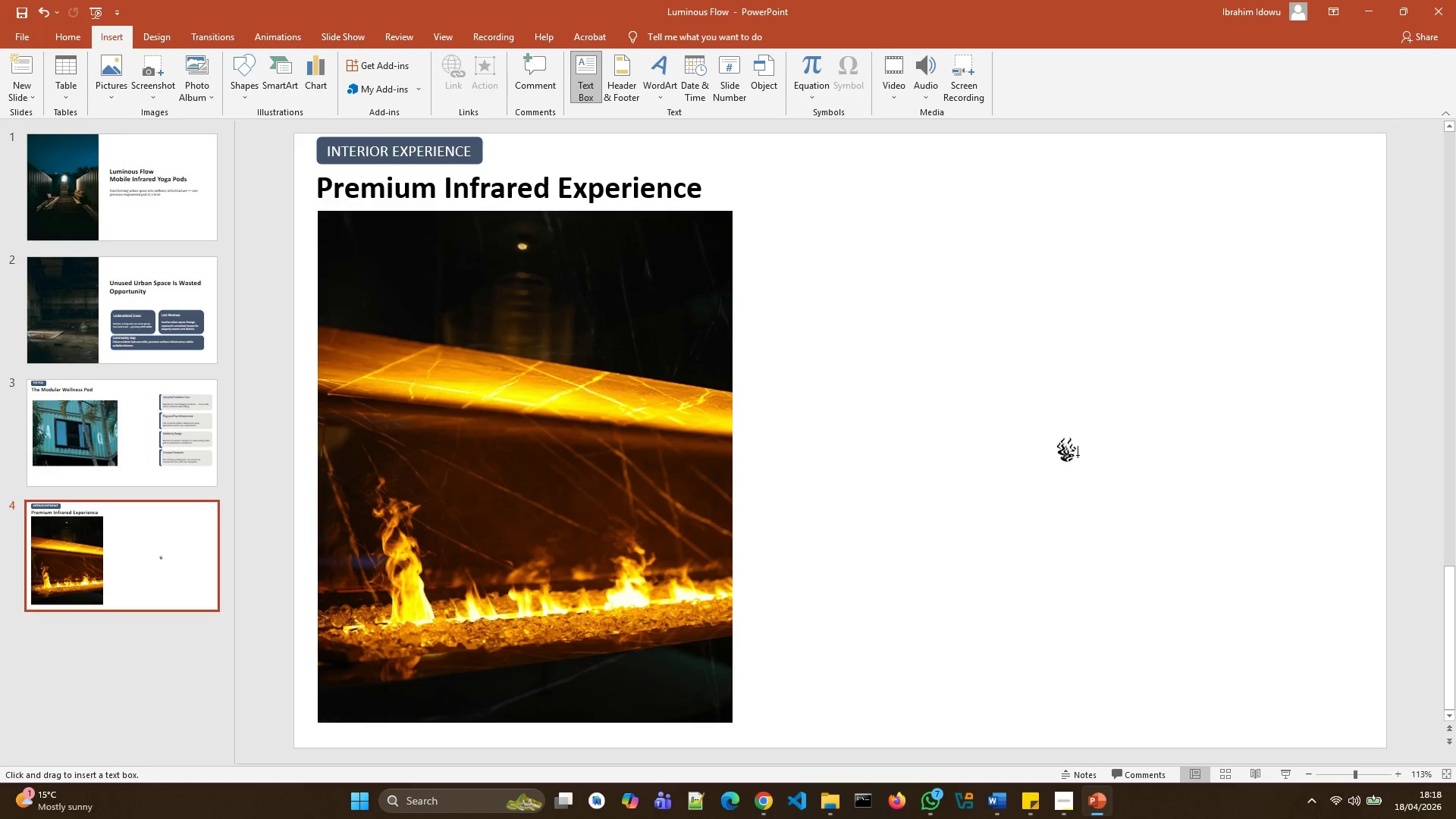 
left_click([1086, 454])
 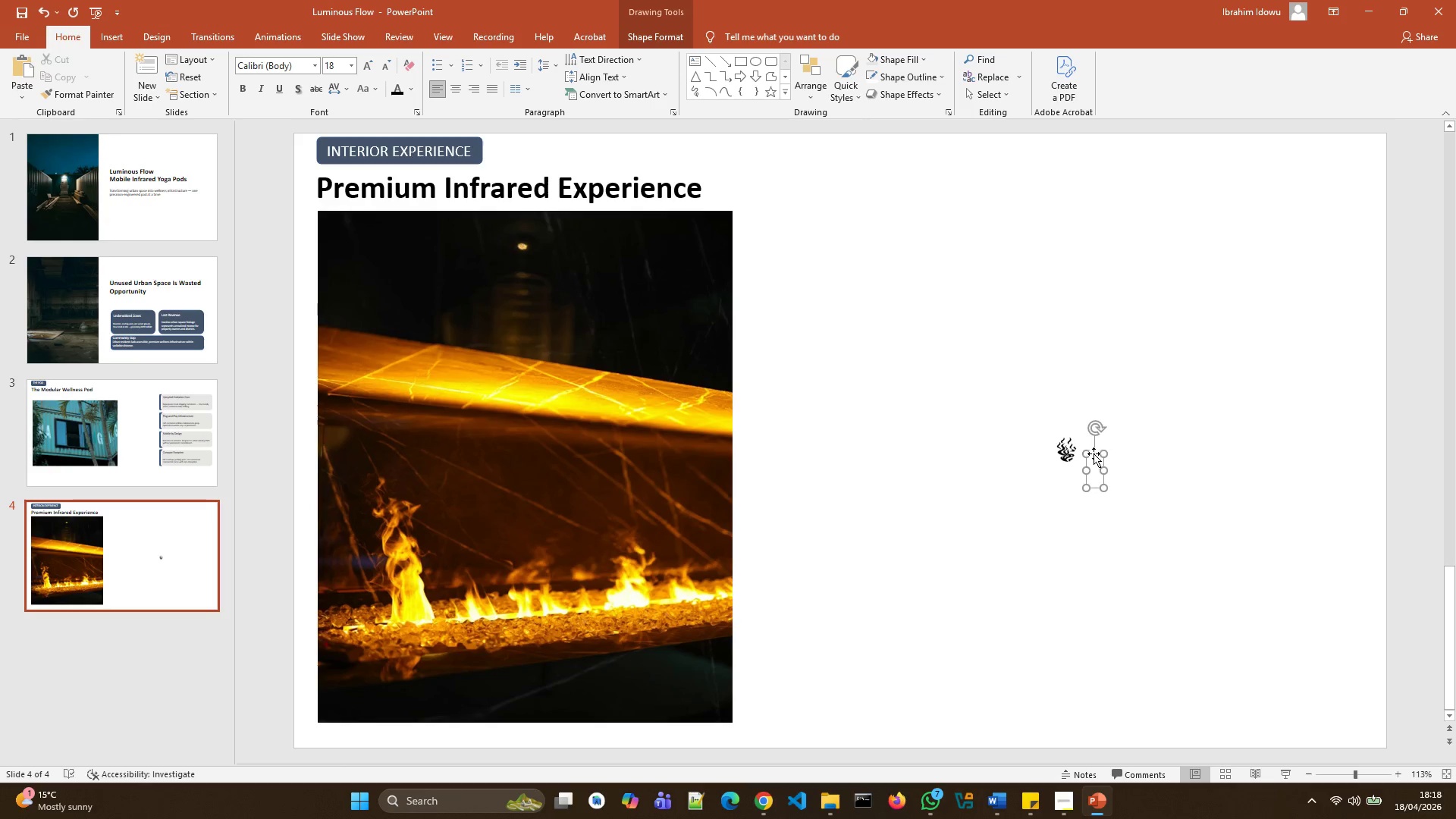 
left_click_drag(start_coordinate=[1094, 453], to_coordinate=[1095, 434])
 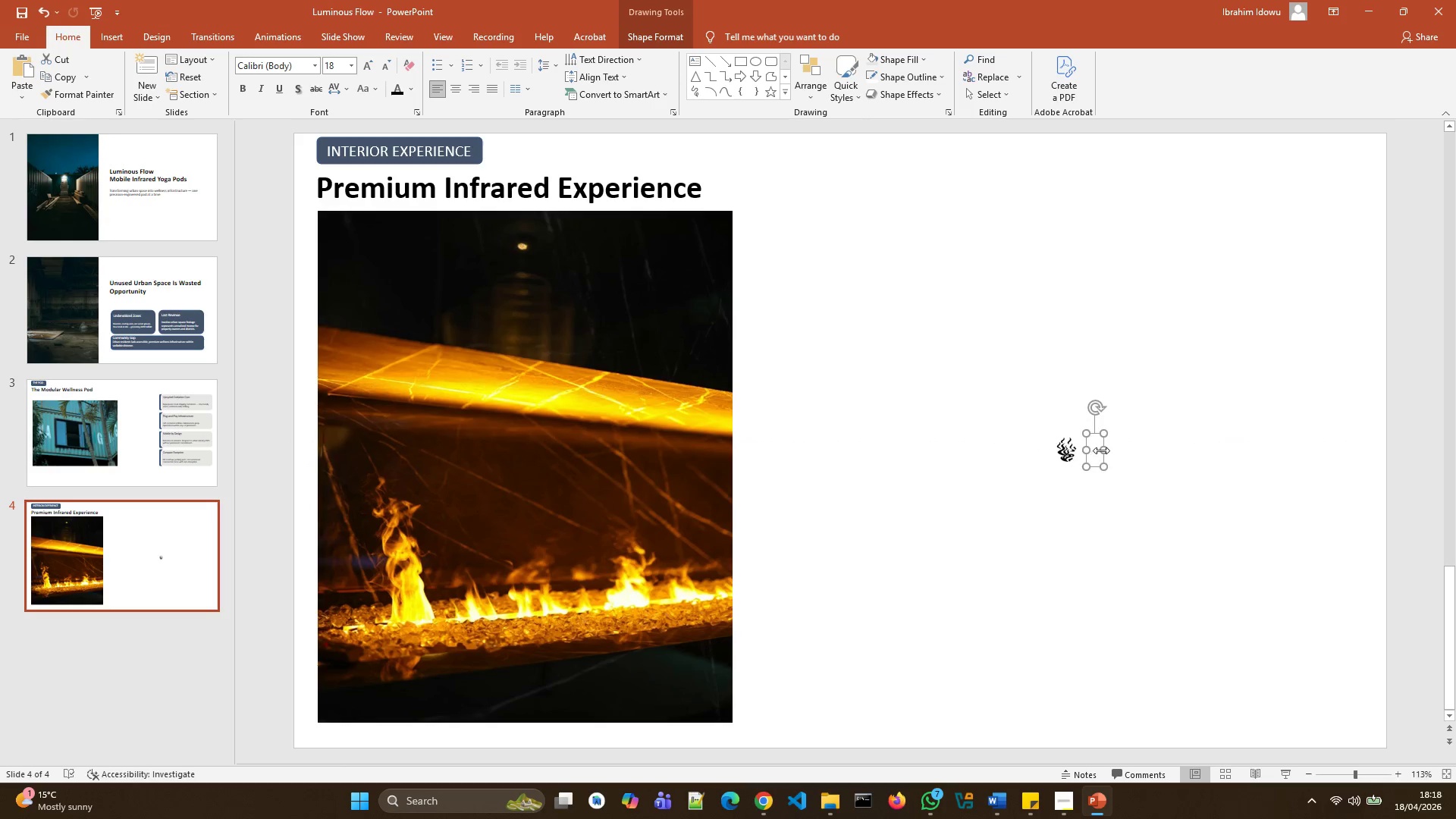 
left_click_drag(start_coordinate=[1102, 450], to_coordinate=[1311, 450])
 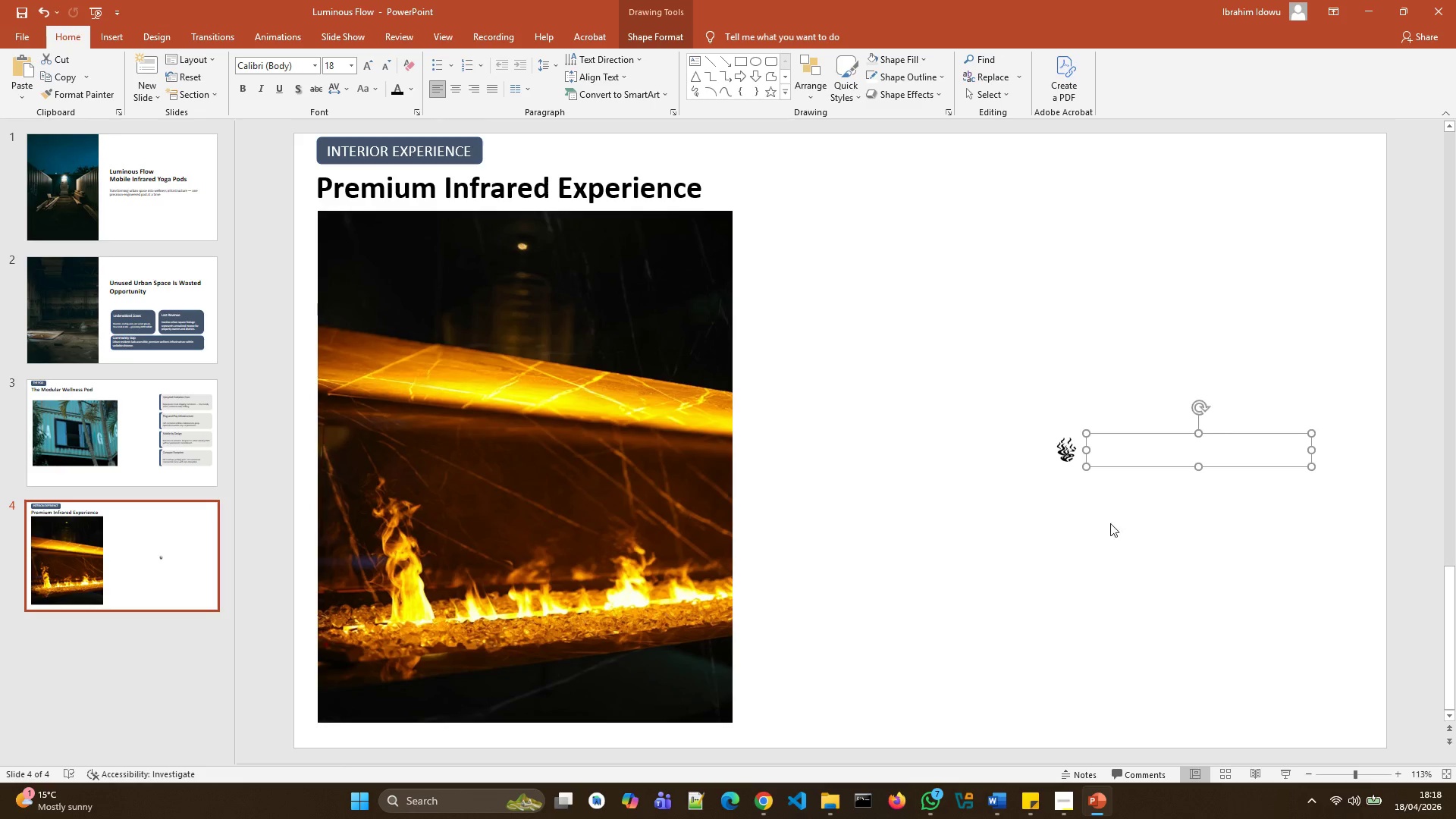 
left_click([1088, 493])
 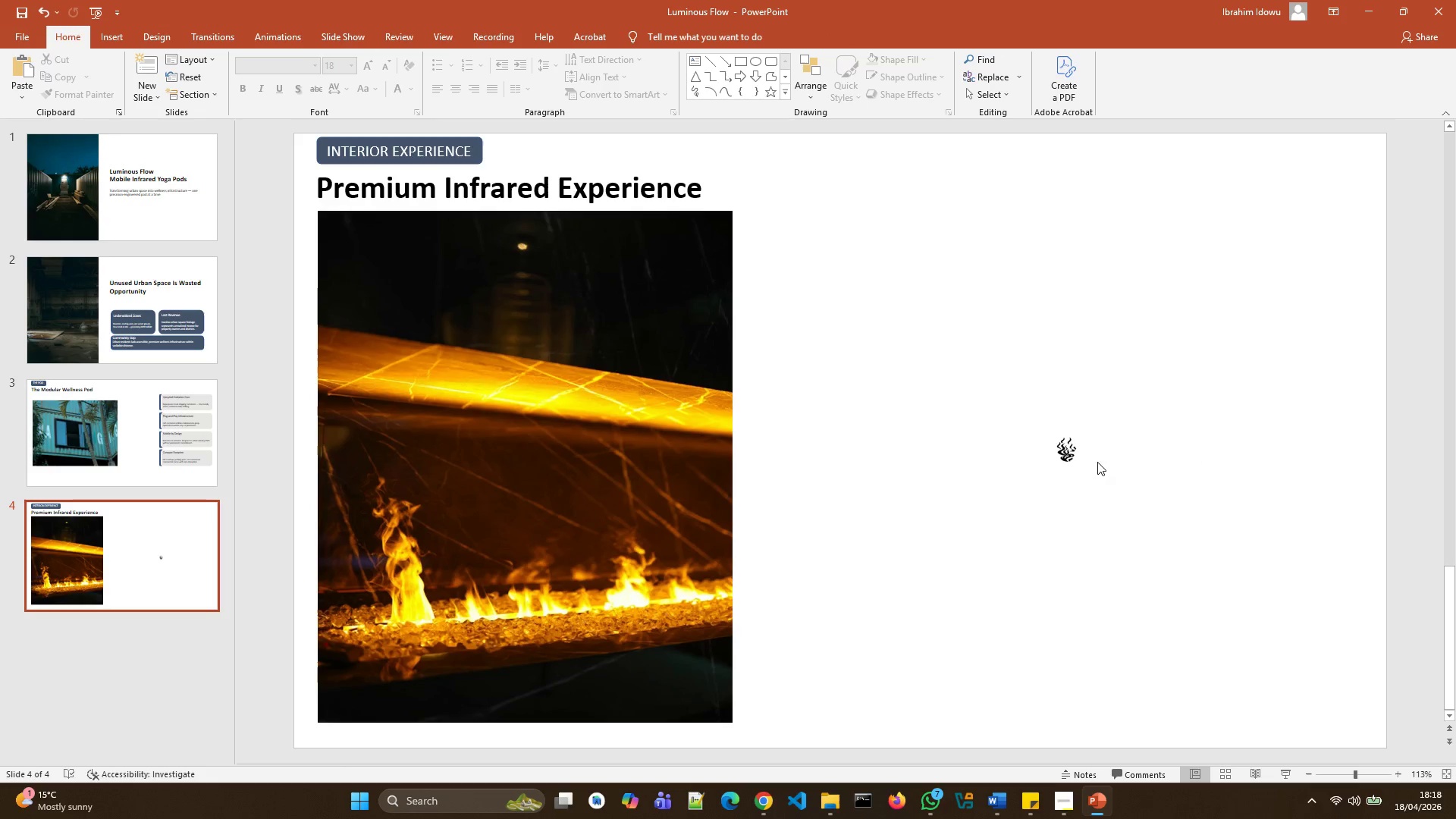 
left_click([1103, 444])
 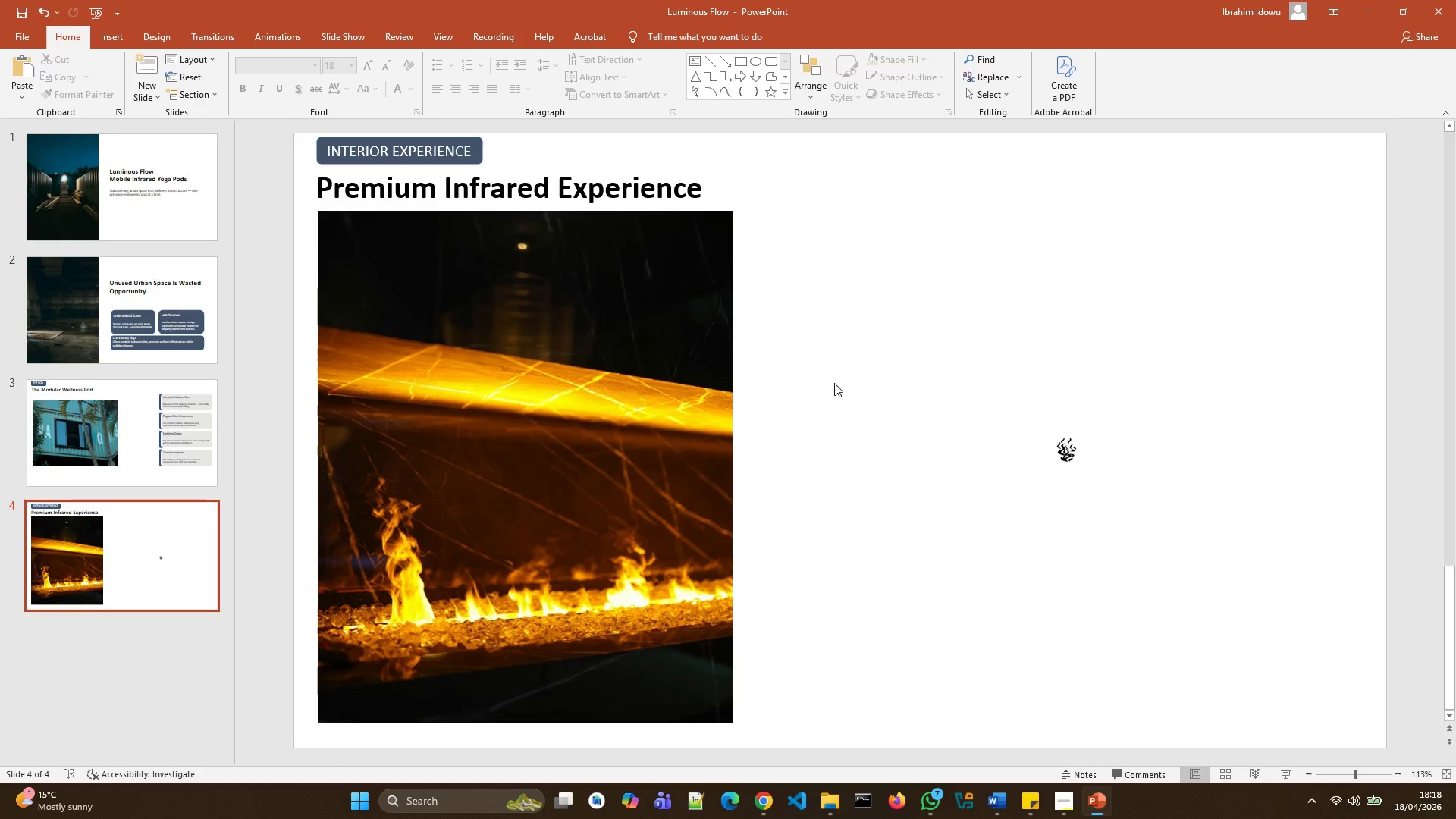 
key(Control+Z)
 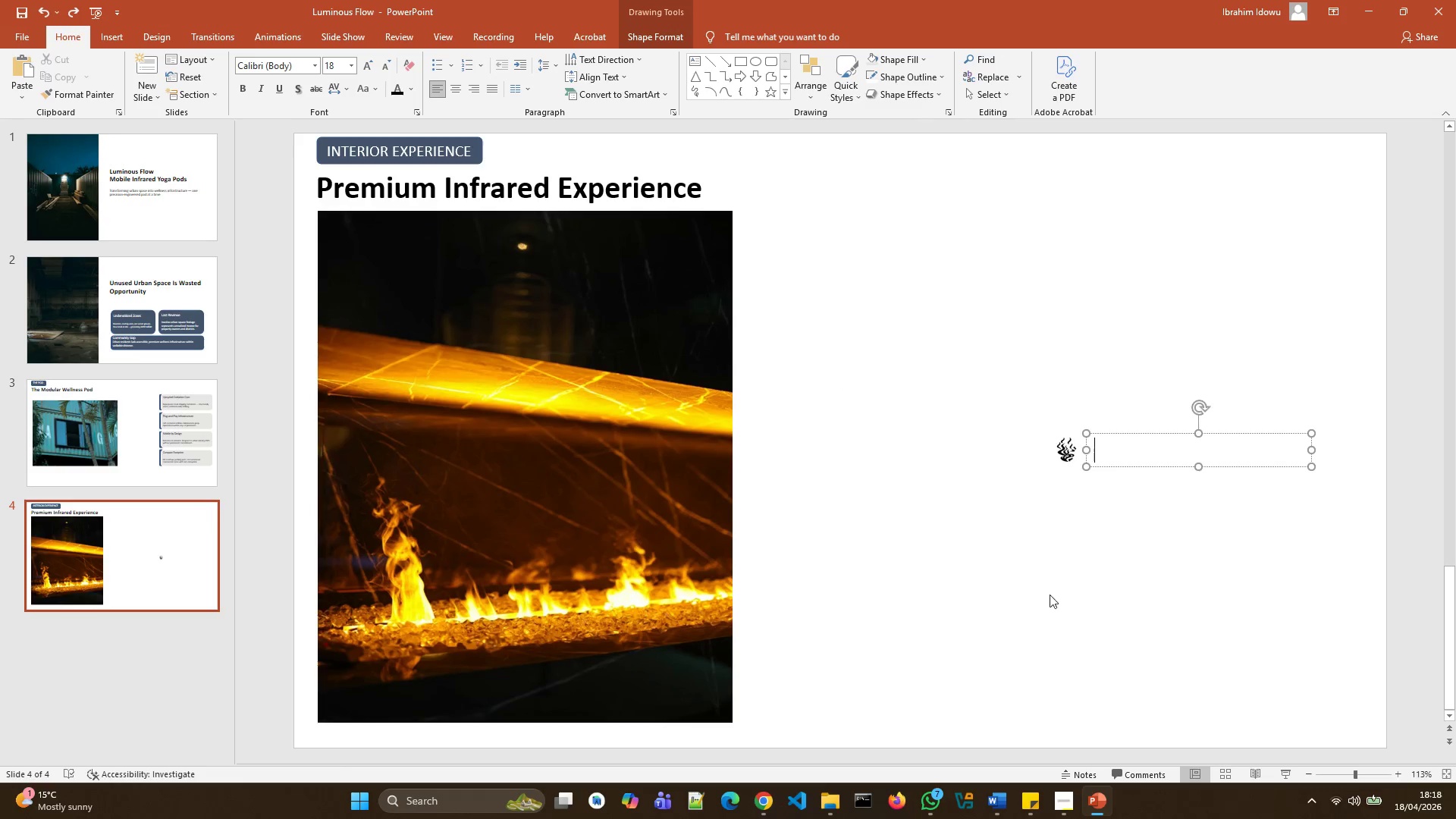 
left_click([1032, 799])
 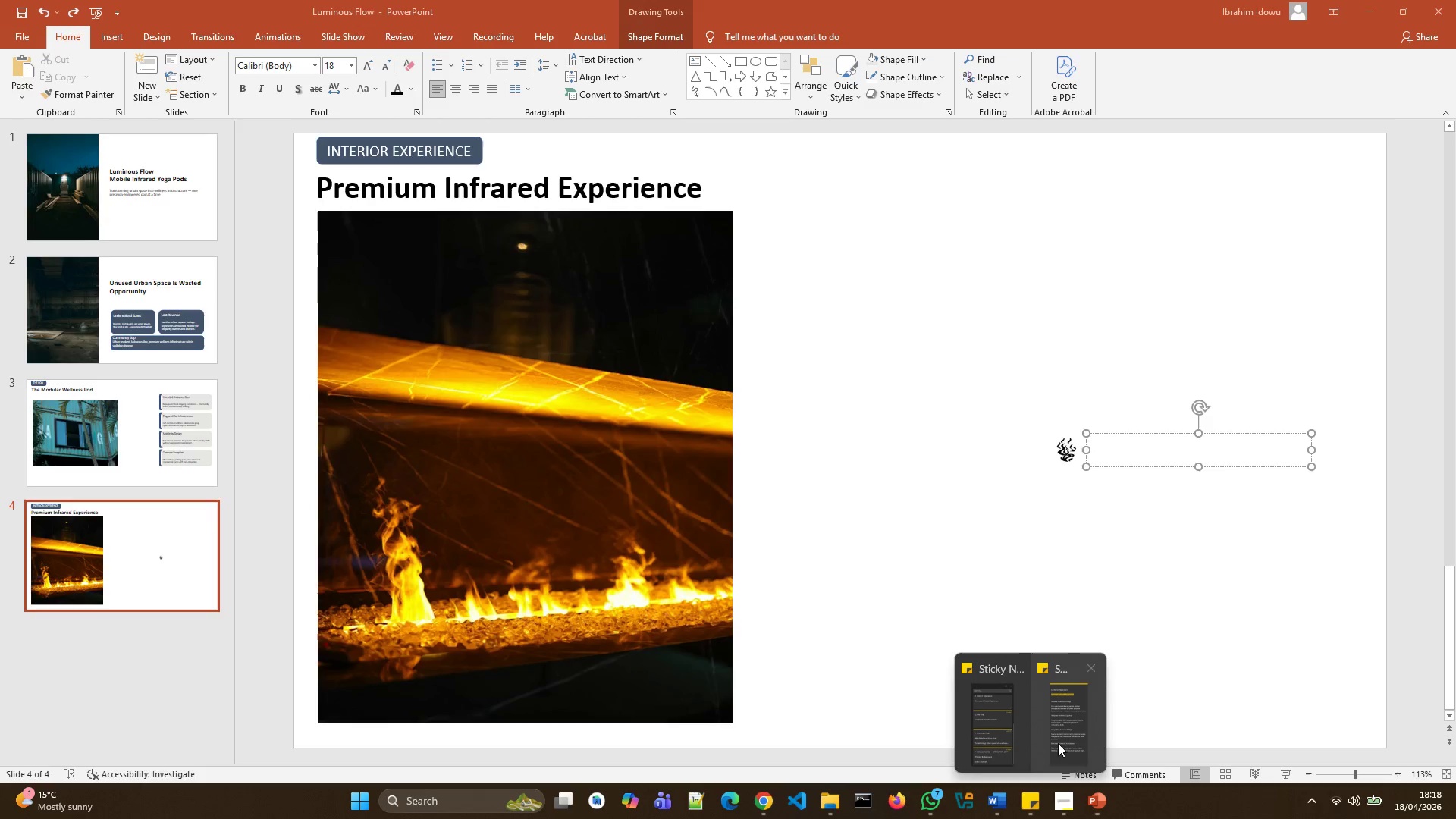 
left_click([1059, 739])
 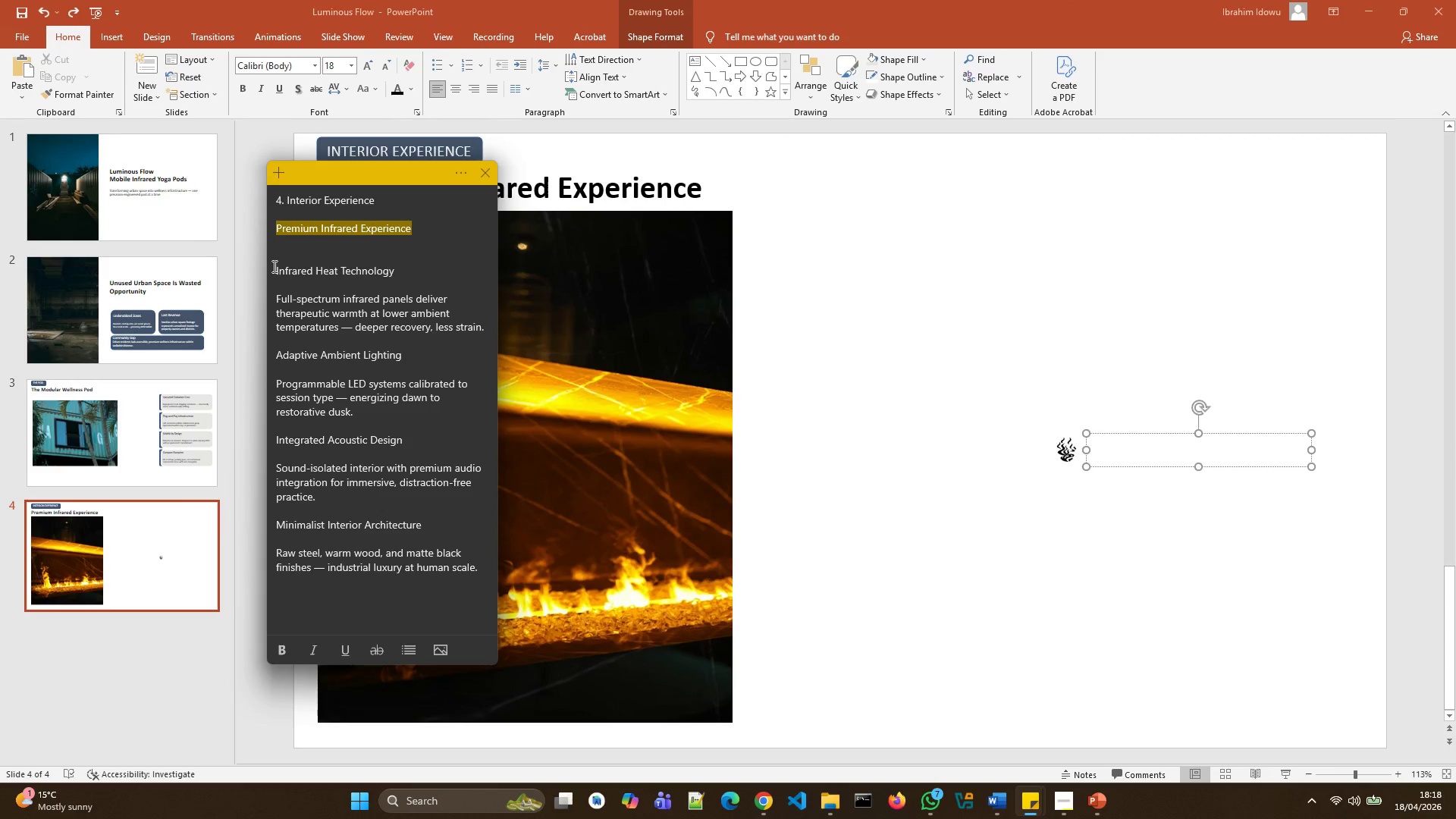 
left_click_drag(start_coordinate=[275, 268], to_coordinate=[374, 328])
 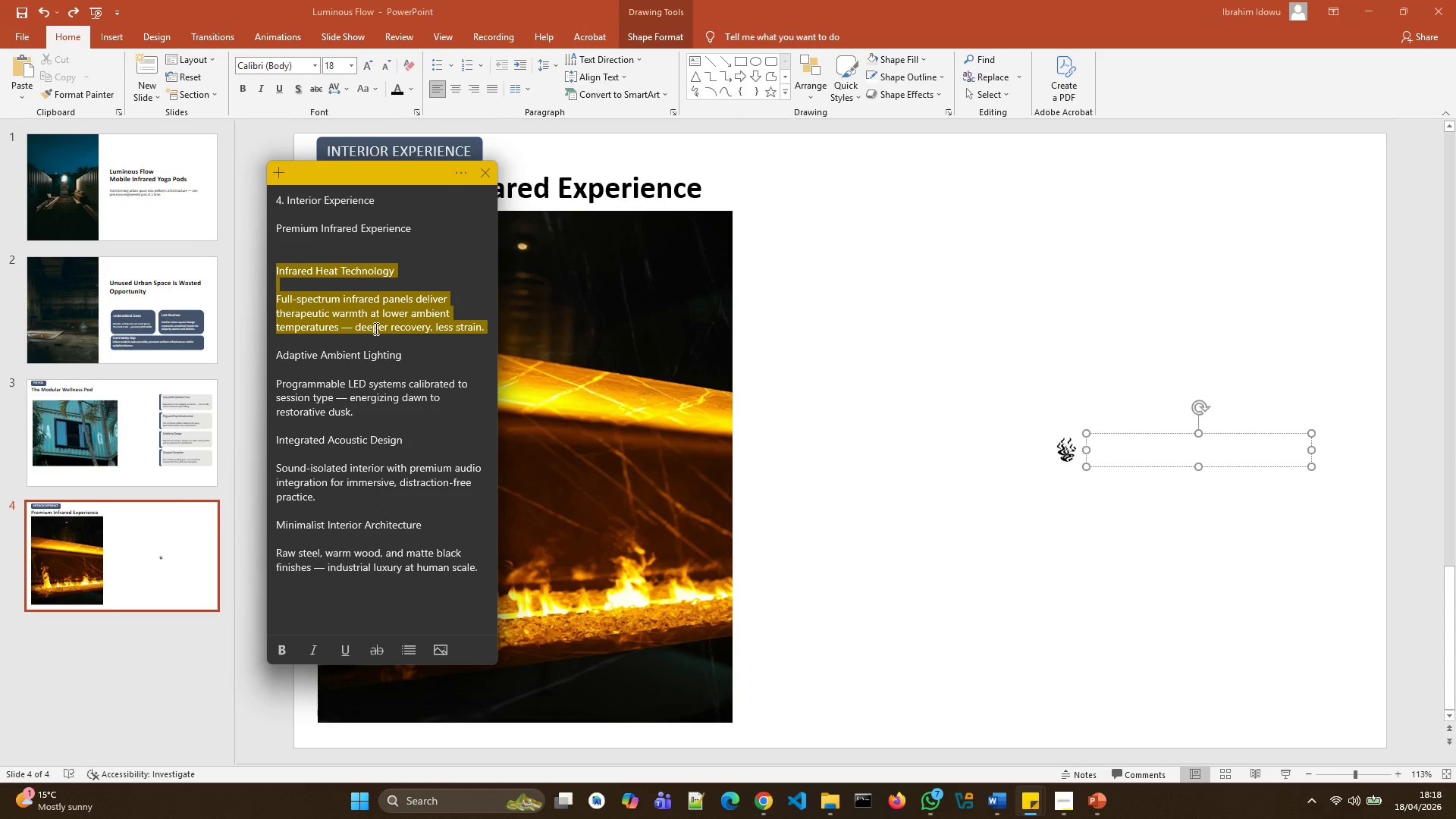 
key(Control+C)
 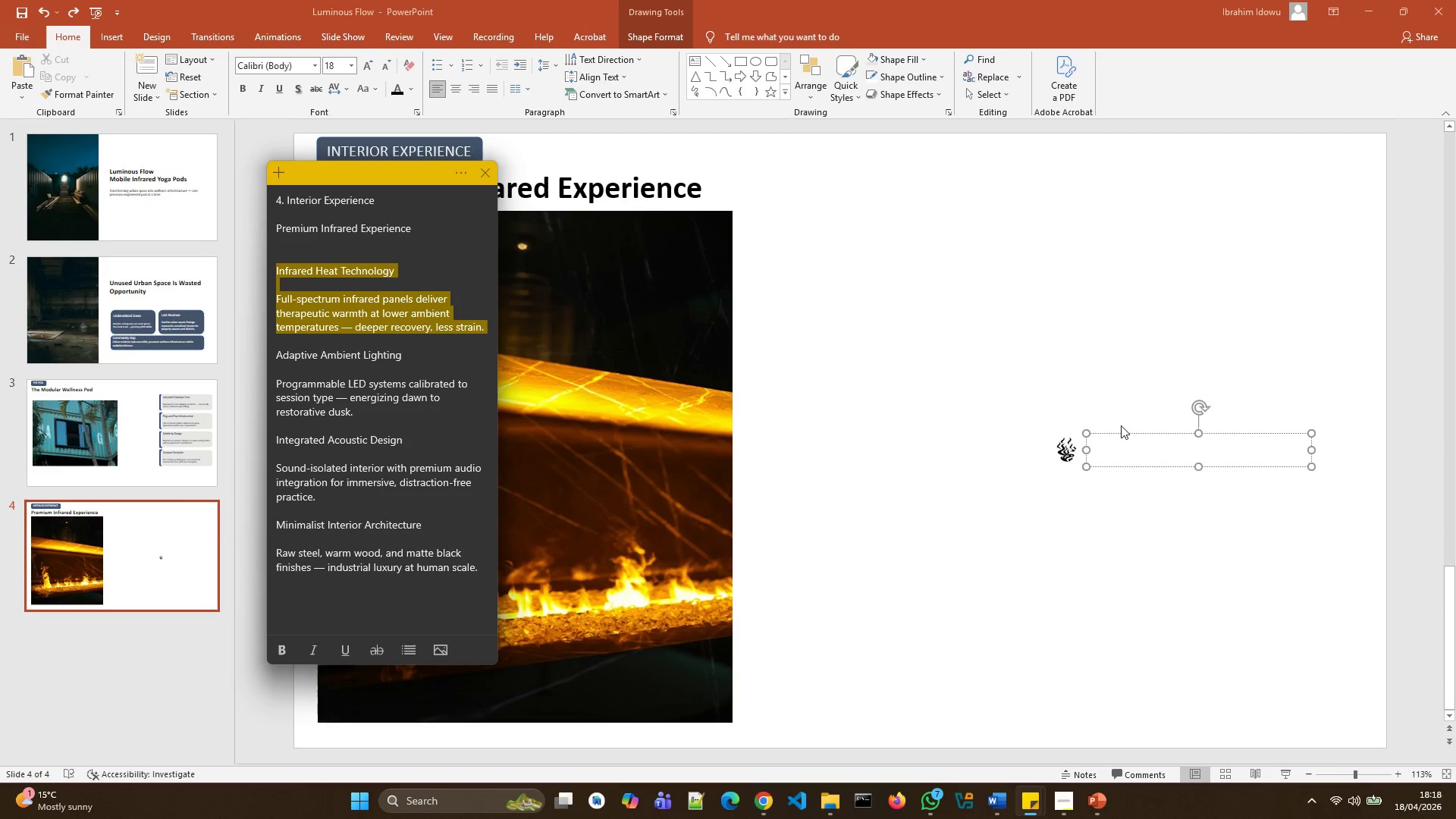 
left_click([1121, 449])
 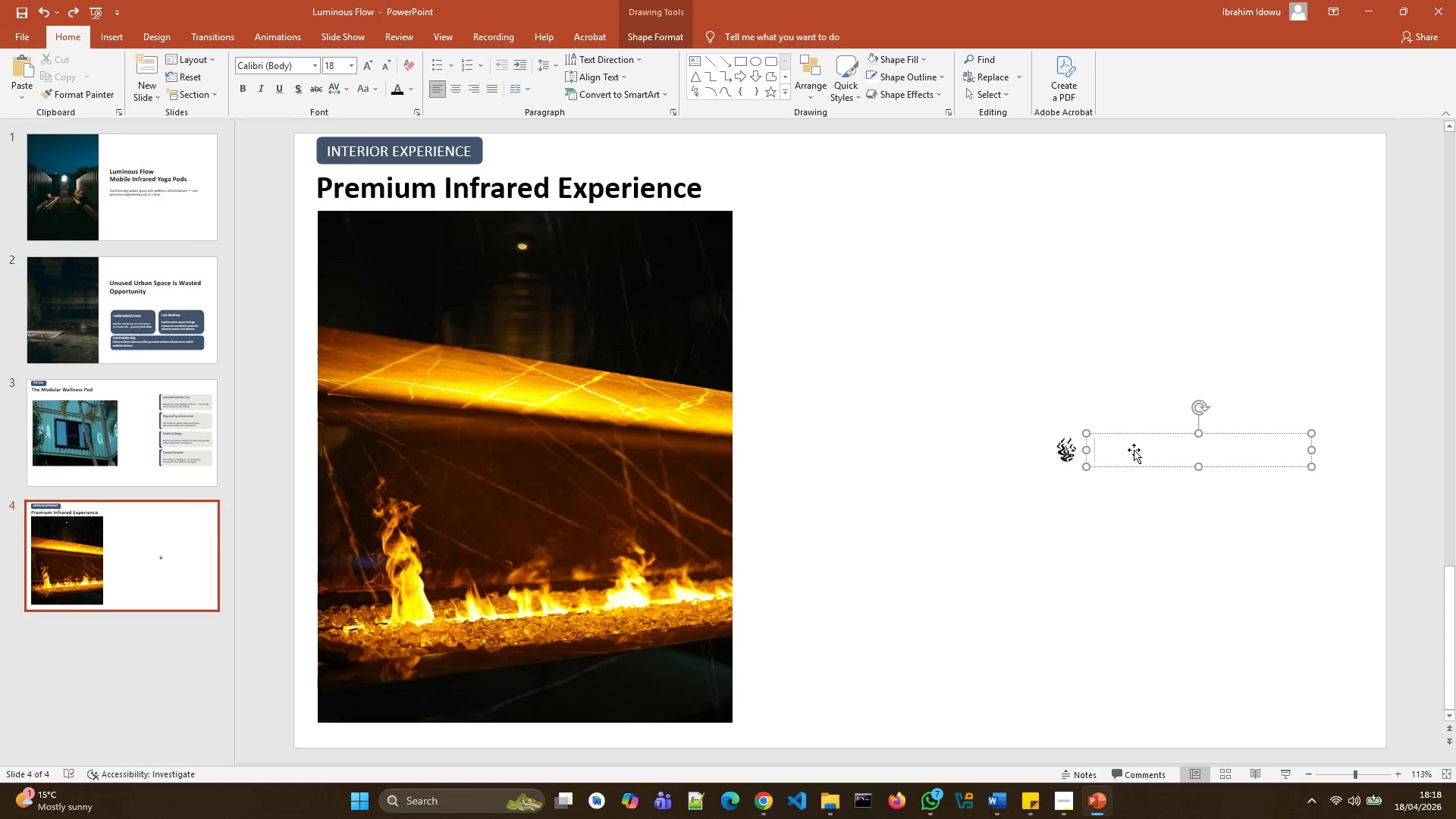 
key(Control+V)
 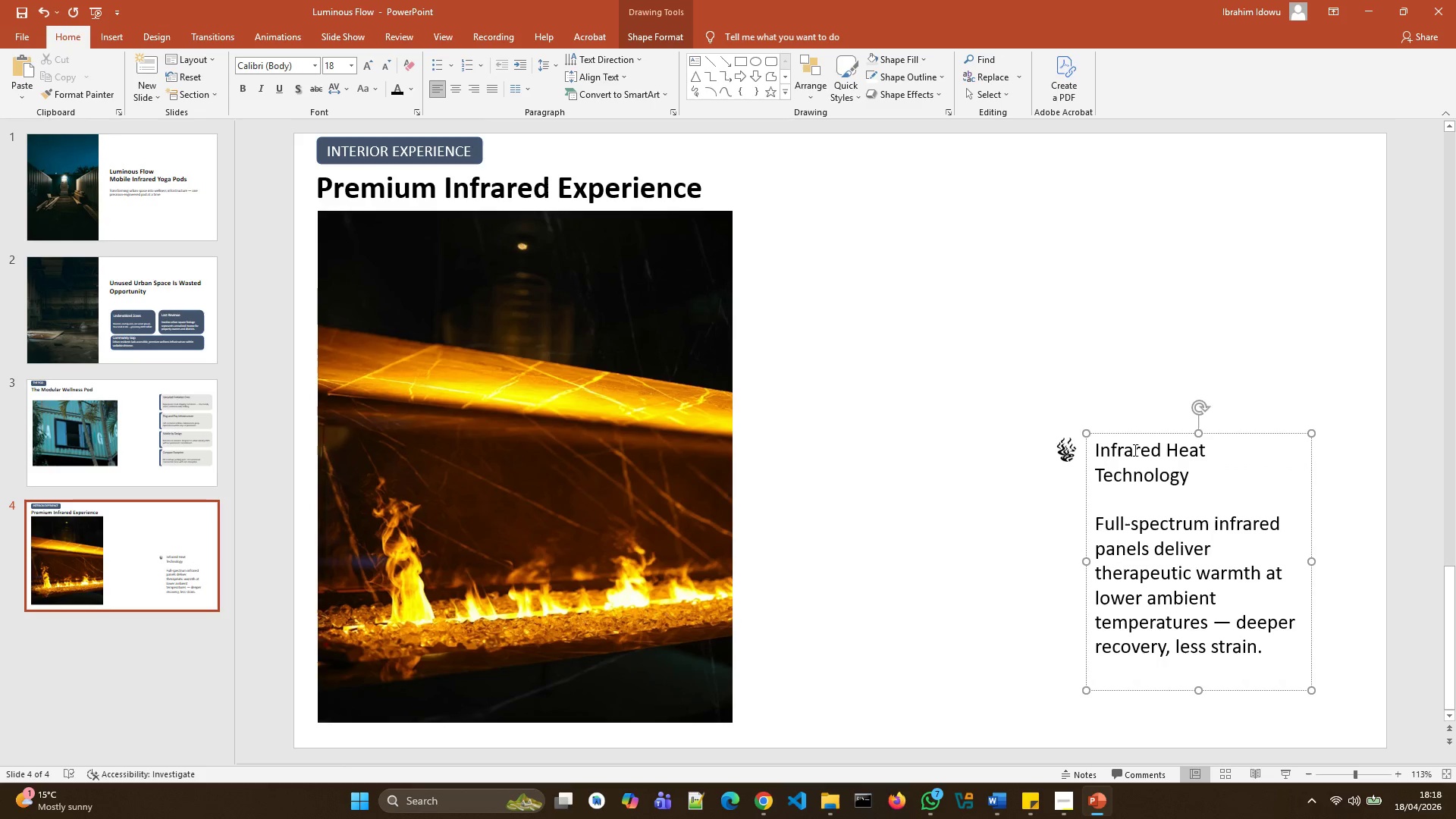 
key(Control+ControlLeft)
 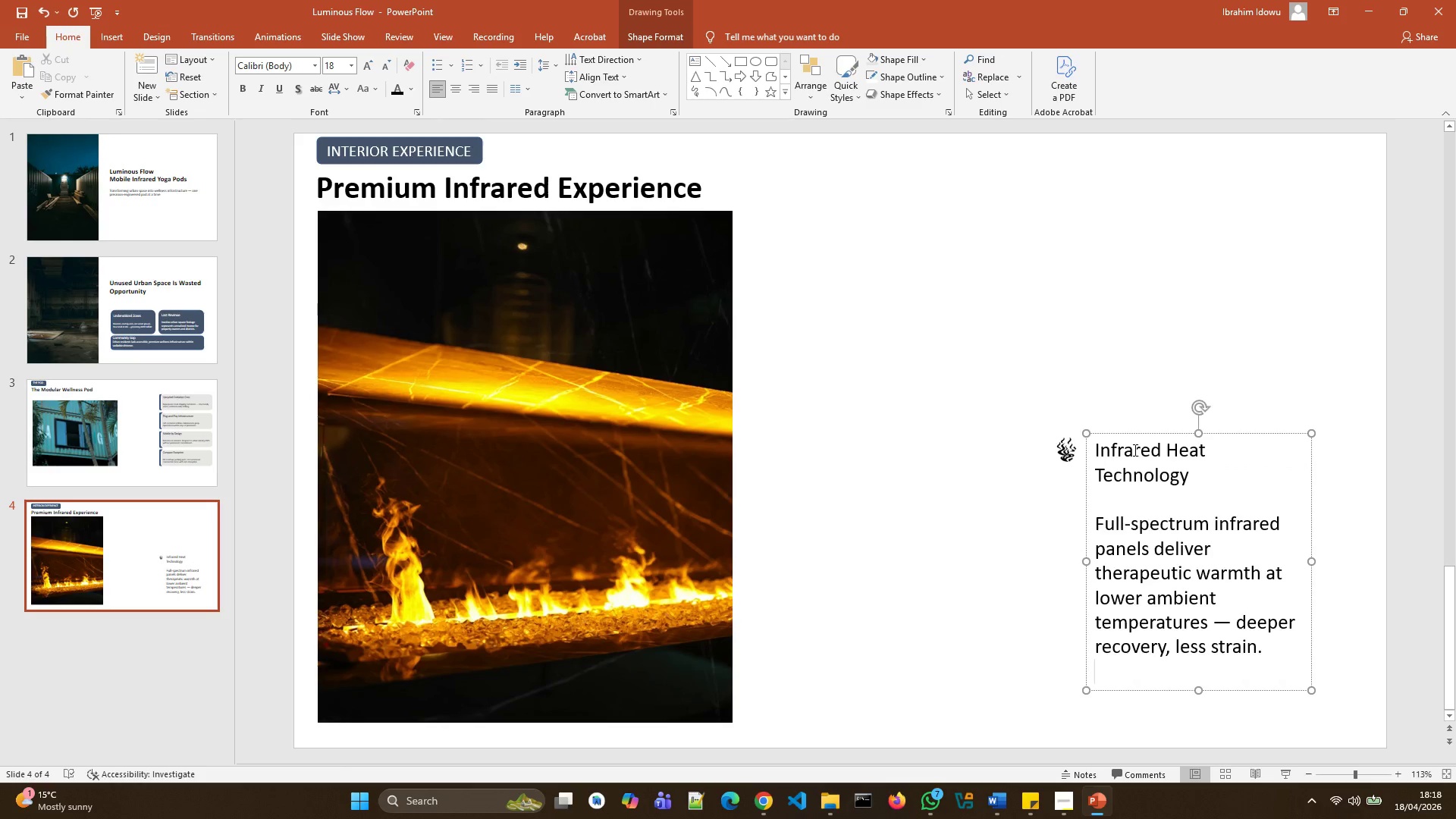 
key(Control+A)
 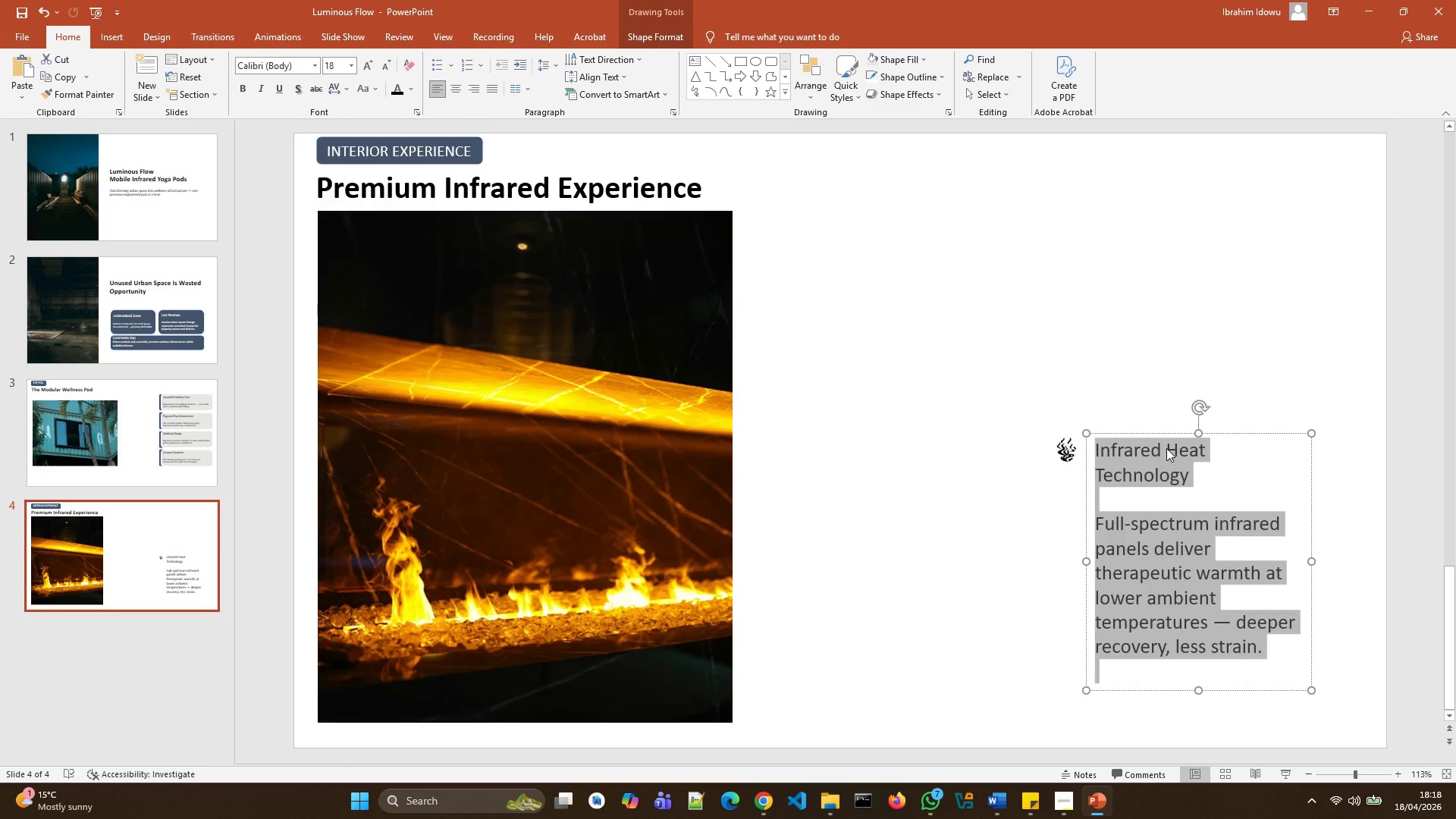 
right_click([1166, 473])
 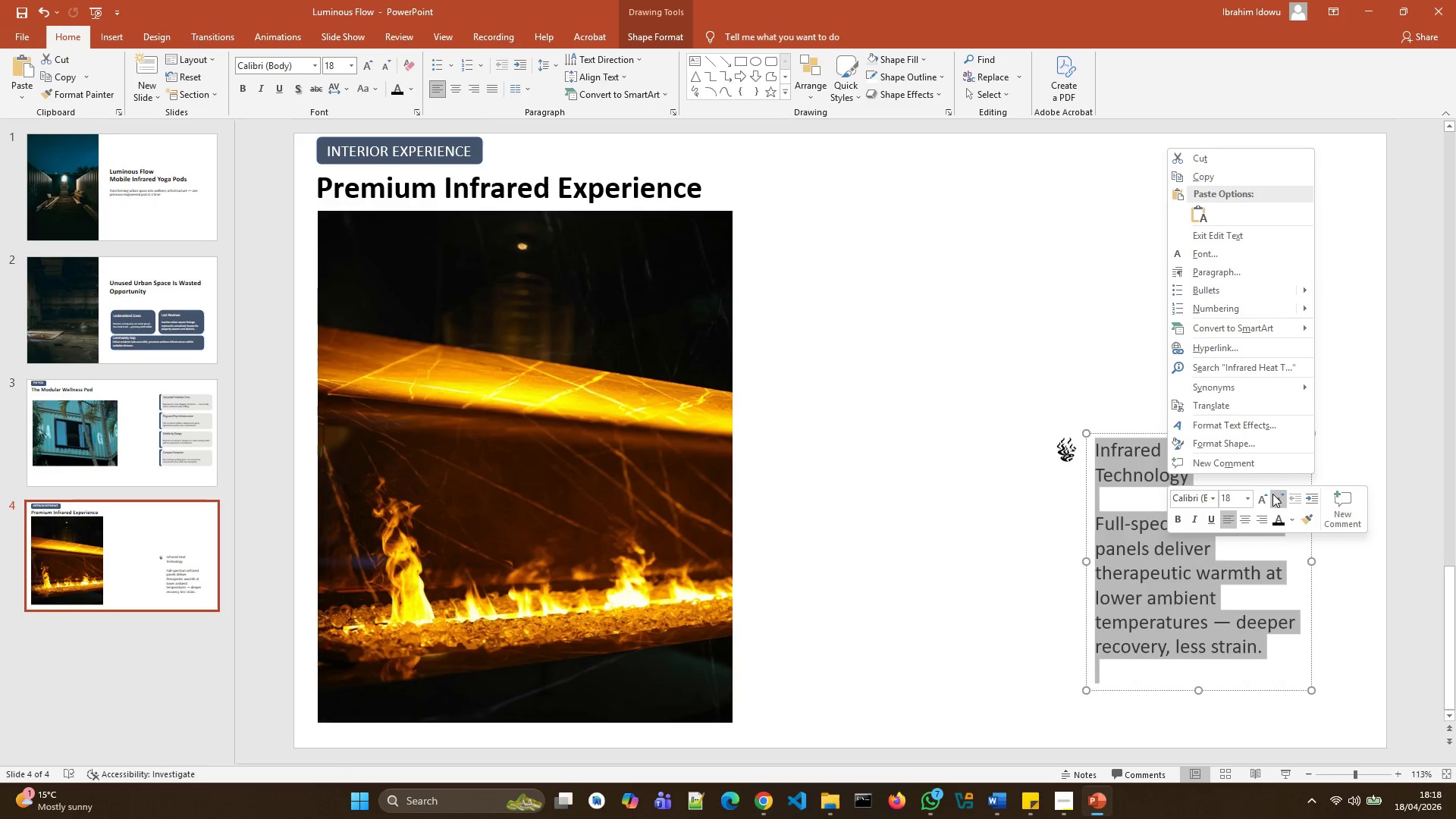 
left_click([1273, 494])
 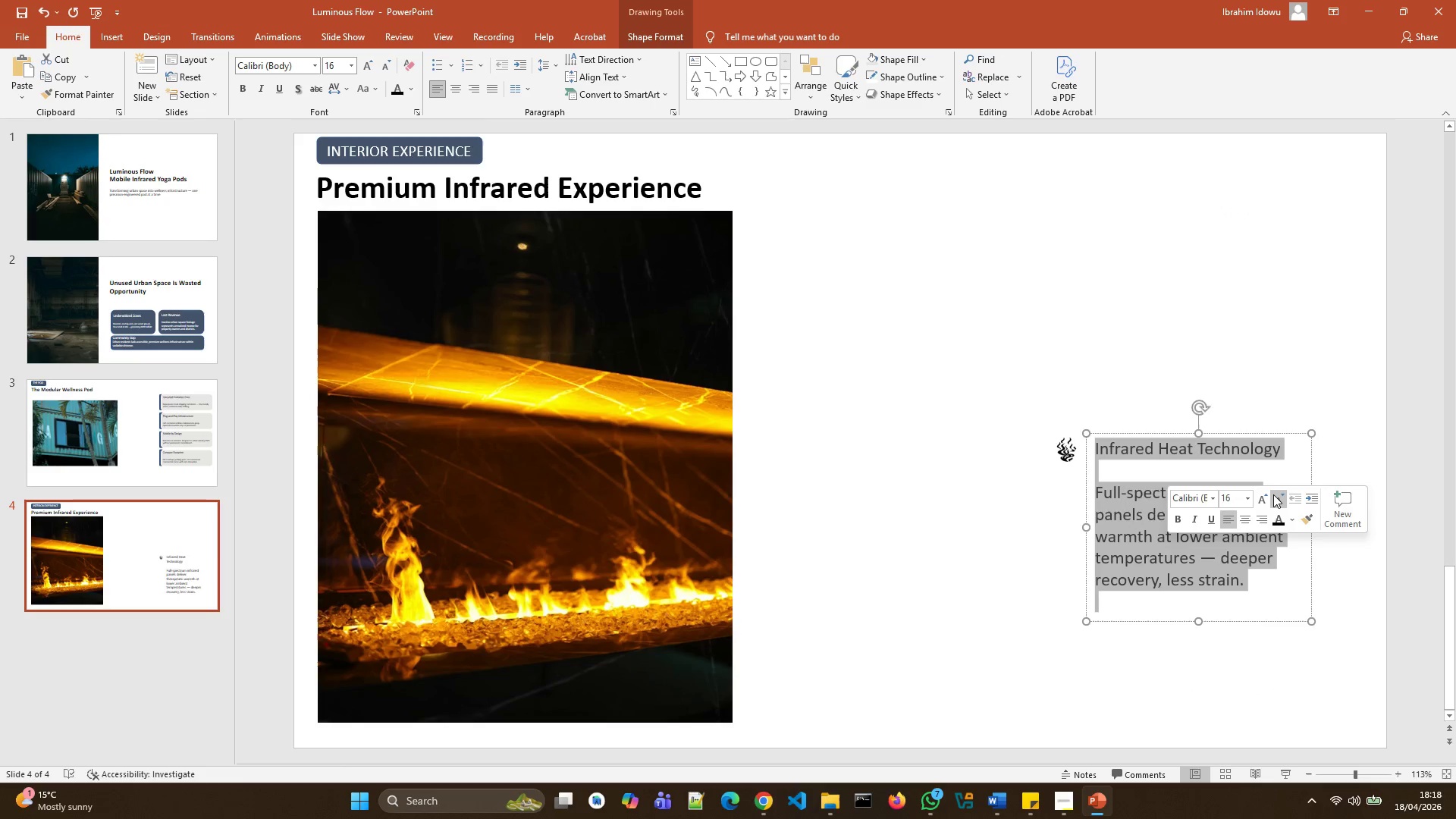 
left_click([1273, 494])
 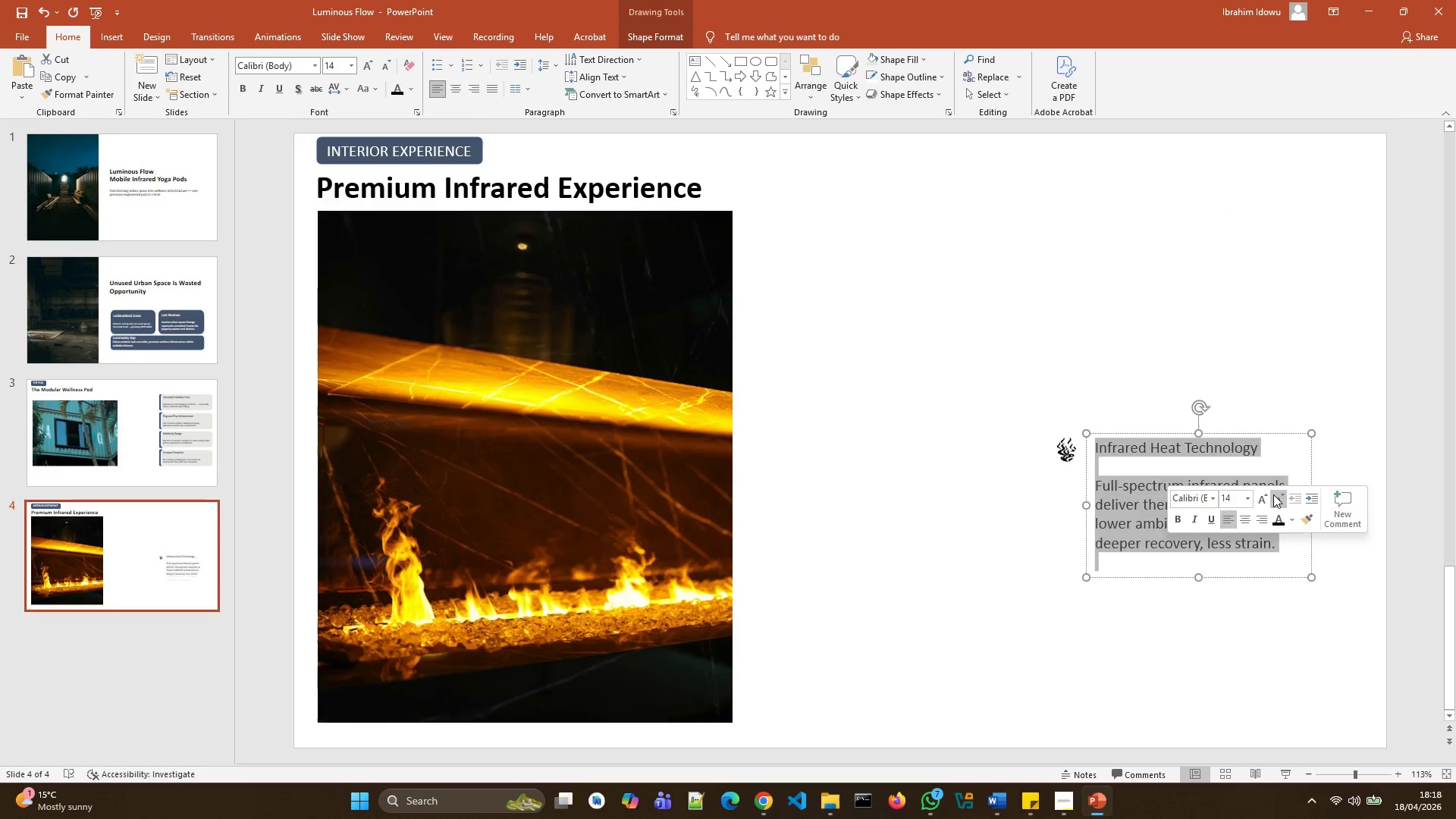 
double_click([1273, 494])
 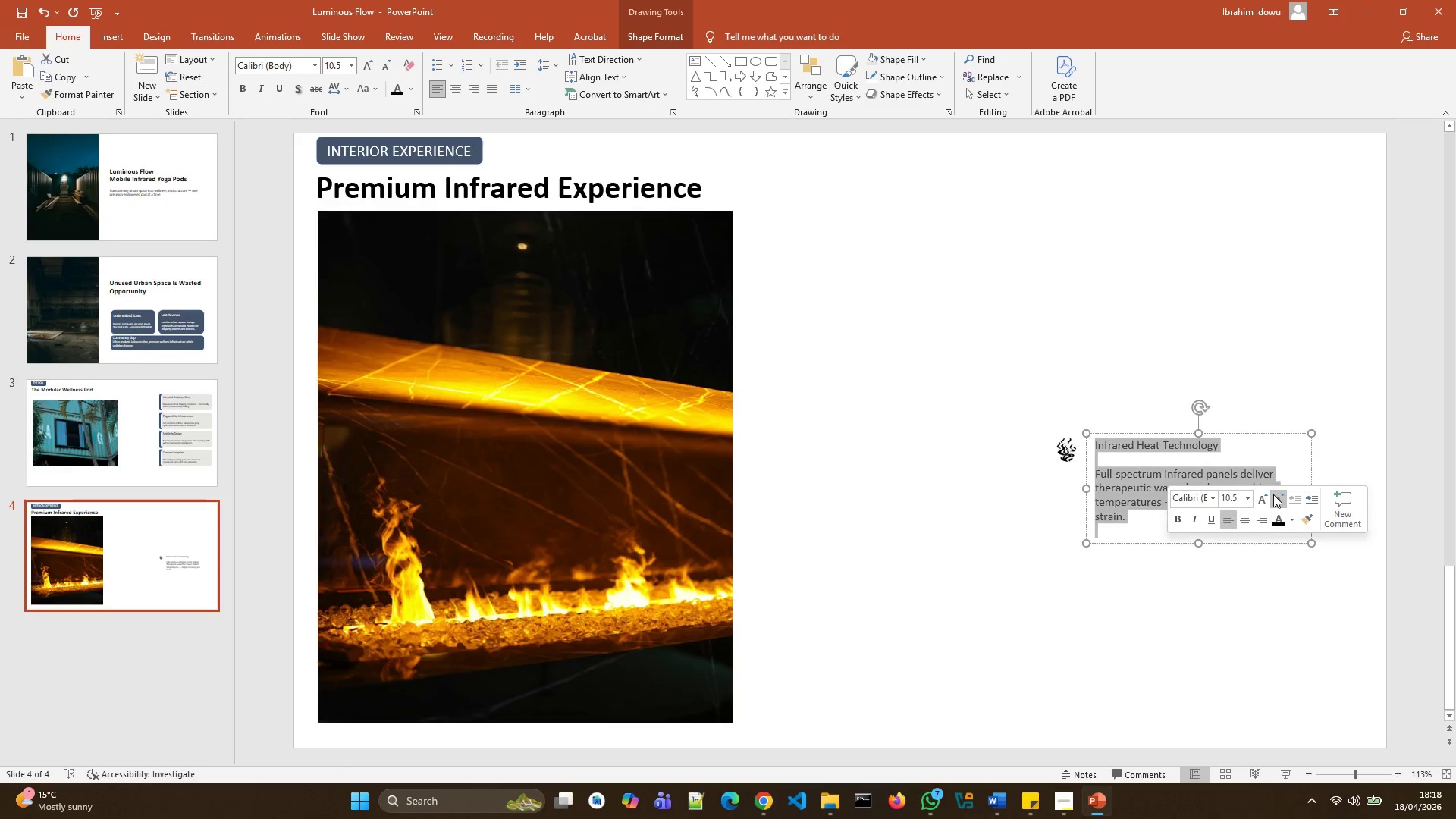 
double_click([1273, 494])
 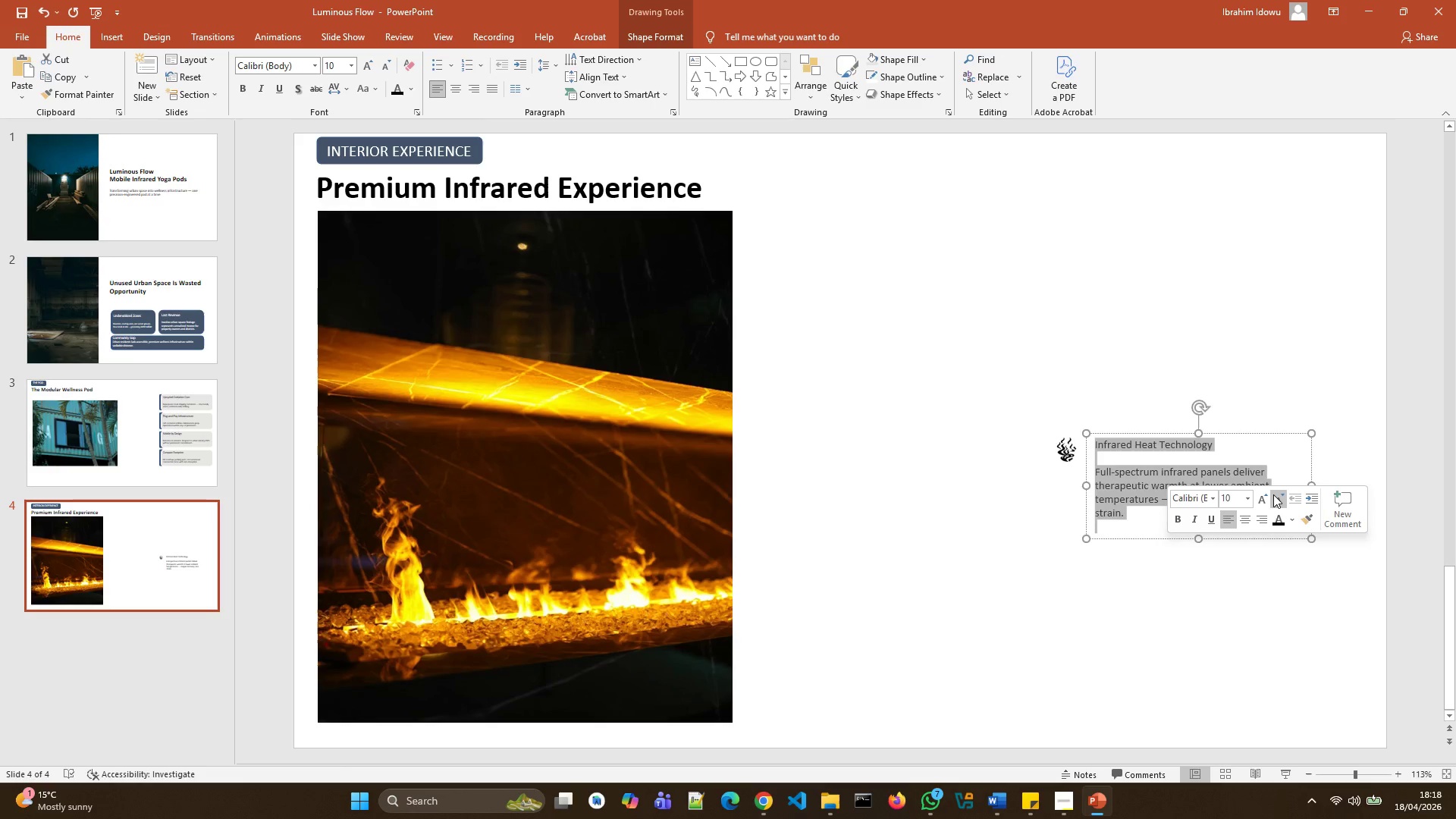 
triple_click([1273, 494])
 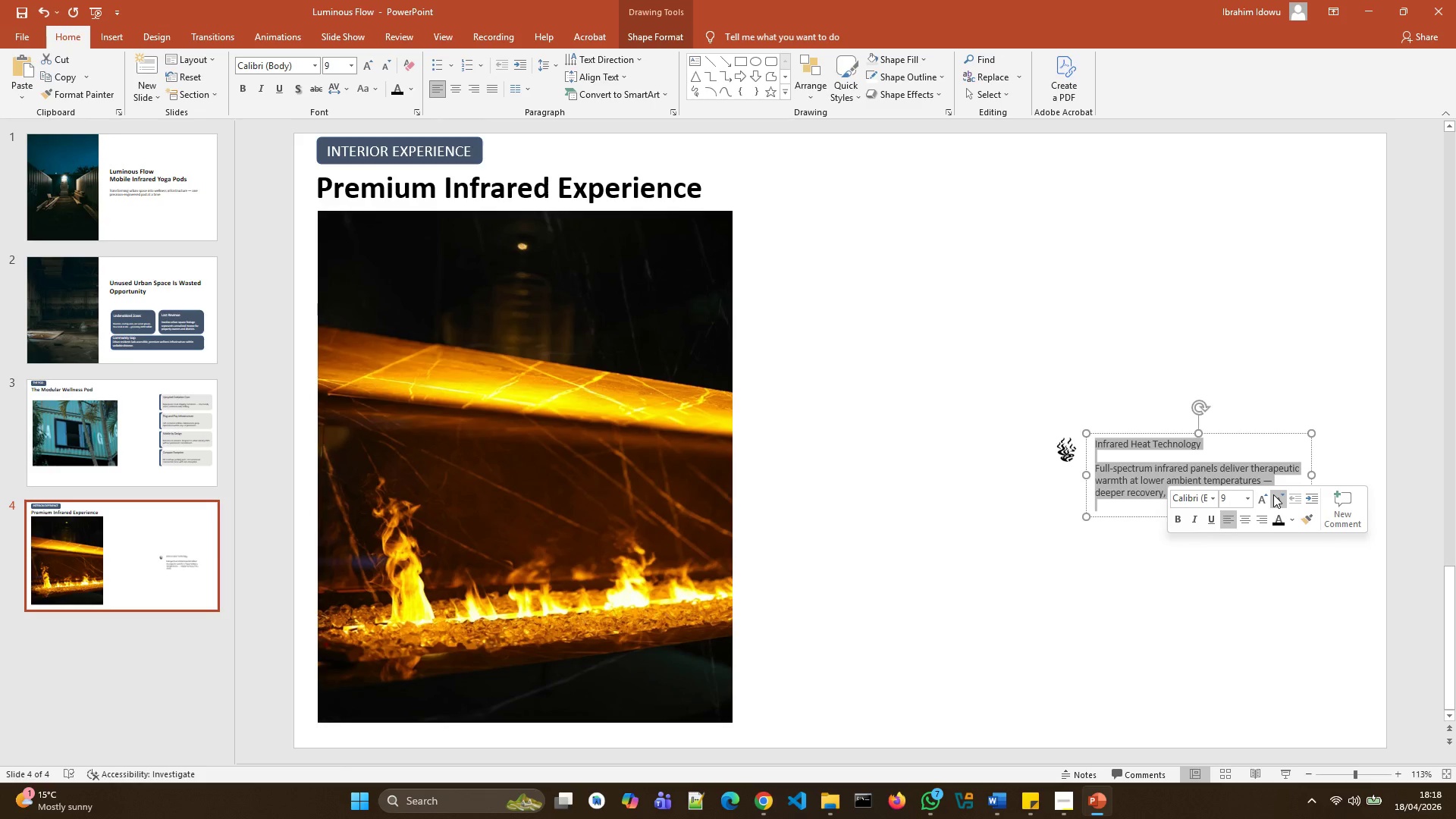 
triple_click([1273, 494])
 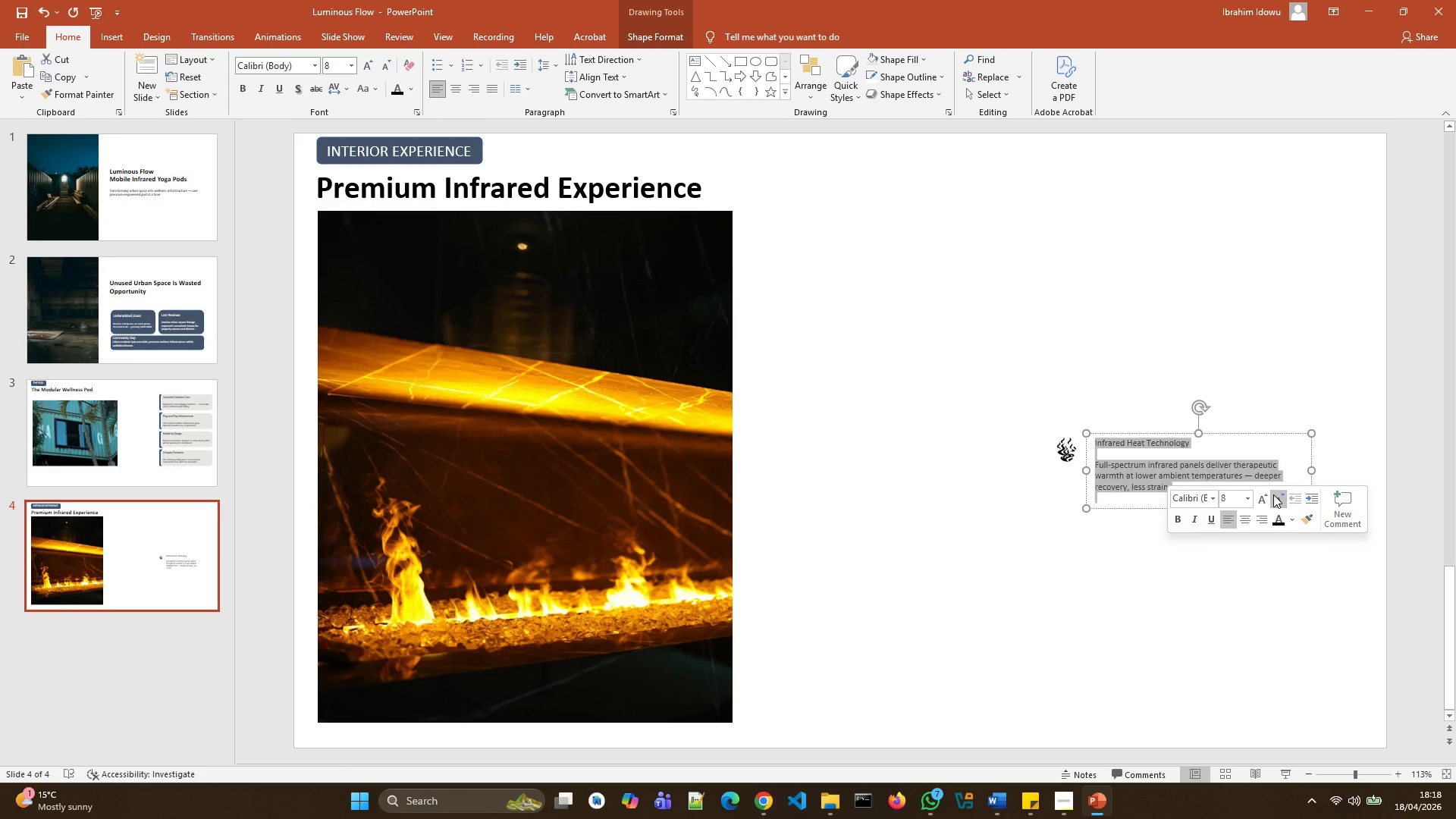 
triple_click([1273, 494])
 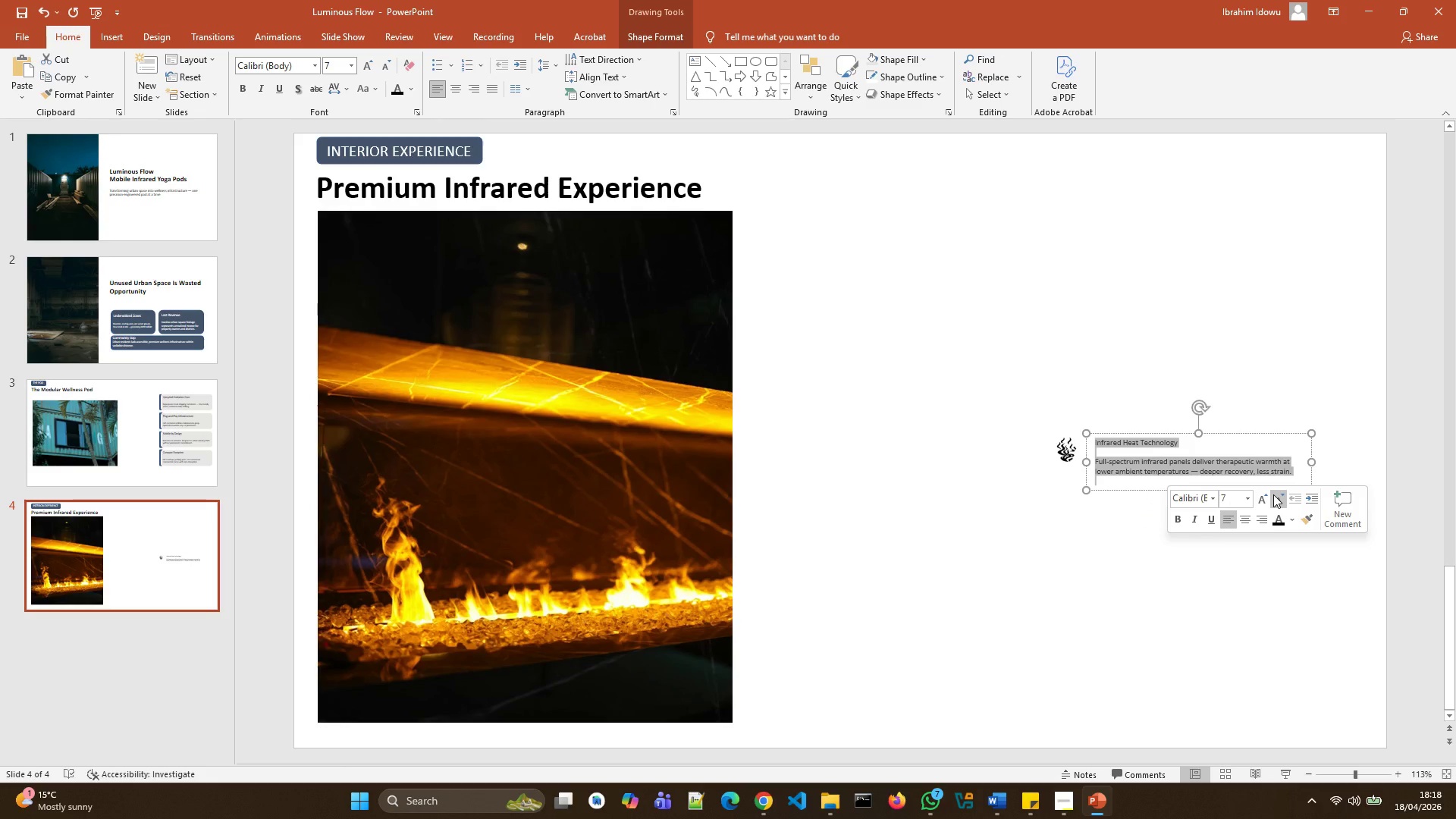 
left_click([1273, 494])
 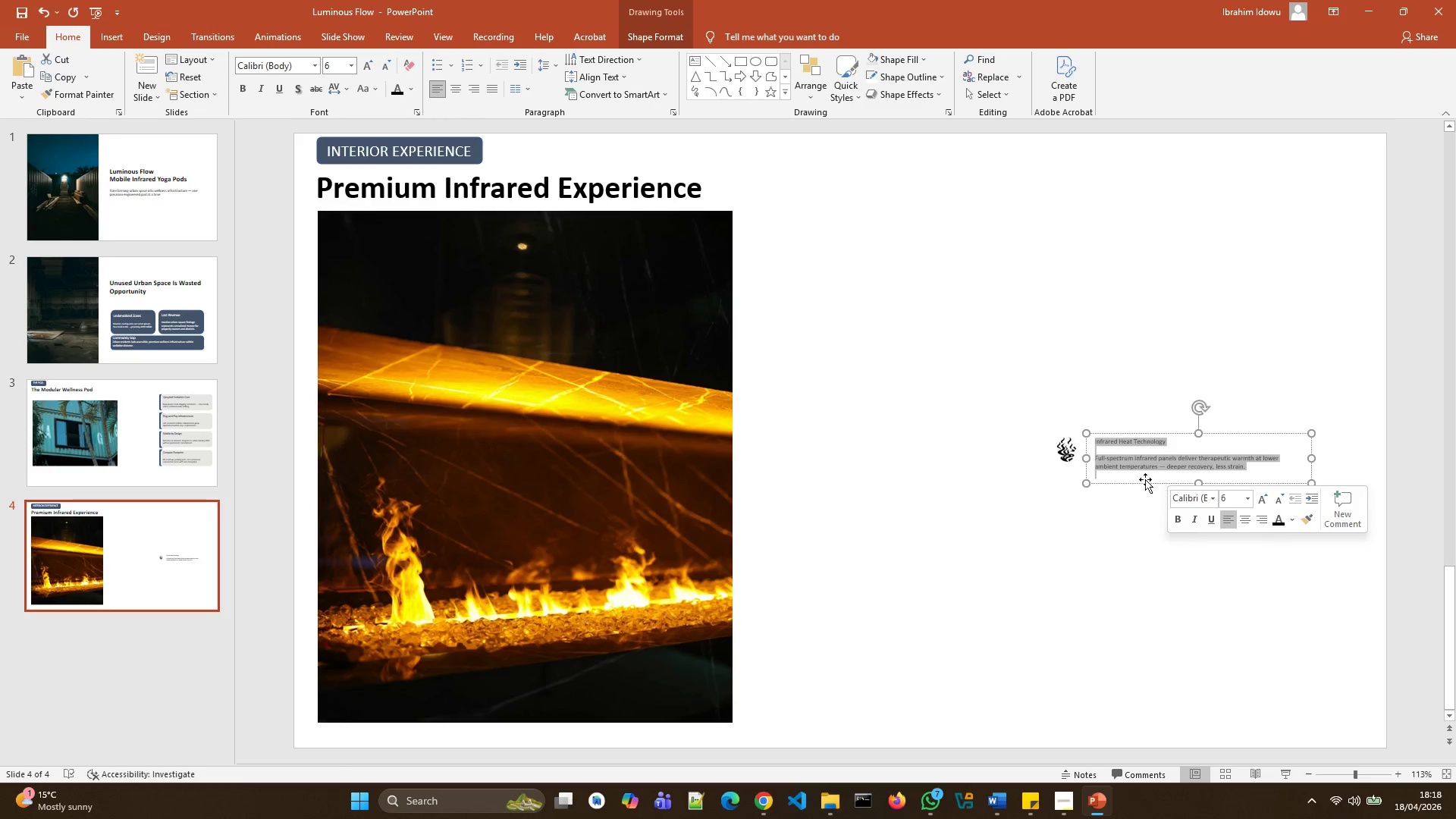 
left_click([1128, 507])
 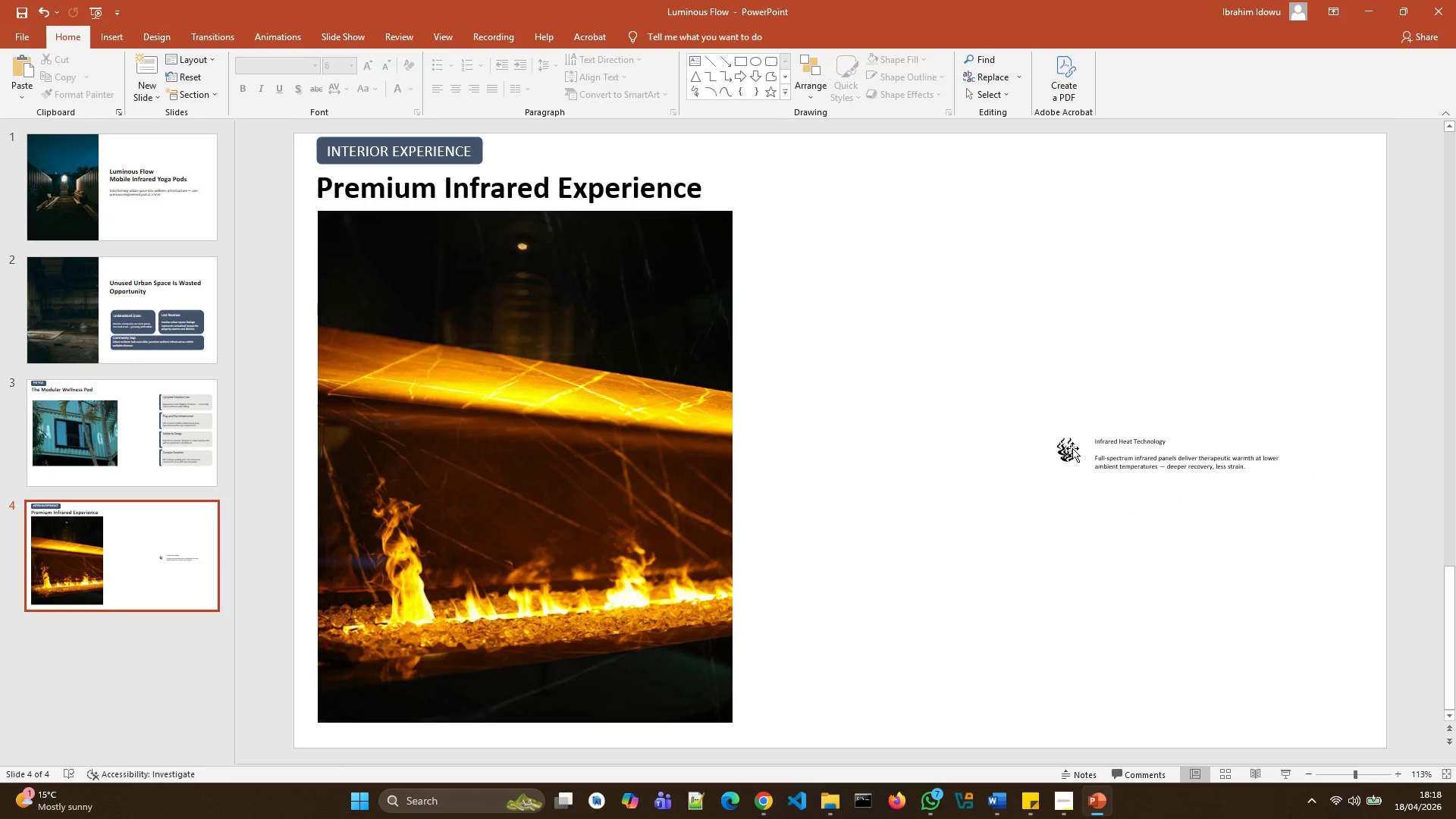 
left_click([1071, 448])
 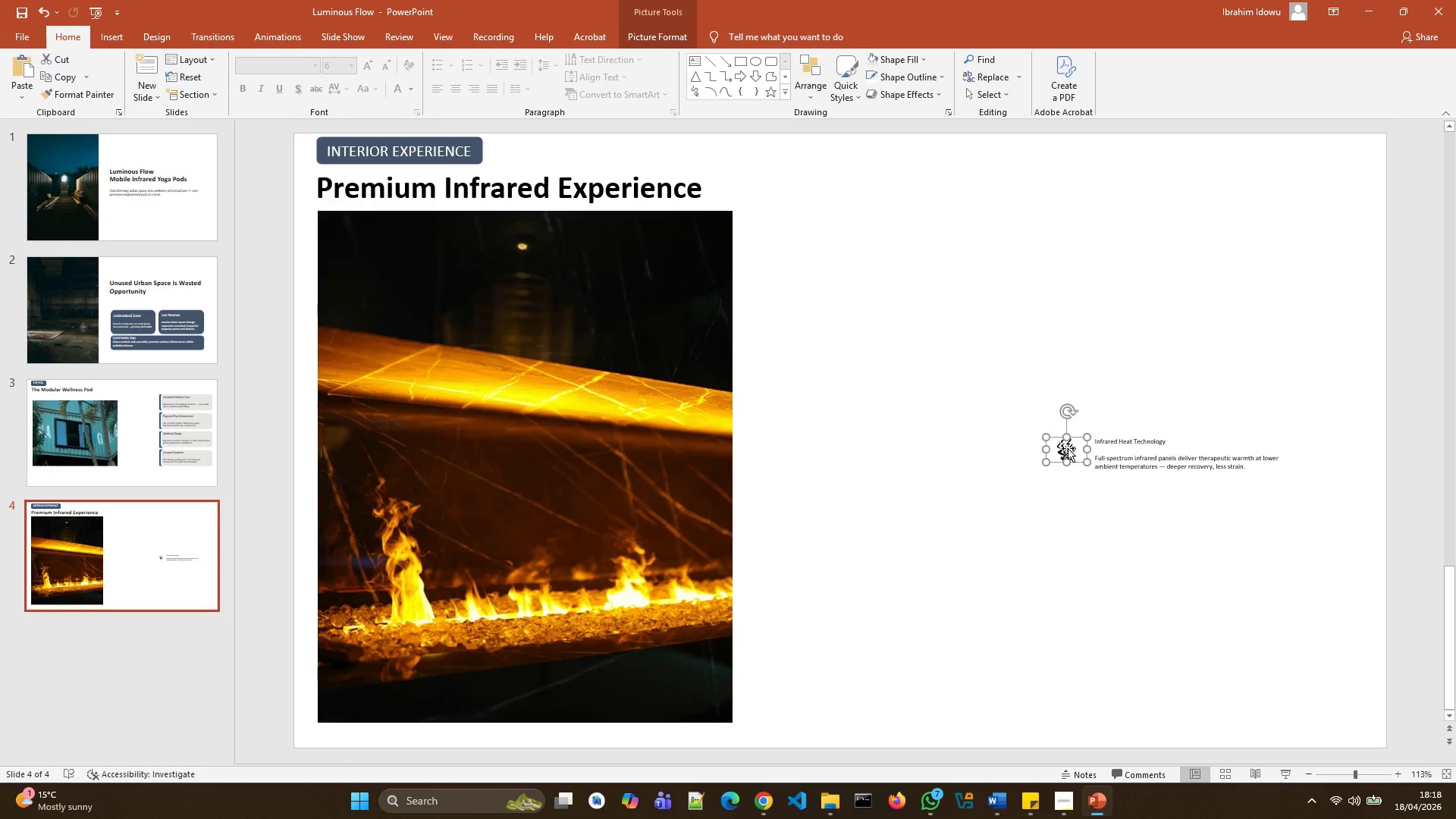 
left_click_drag(start_coordinate=[1068, 448], to_coordinate=[948, 514])
 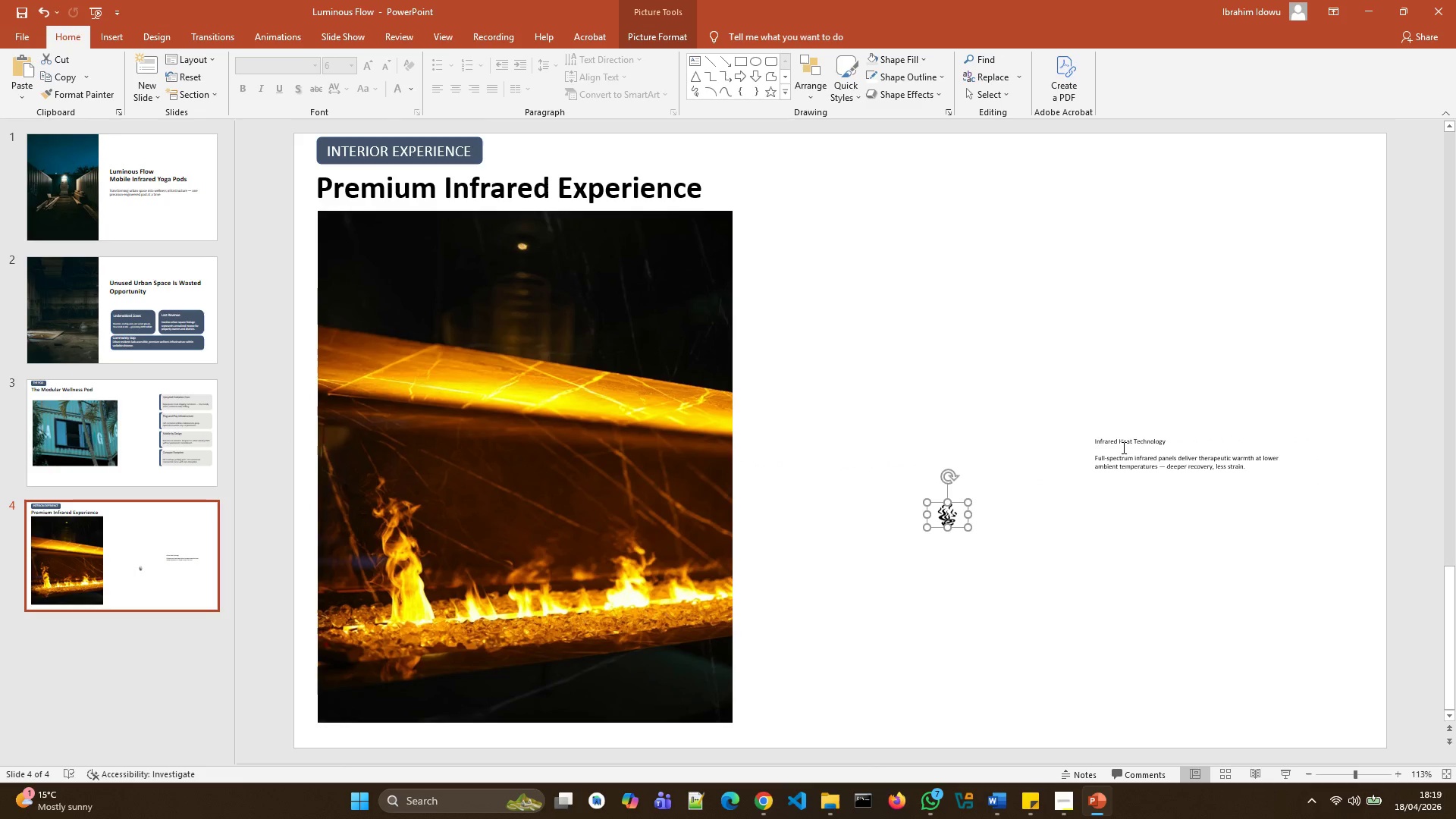 
left_click([1122, 446])
 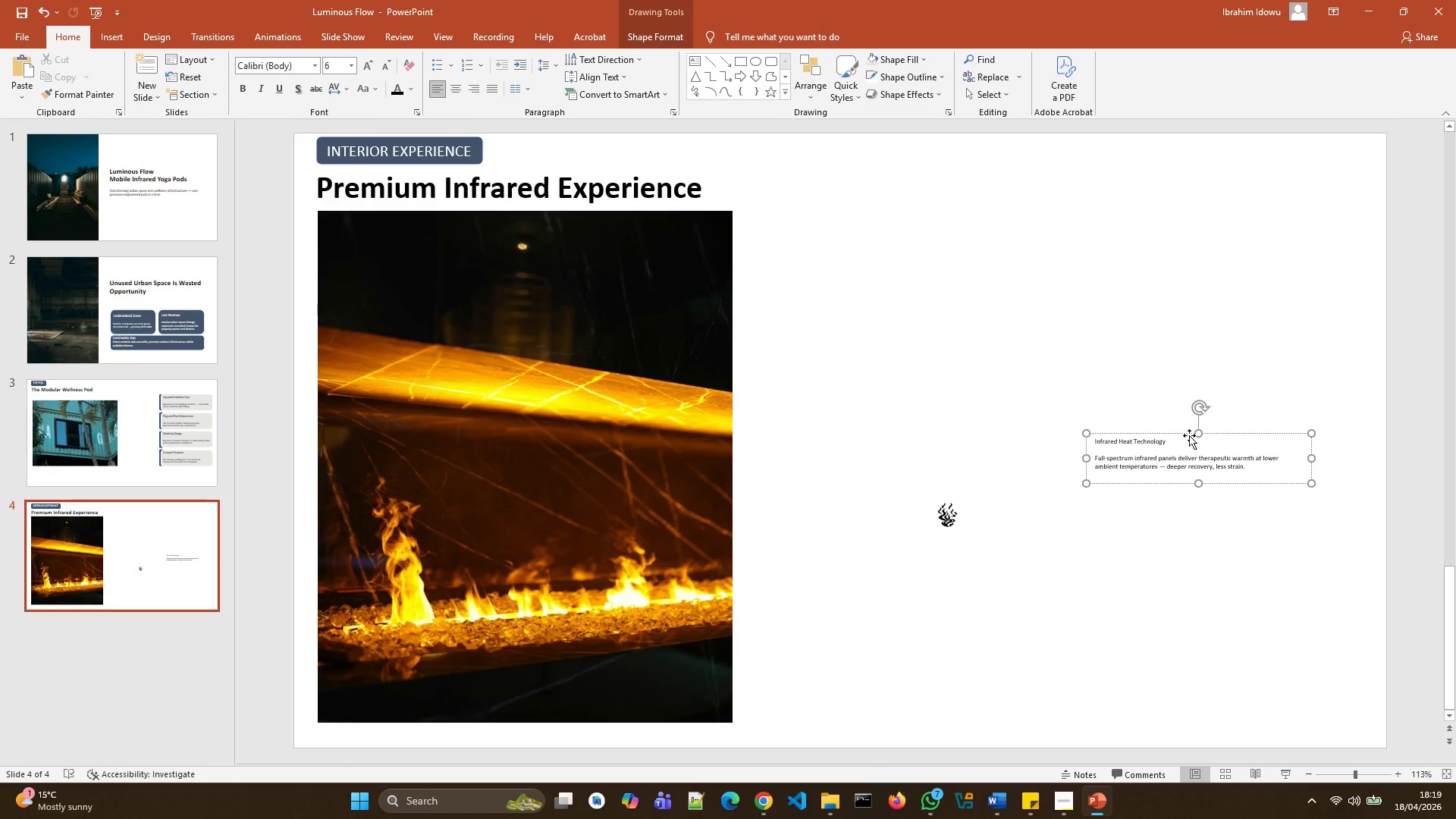 
left_click_drag(start_coordinate=[1176, 435], to_coordinate=[1045, 503])
 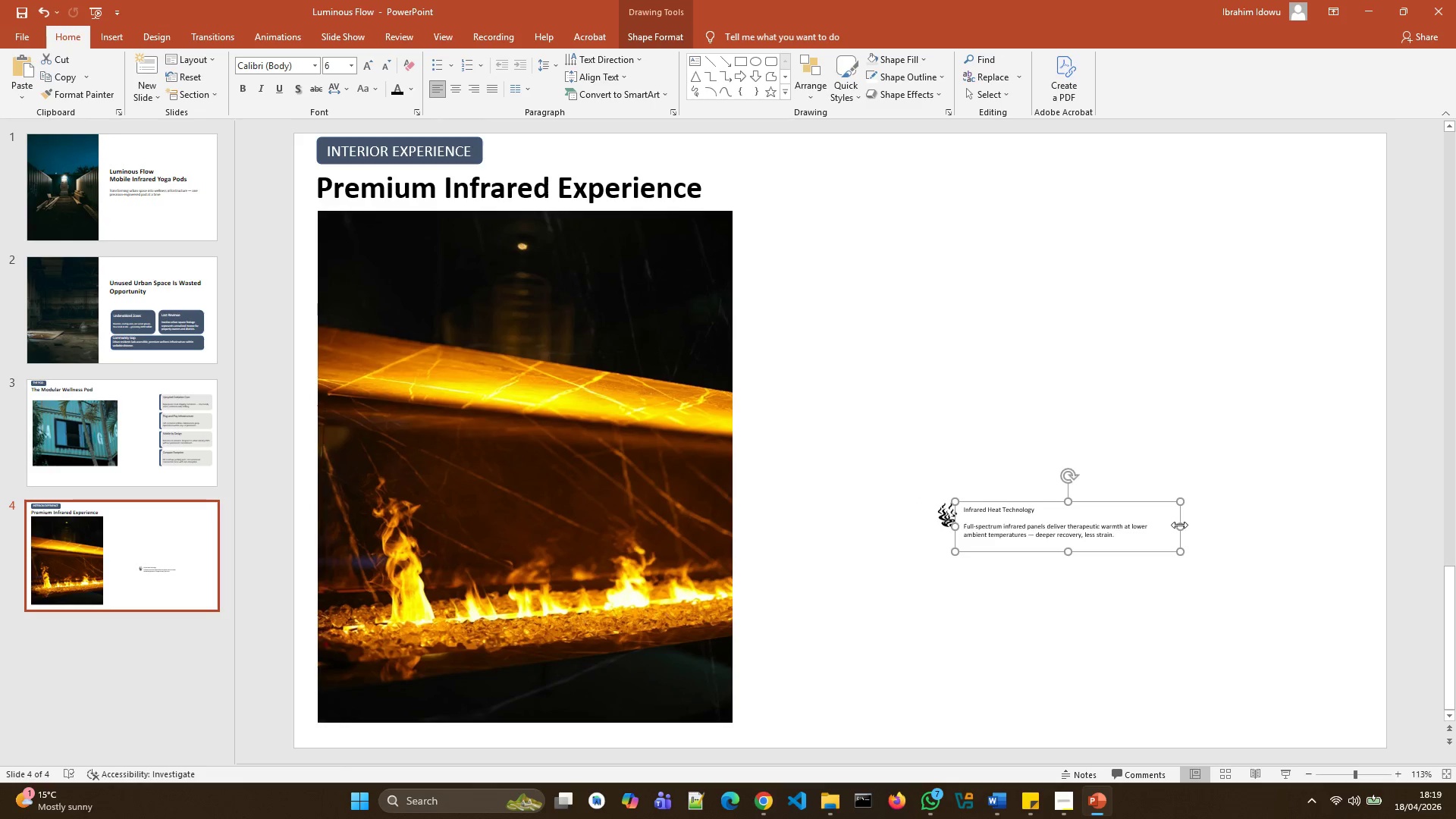 
left_click_drag(start_coordinate=[1180, 527], to_coordinate=[1378, 527])
 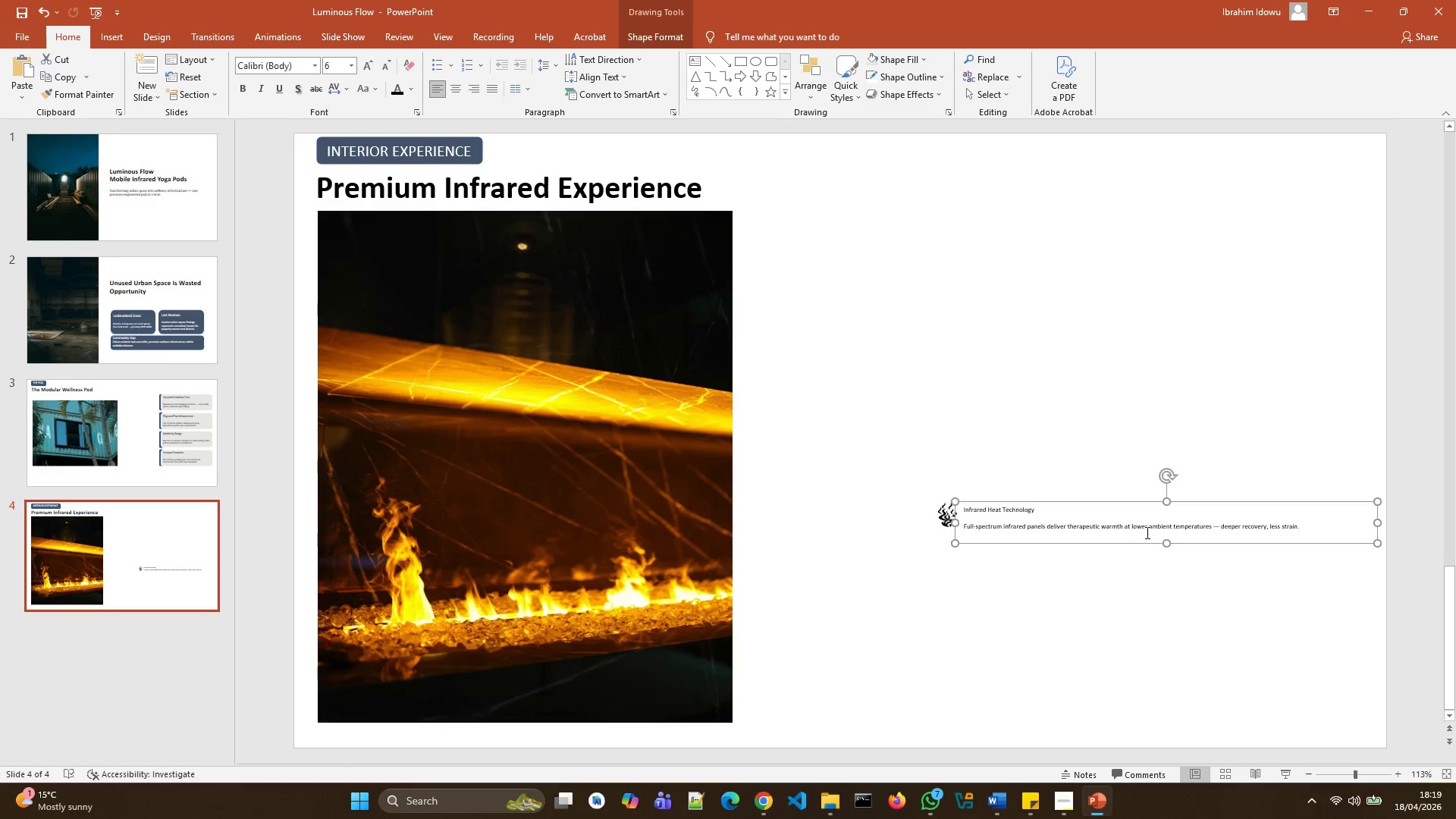 
left_click([1147, 529])
 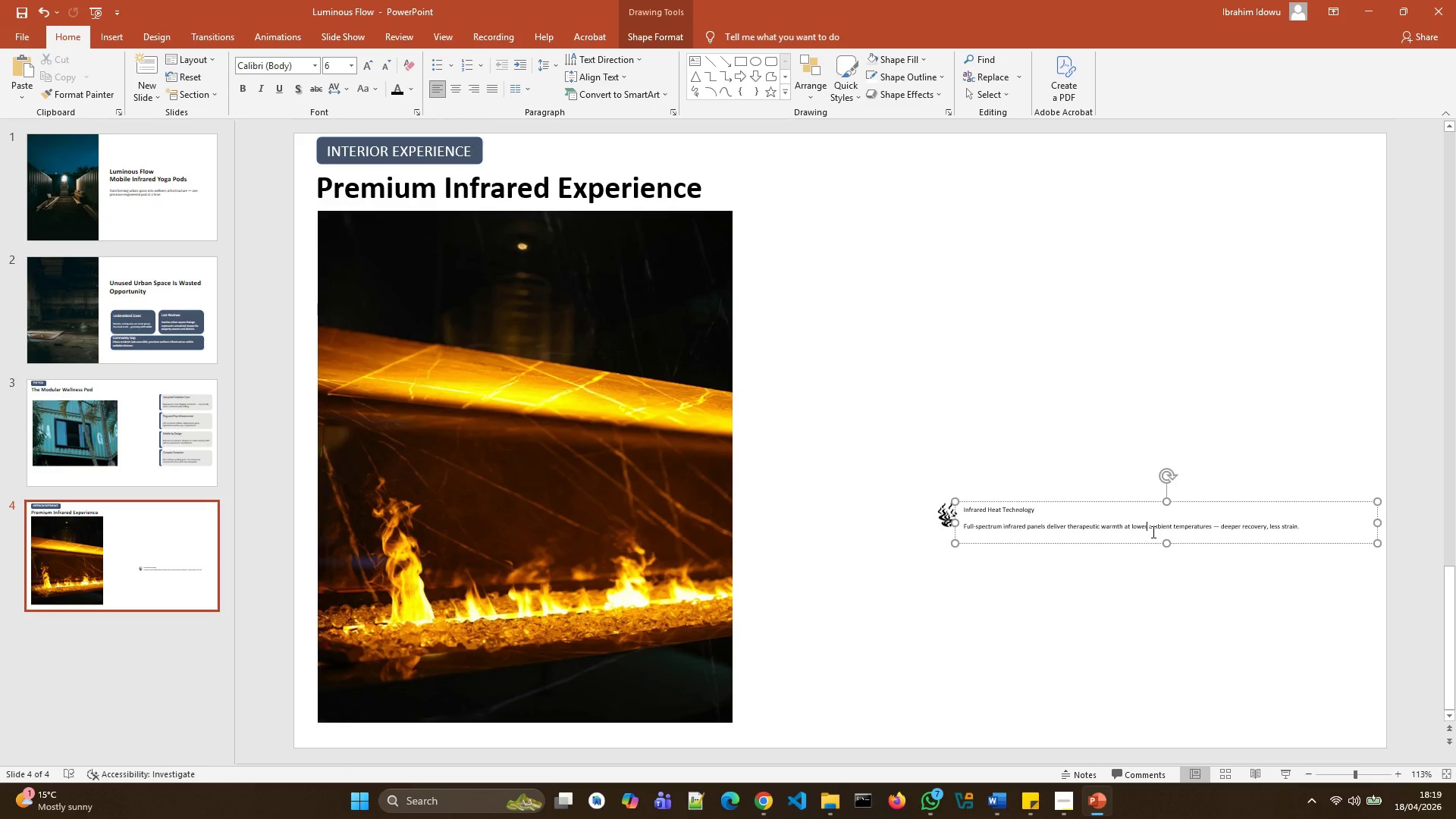 
key(Control+ControlLeft)
 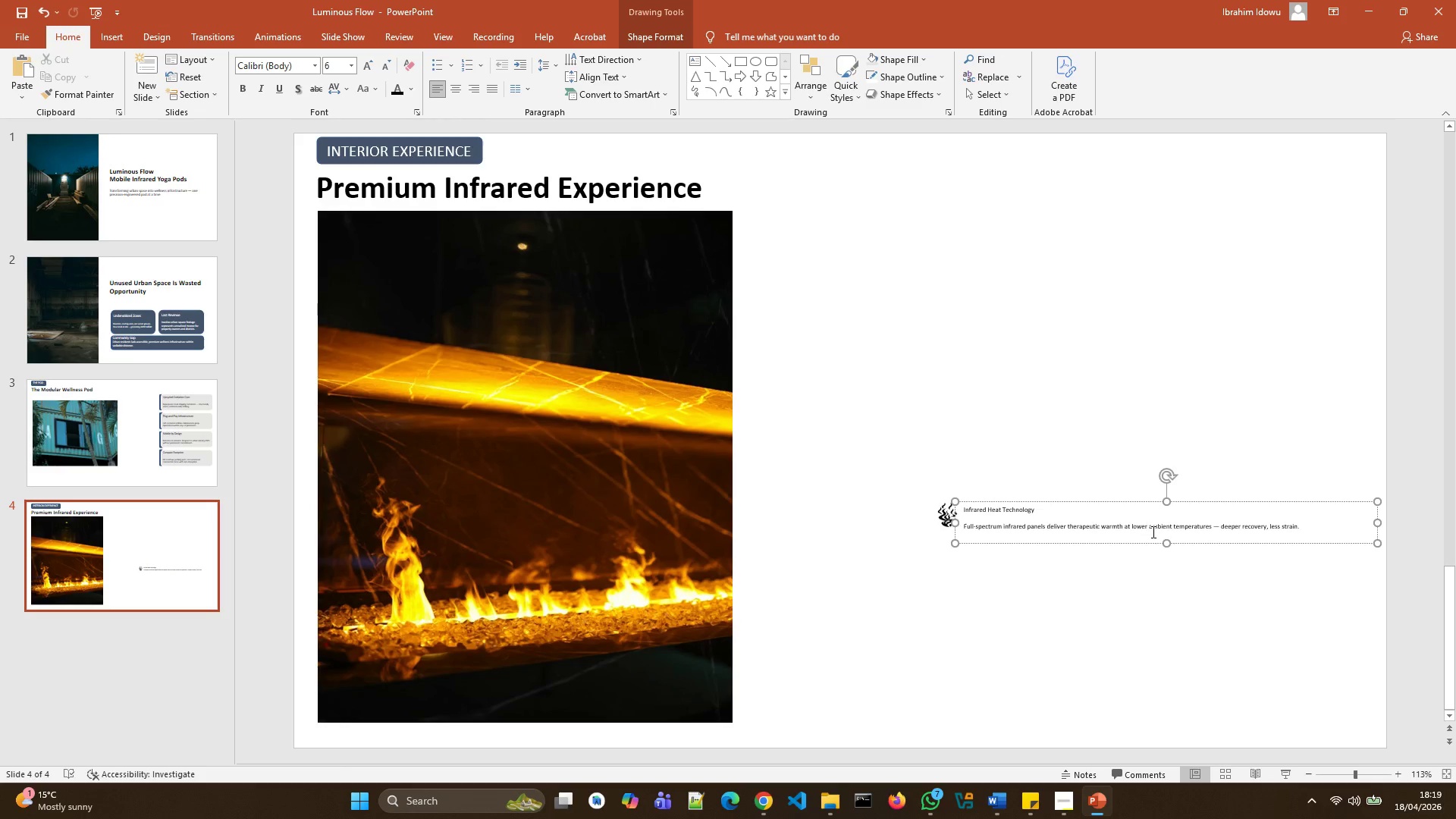 
key(Control+A)
 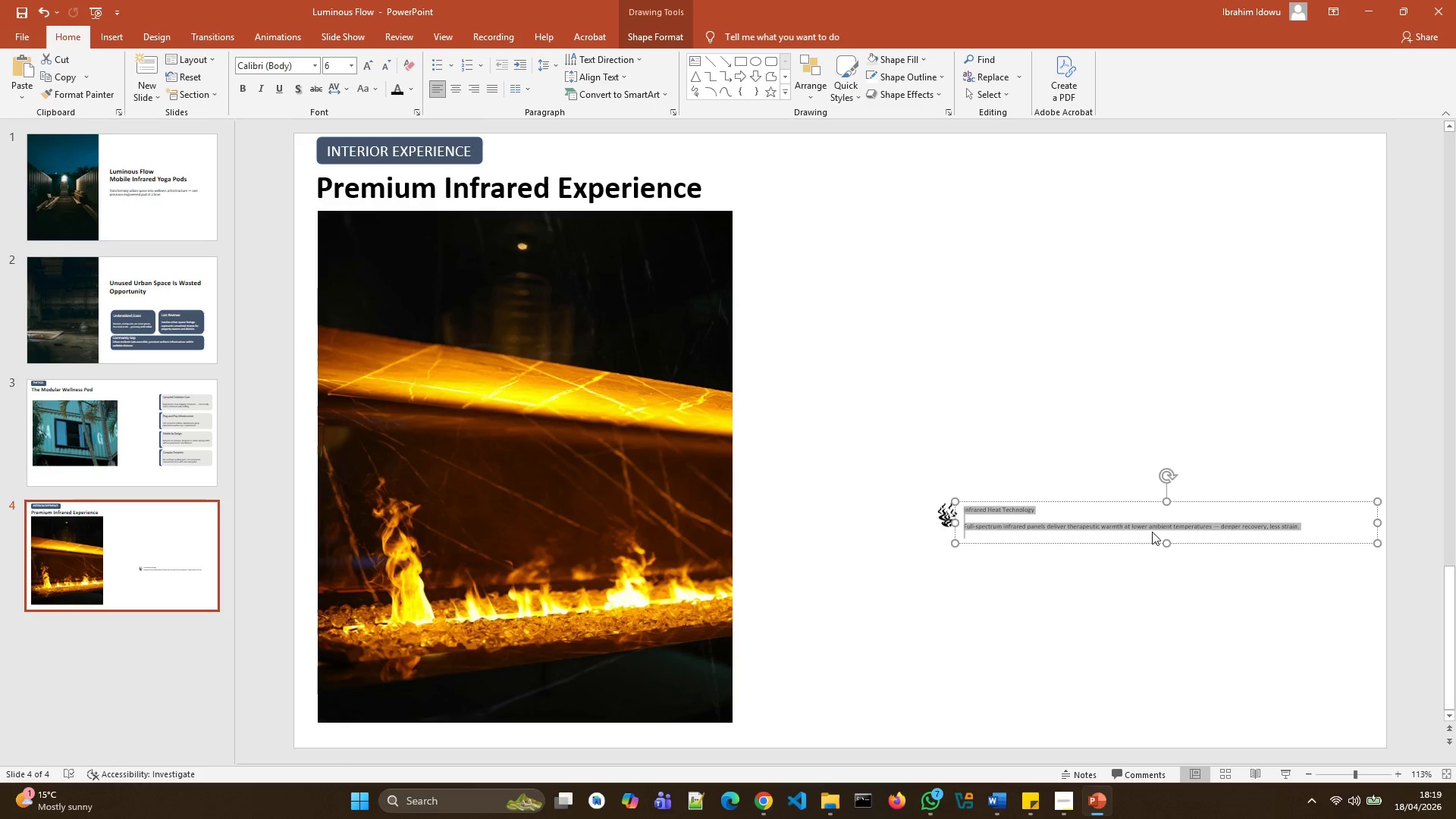 
right_click([1166, 525])
 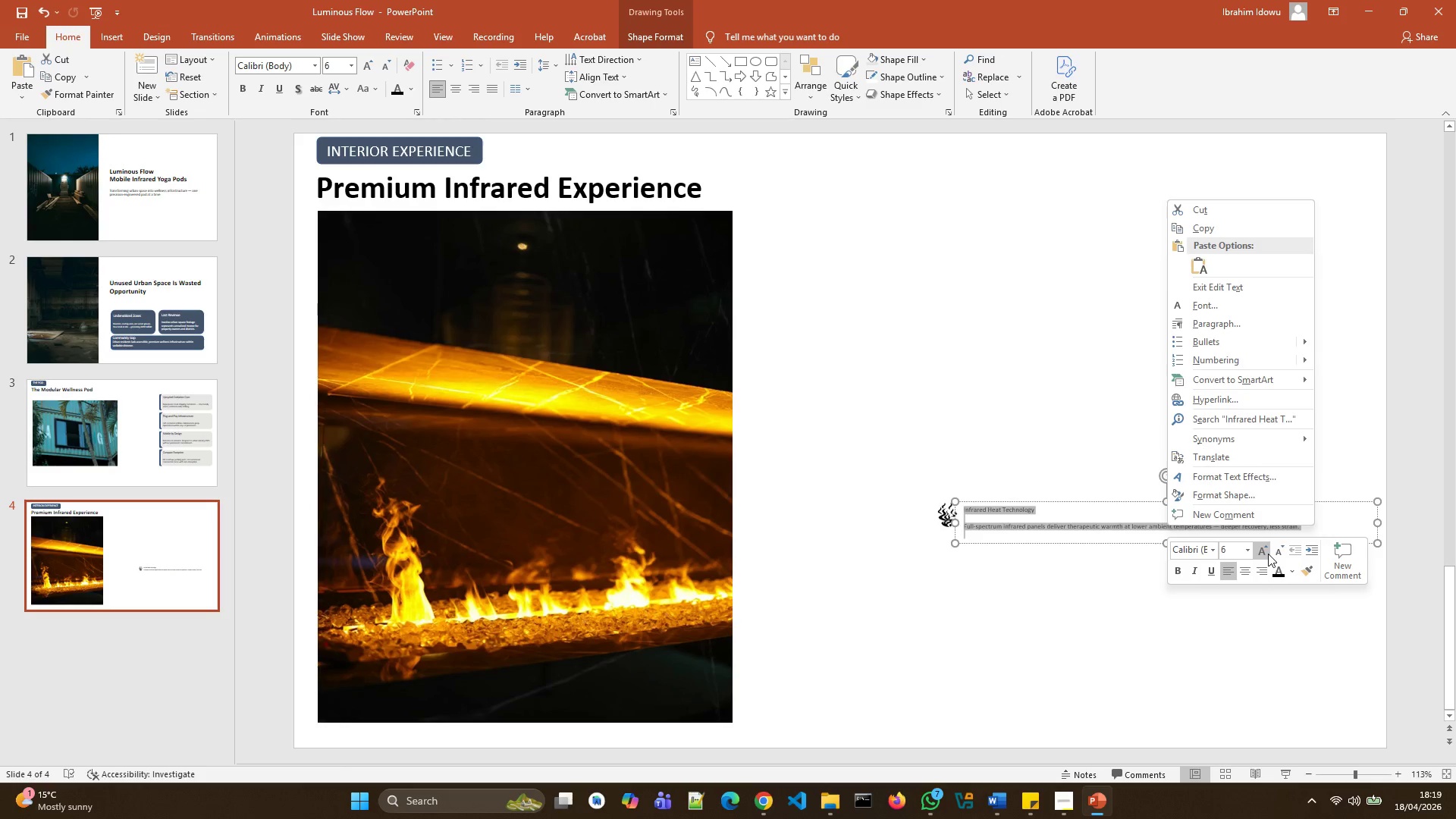 
double_click([1268, 554])
 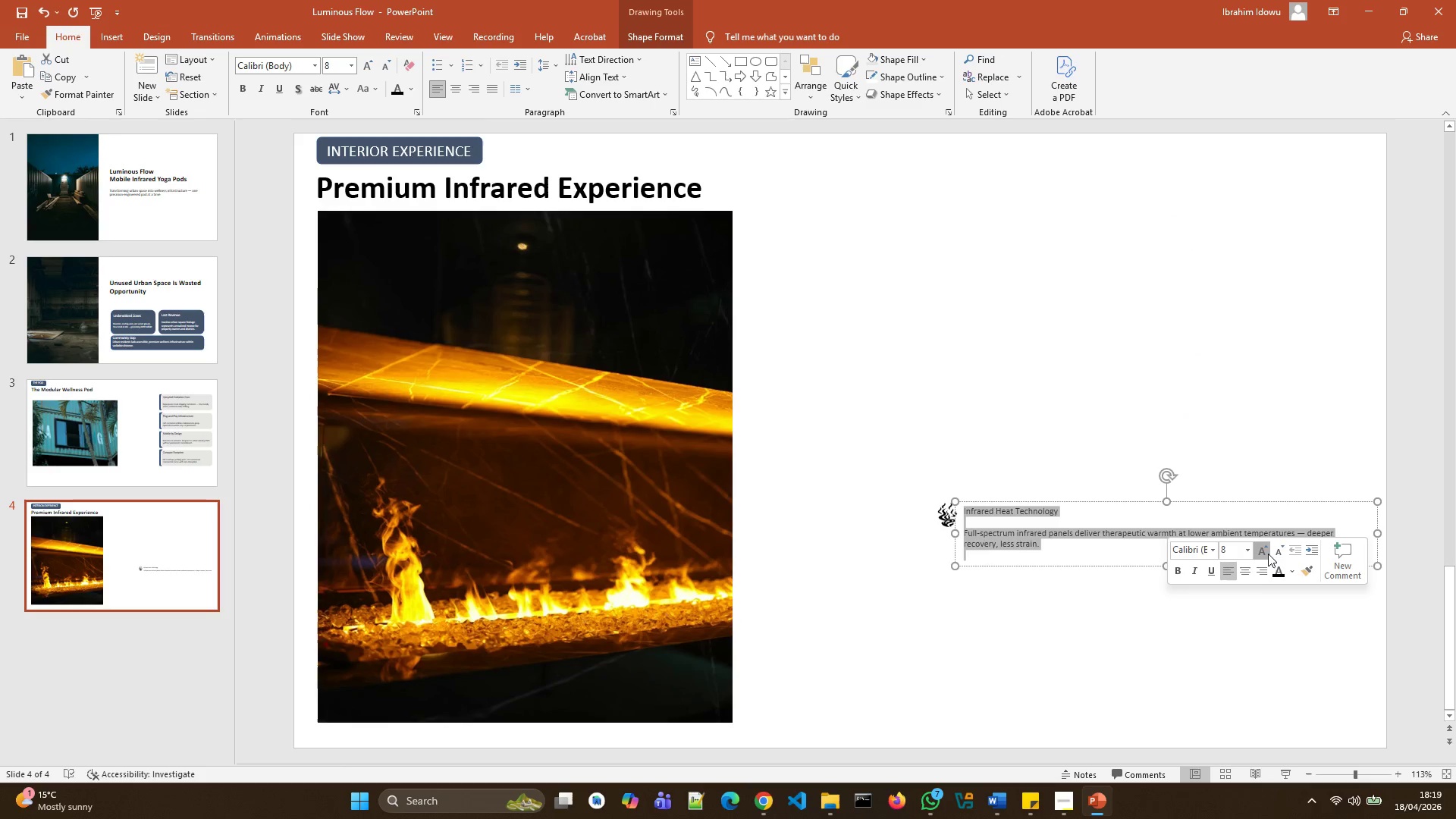 
triple_click([1268, 554])
 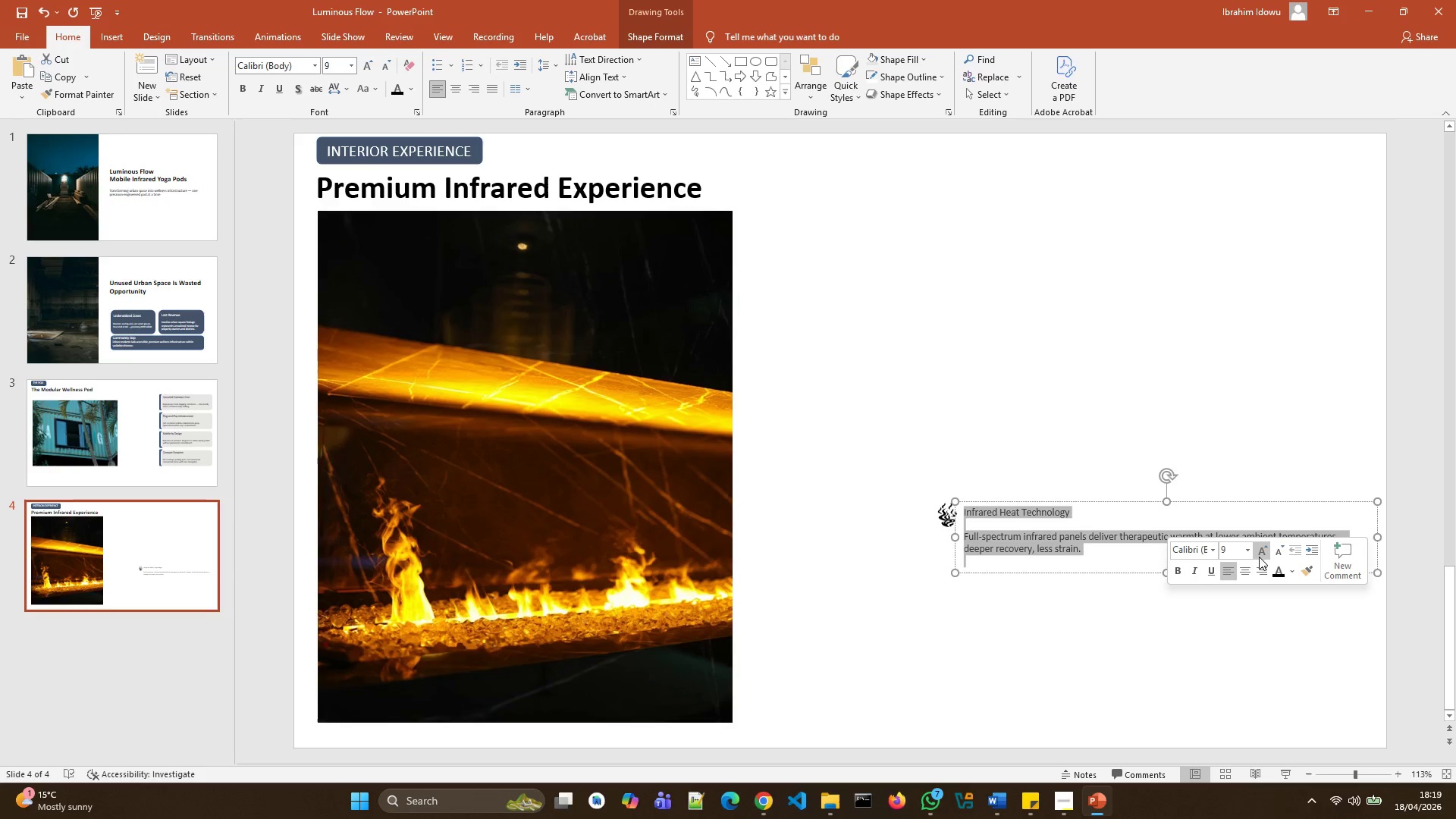 
wait(5.55)
 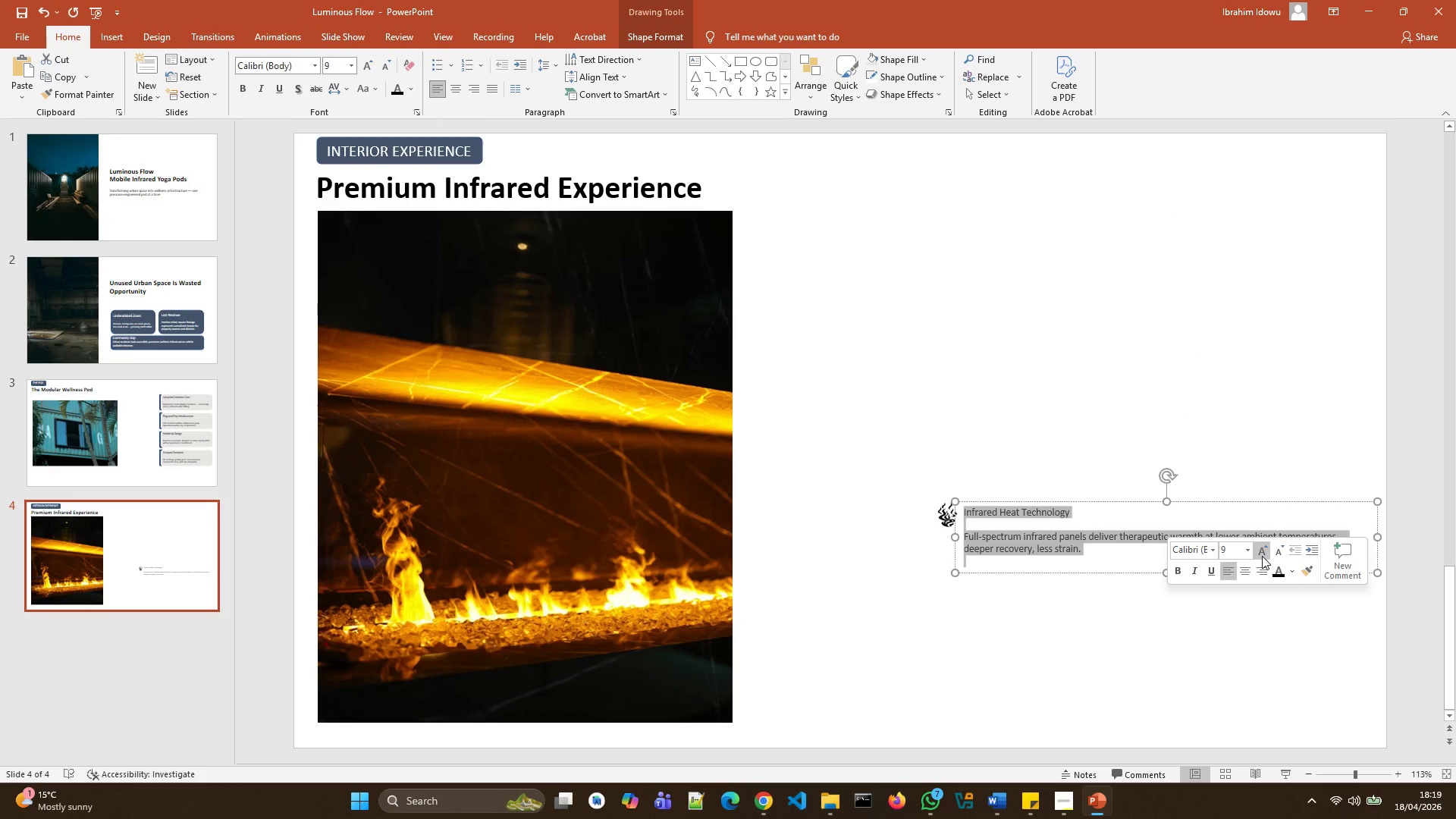 
left_click([1116, 628])
 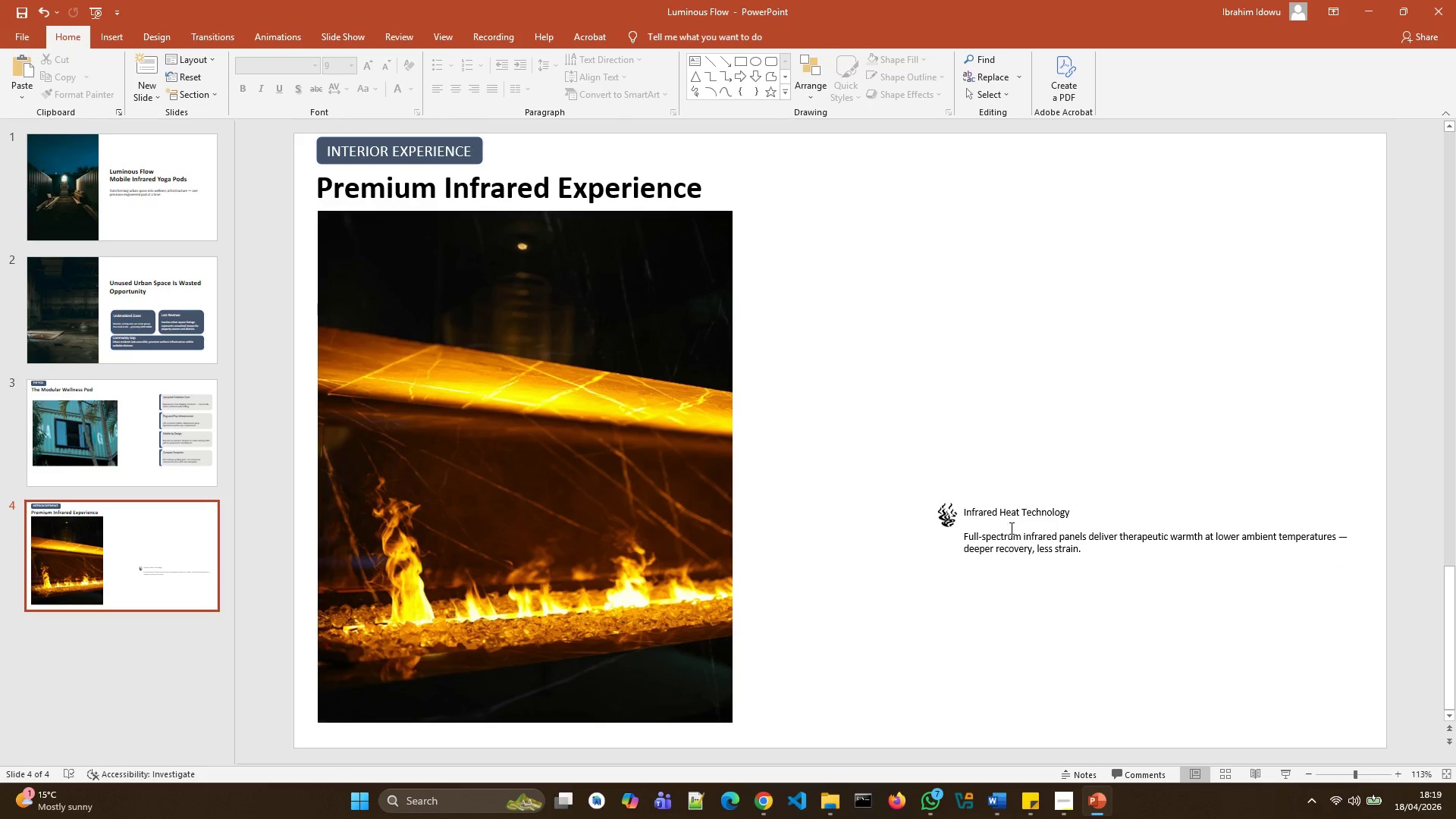 
left_click([1012, 528])
 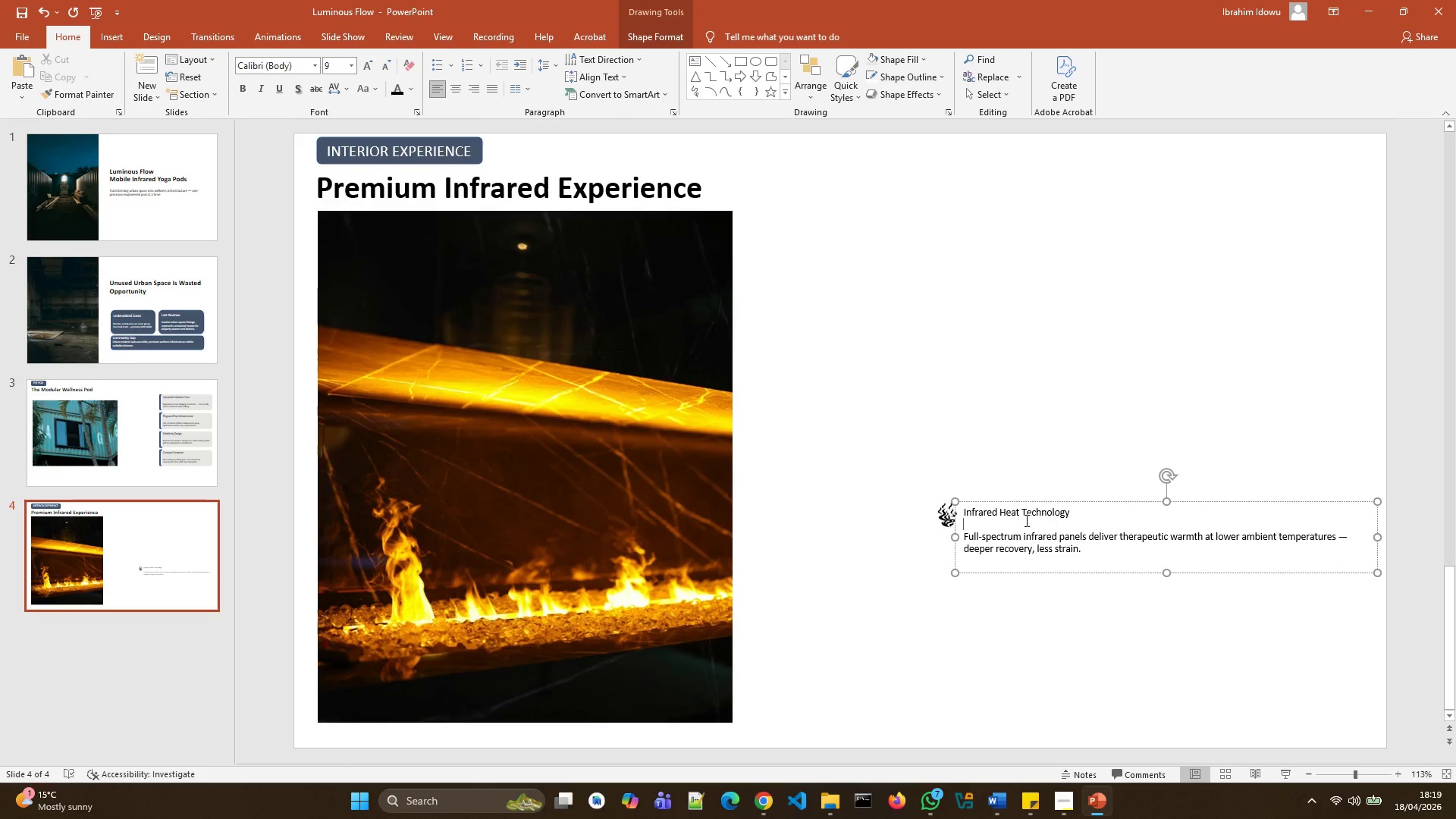 
key(Backspace)
 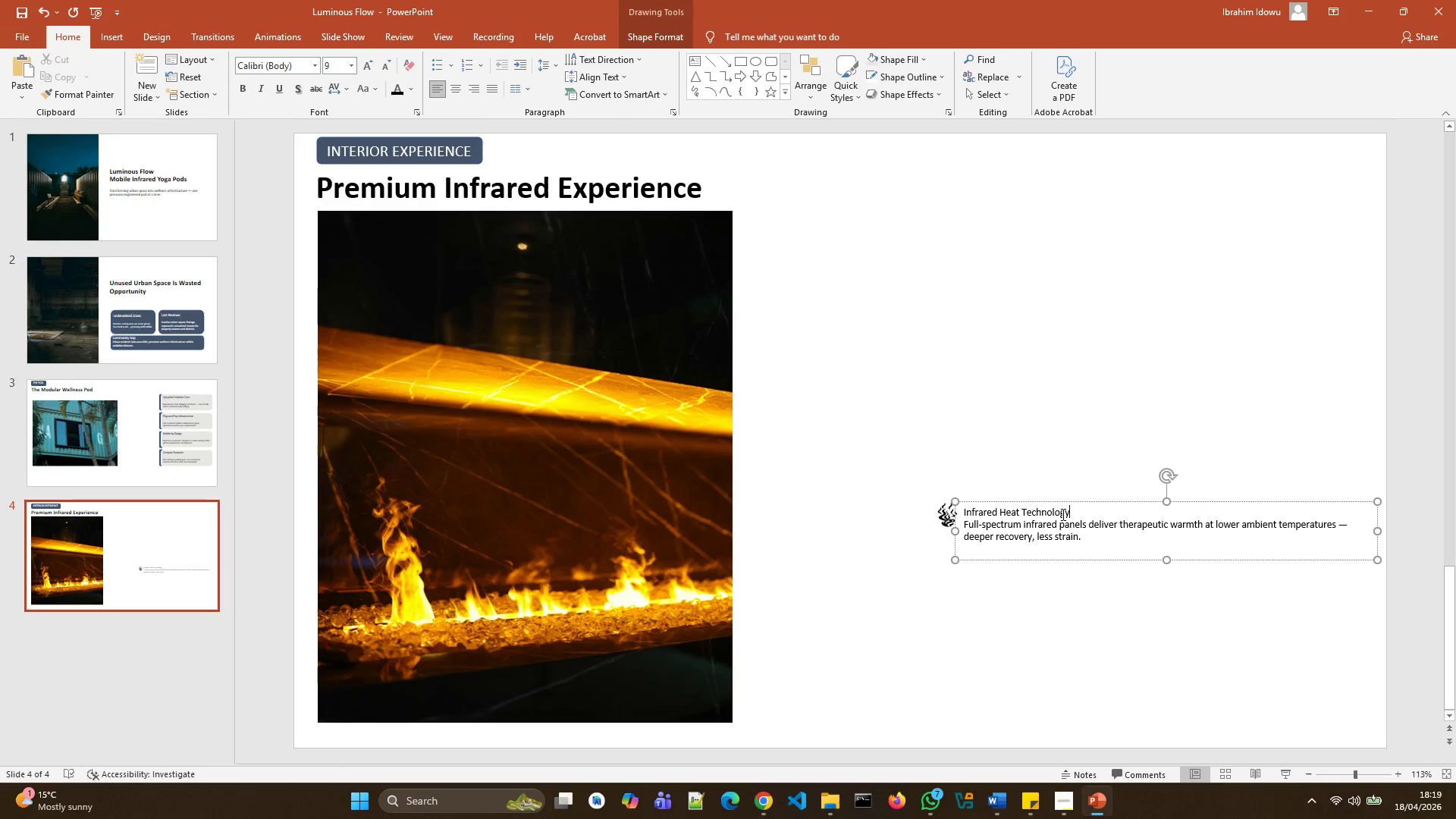 
left_click_drag(start_coordinate=[1076, 509], to_coordinate=[974, 501])
 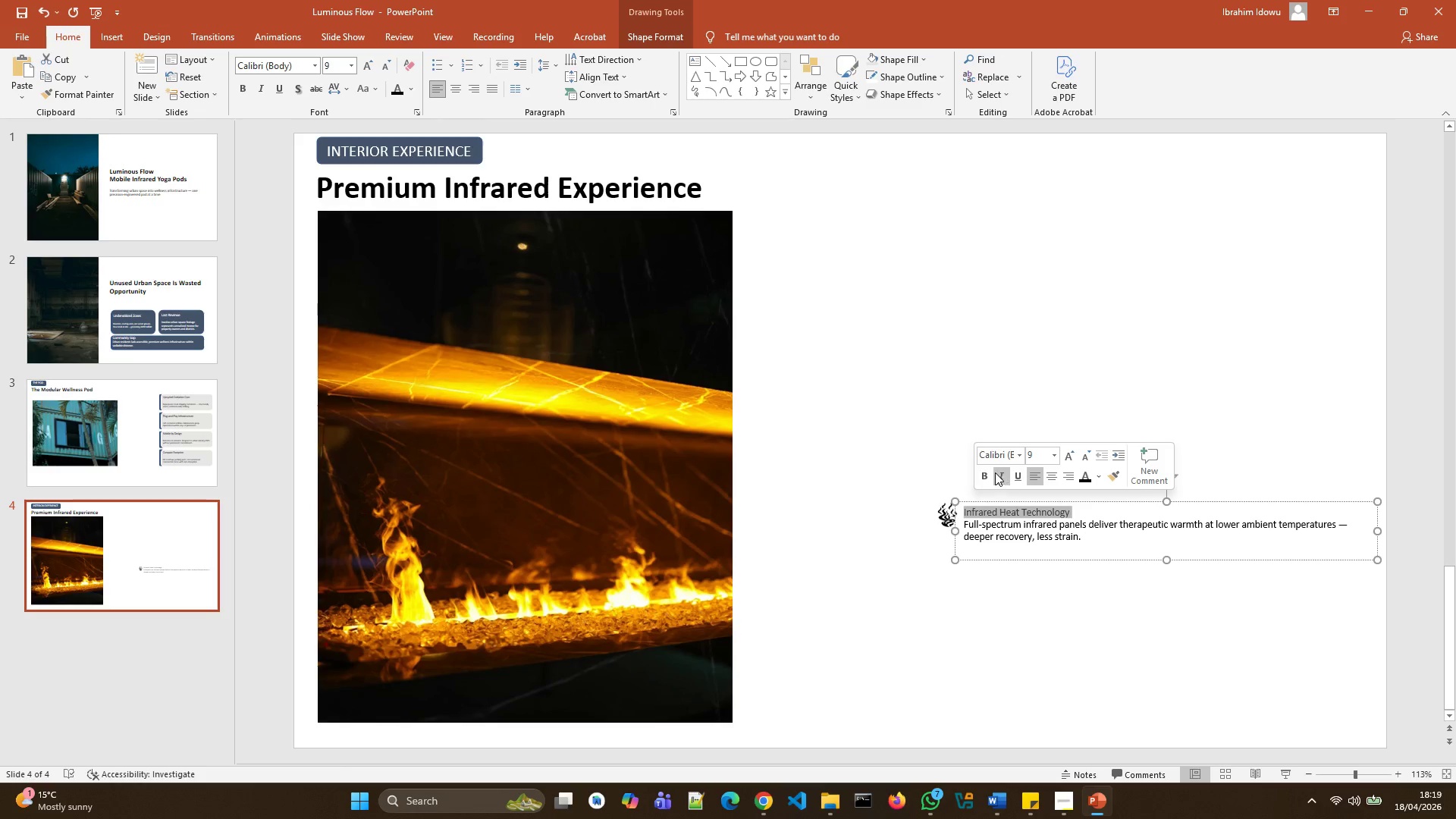 
left_click([988, 475])
 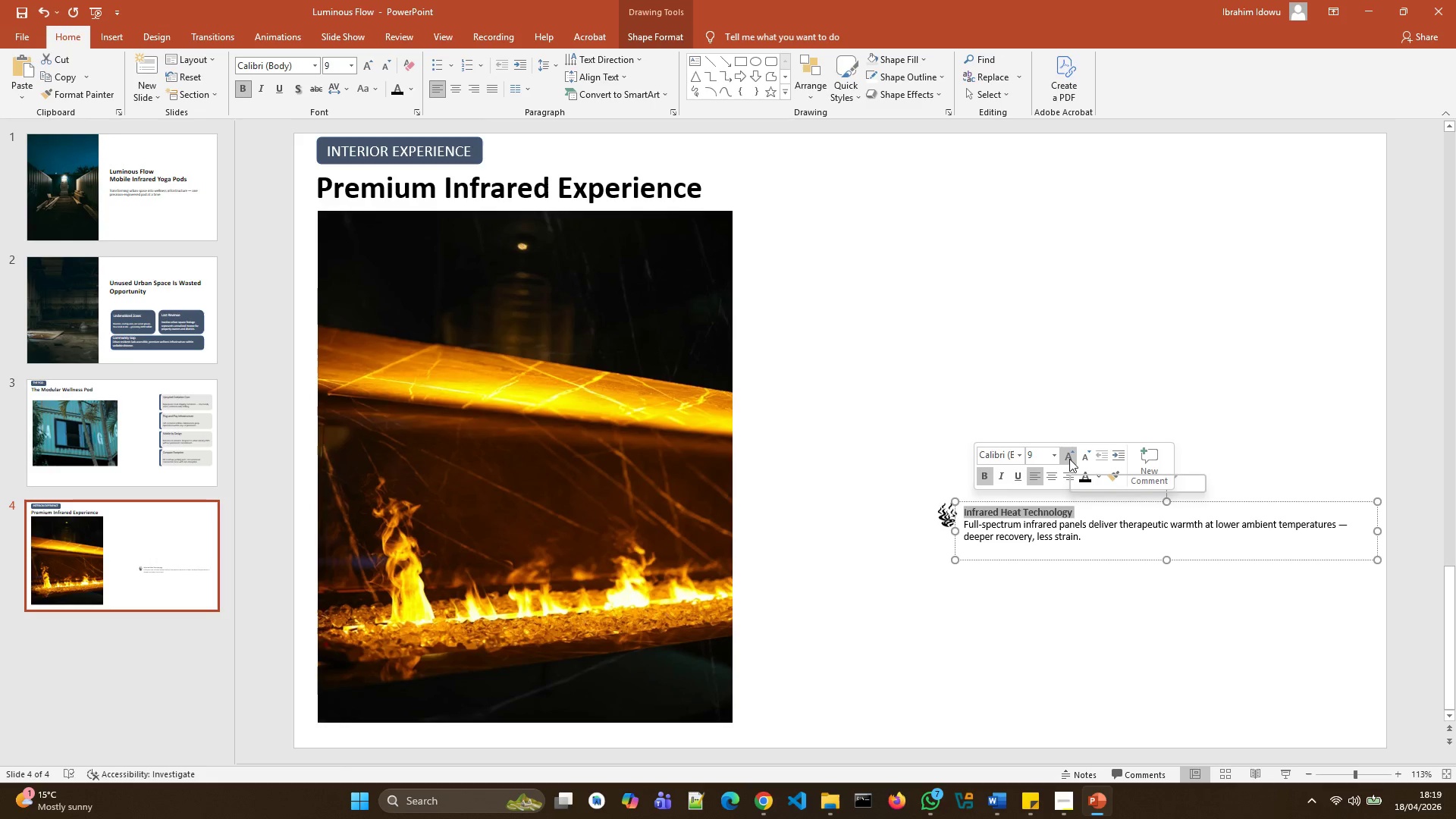 
left_click([1069, 459])
 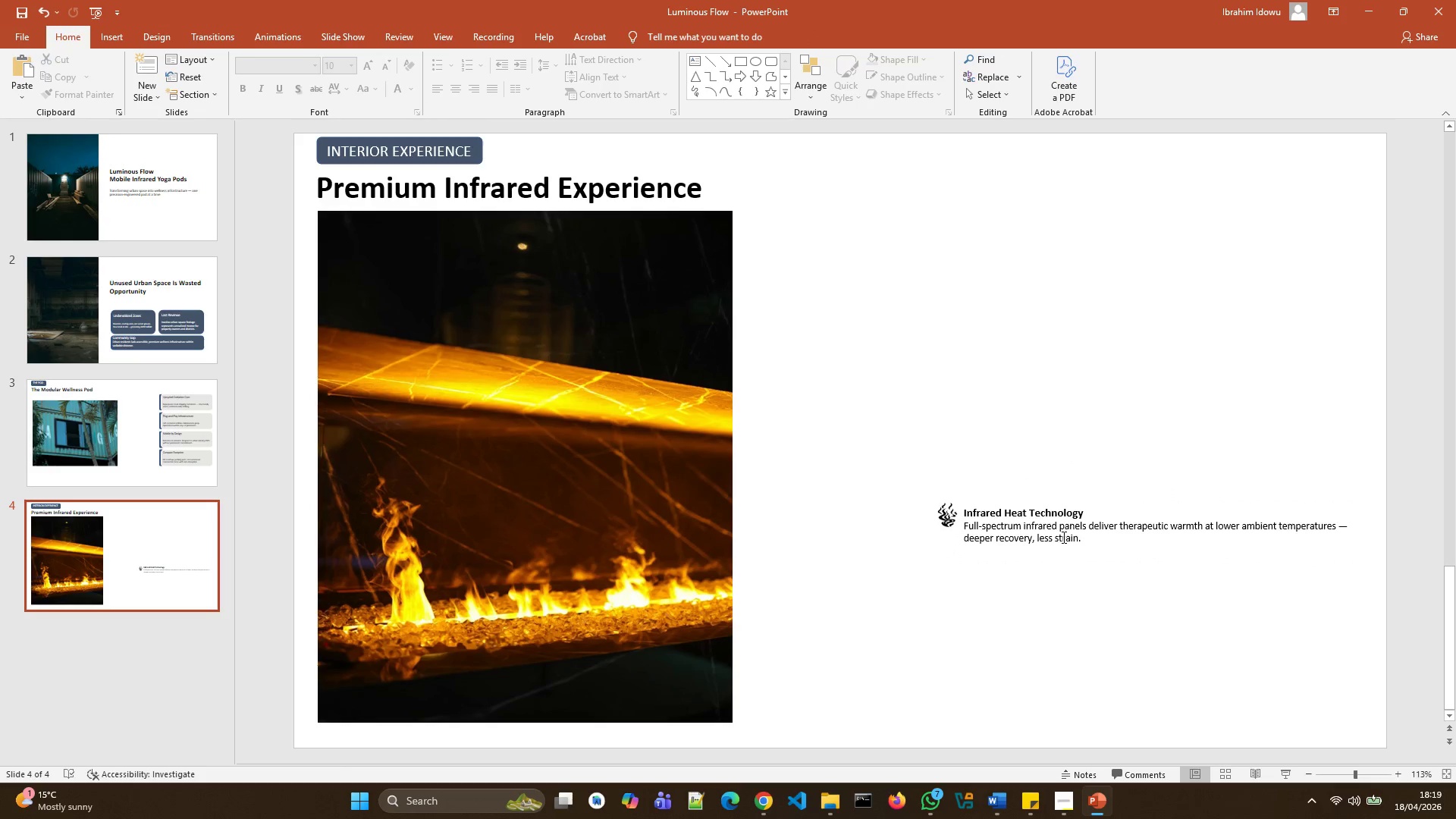 
left_click_drag(start_coordinate=[1091, 548], to_coordinate=[990, 529])
 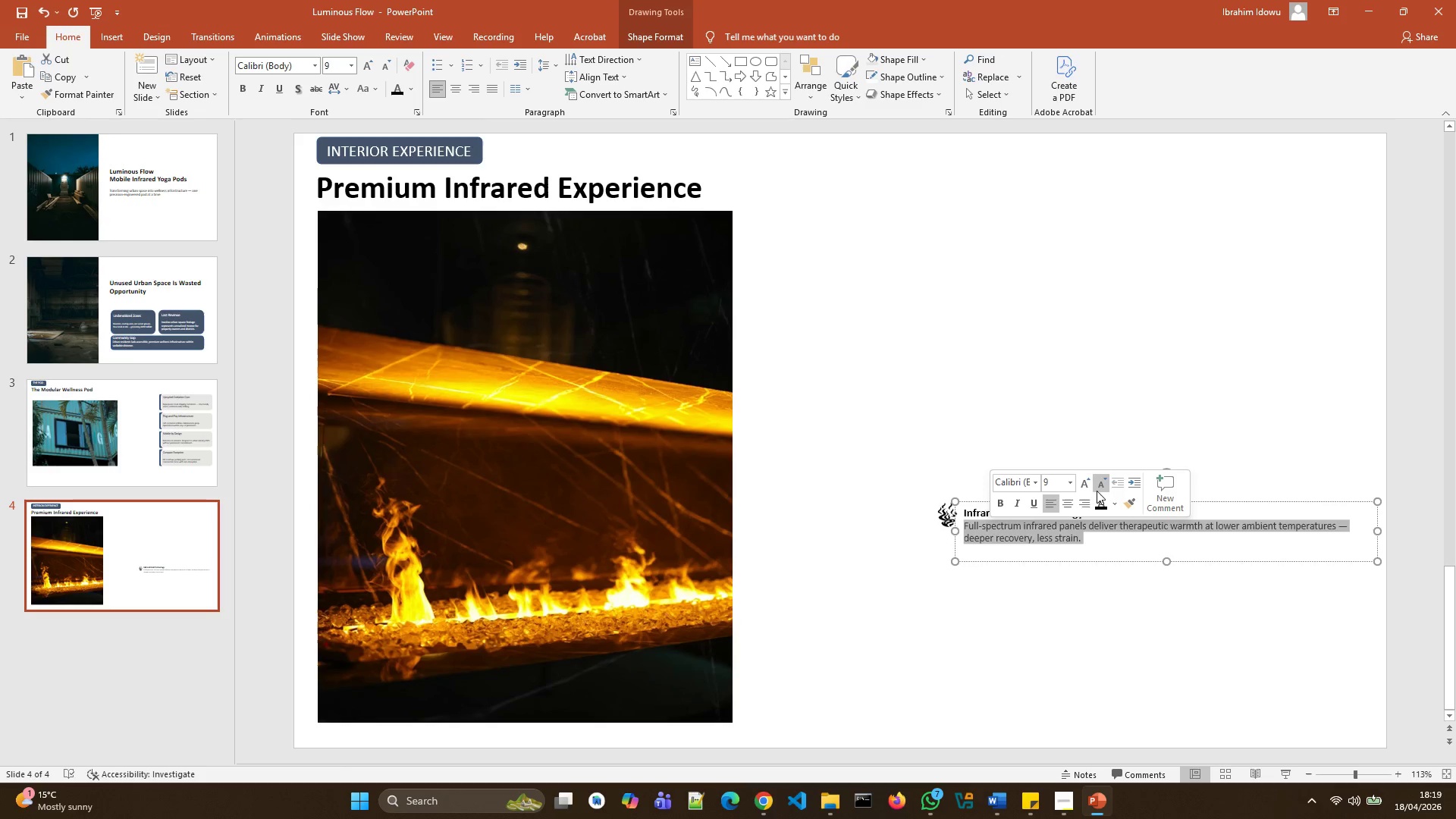 
left_click([1100, 489])
 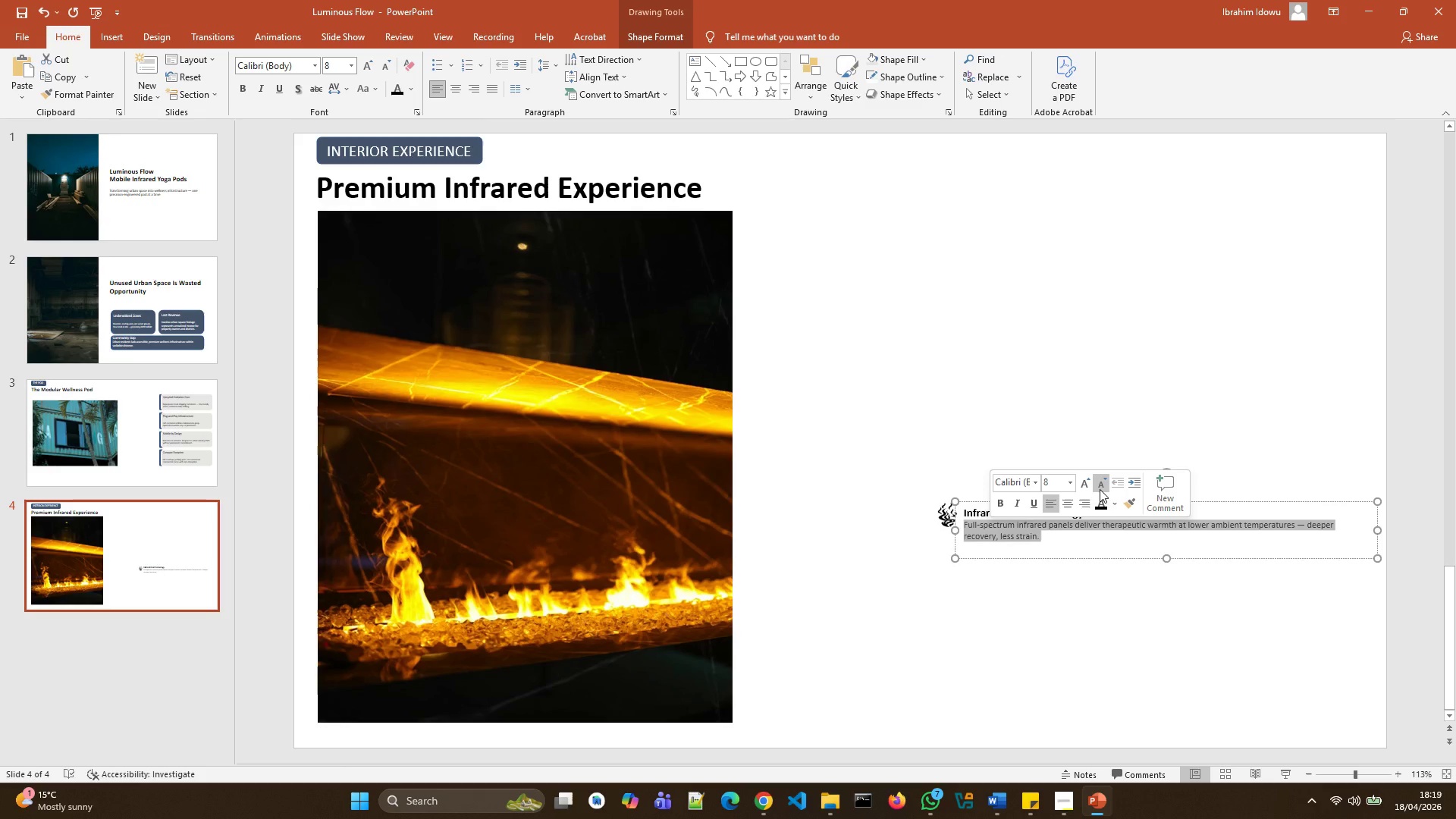 
left_click([1100, 489])
 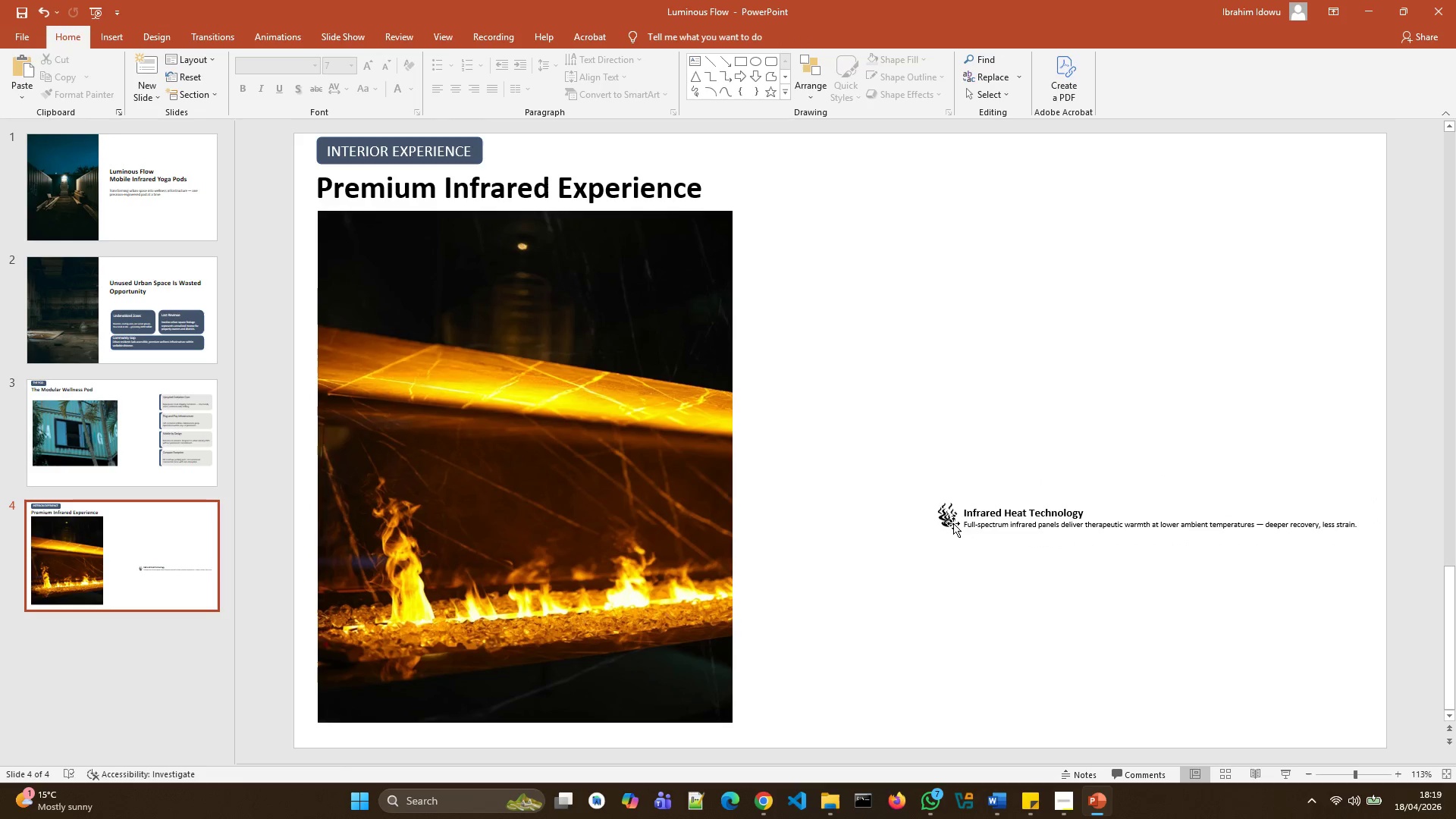 
left_click([1103, 515])
 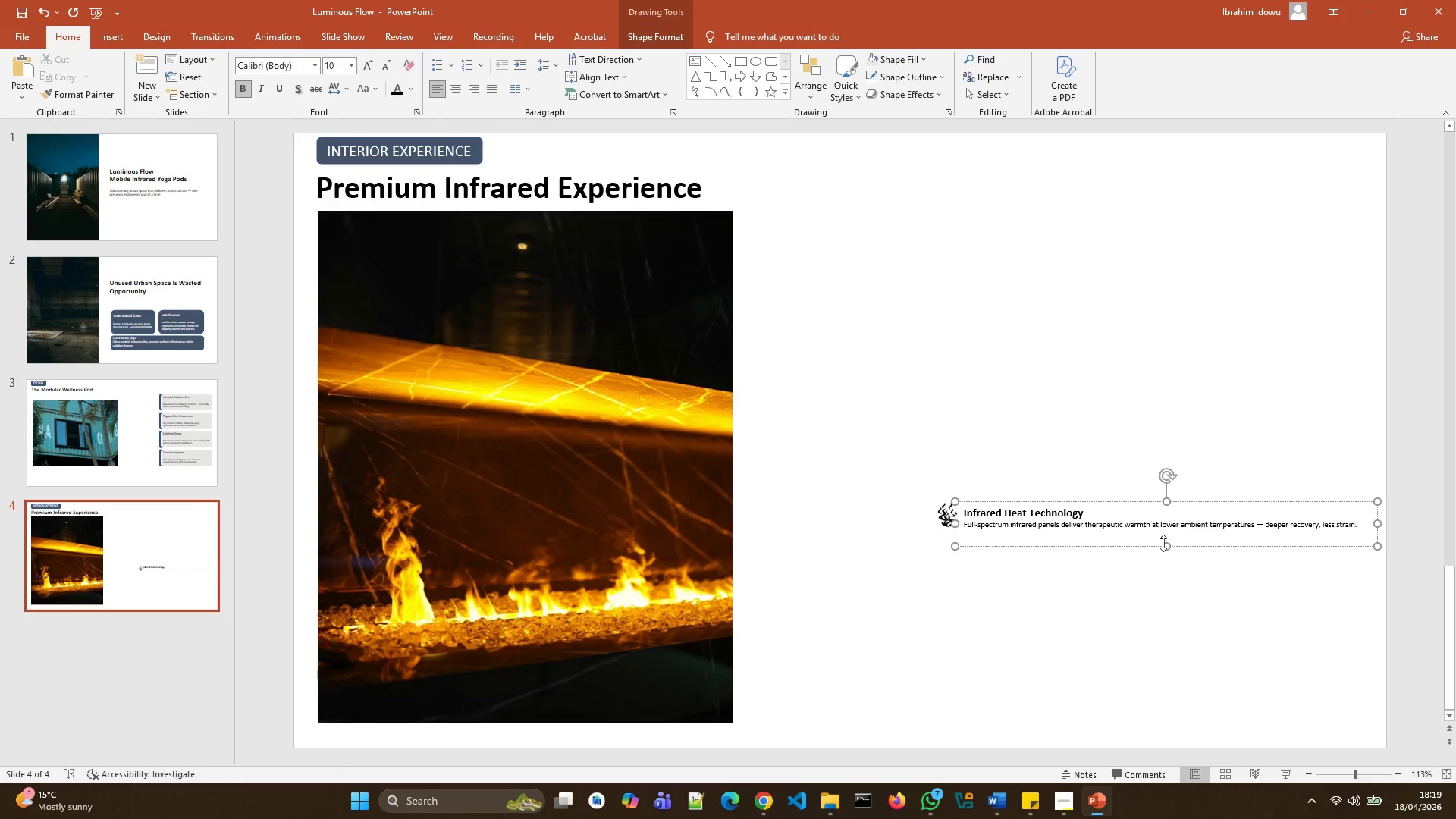 
left_click_drag(start_coordinate=[1166, 548], to_coordinate=[1164, 534])
 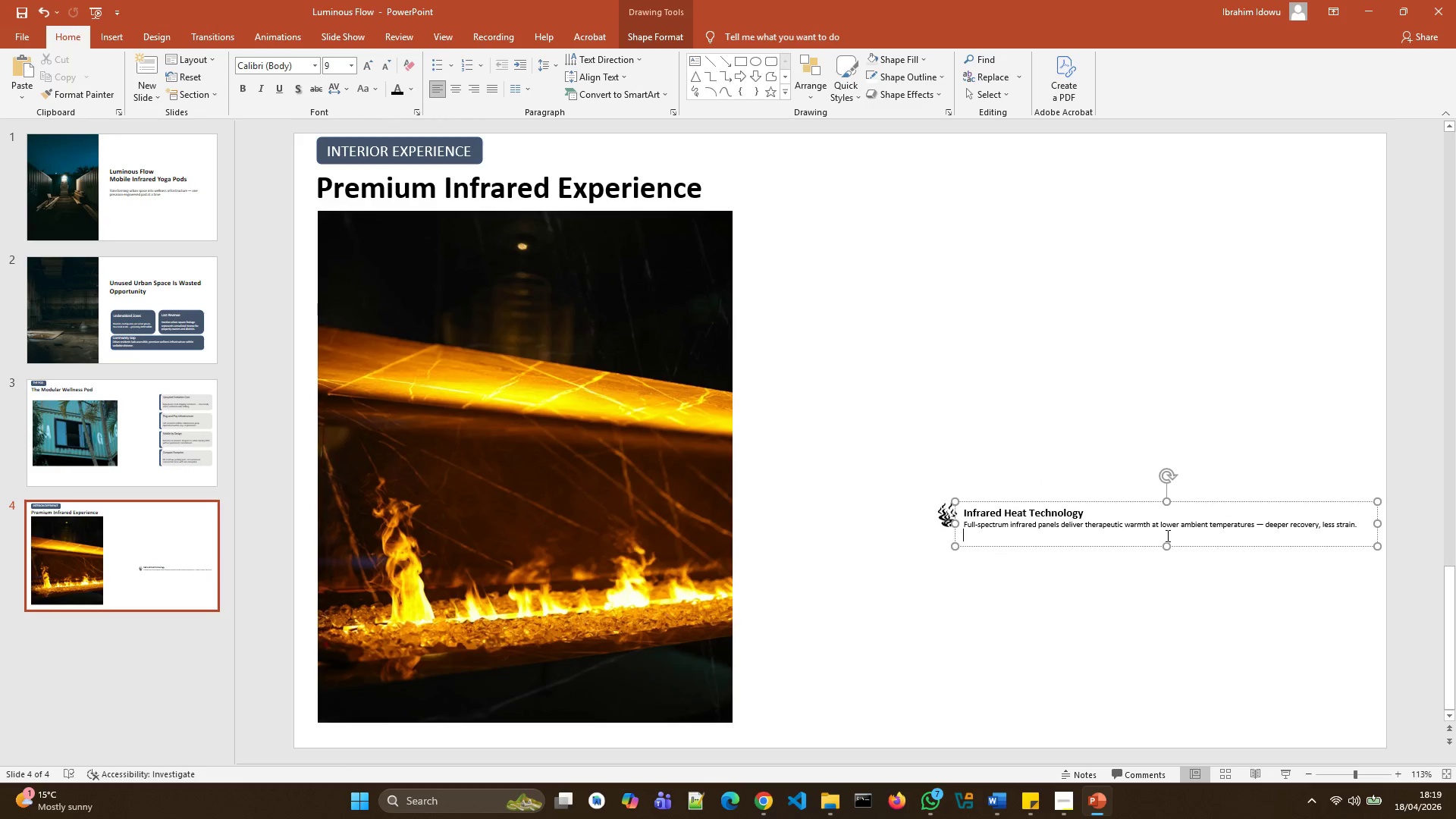 
left_click_drag(start_coordinate=[1168, 548], to_coordinate=[1167, 532])
 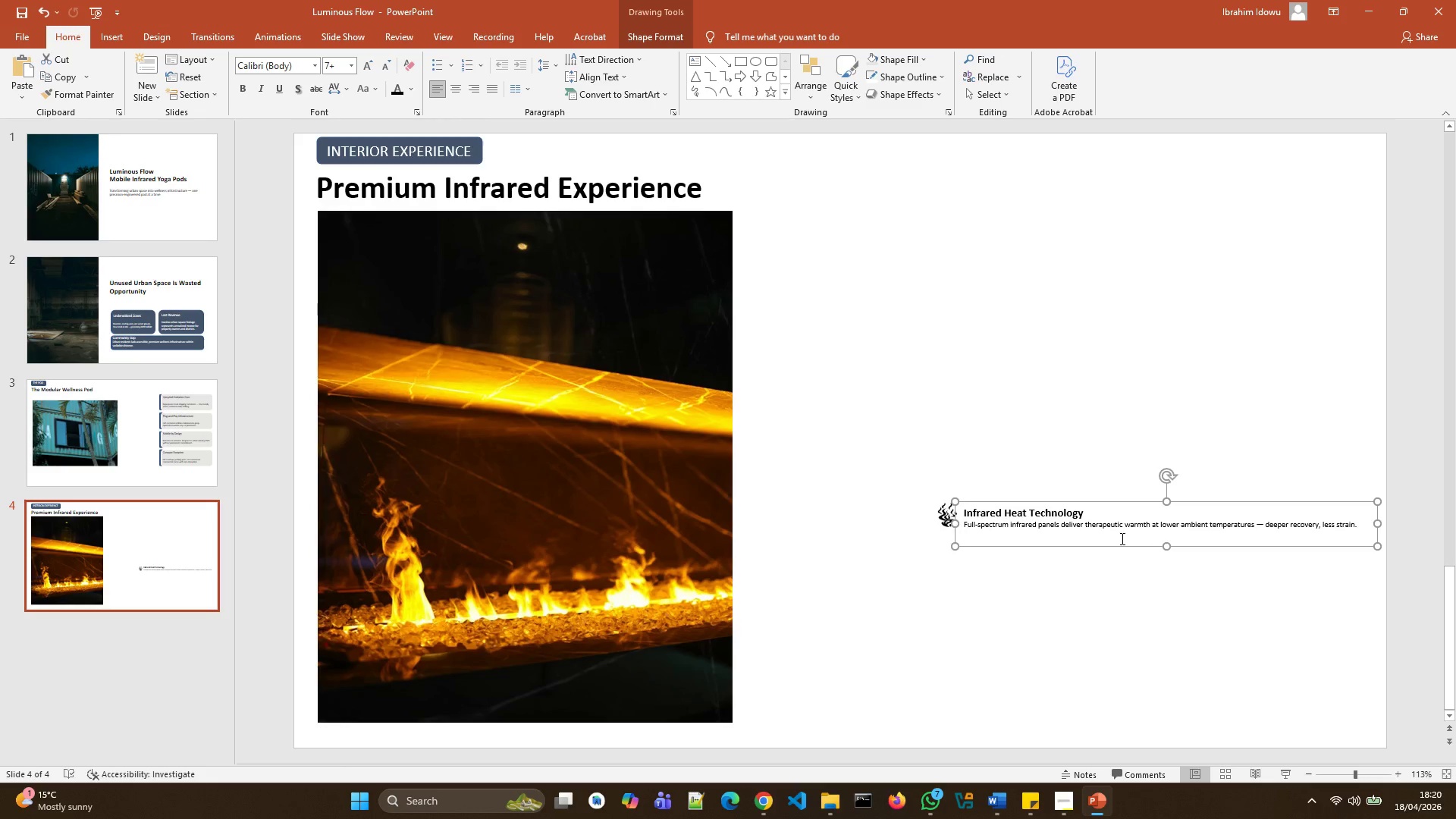 
key(Backspace)
 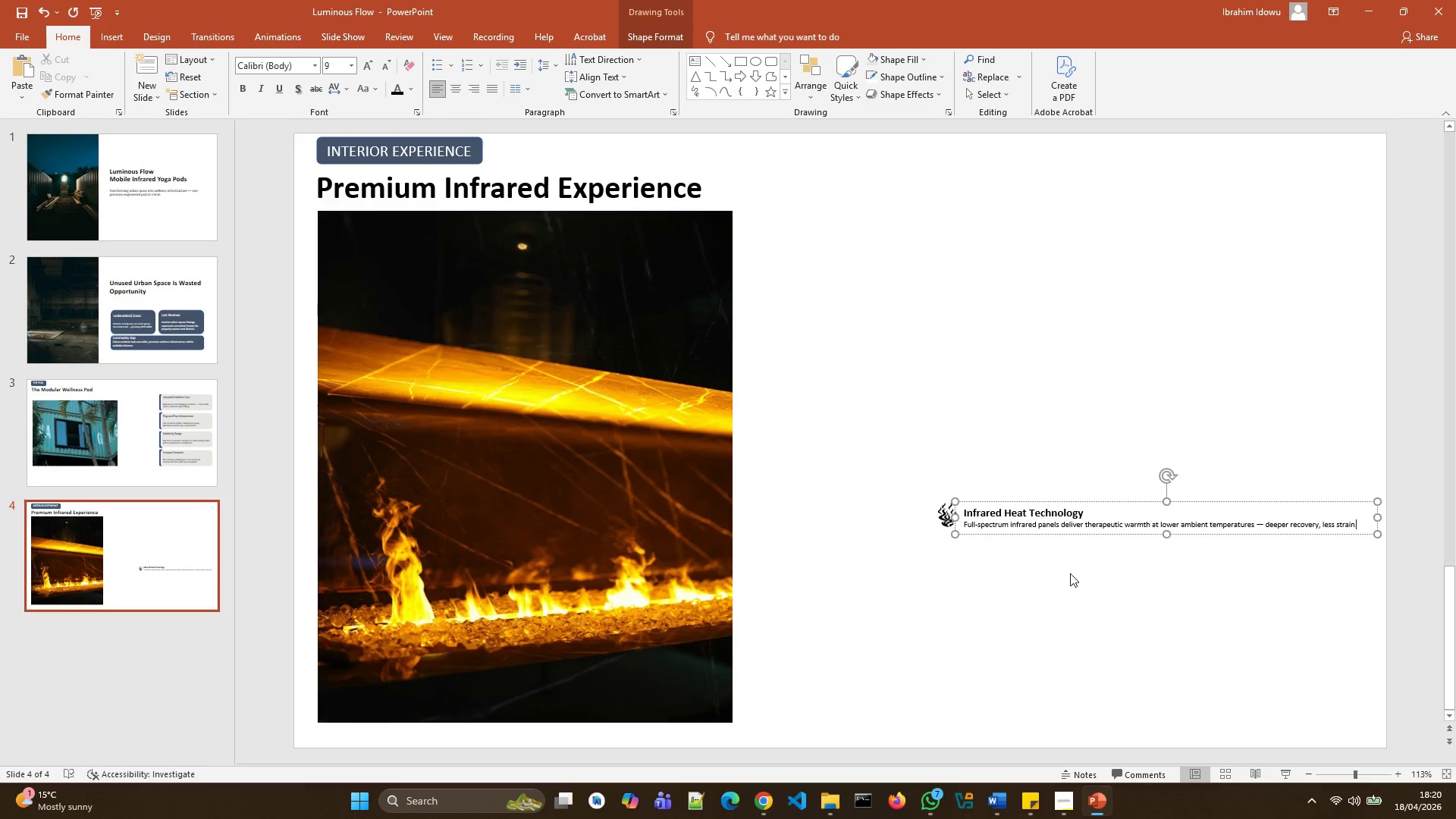 
left_click_drag(start_coordinate=[1002, 588], to_coordinate=[995, 592])
 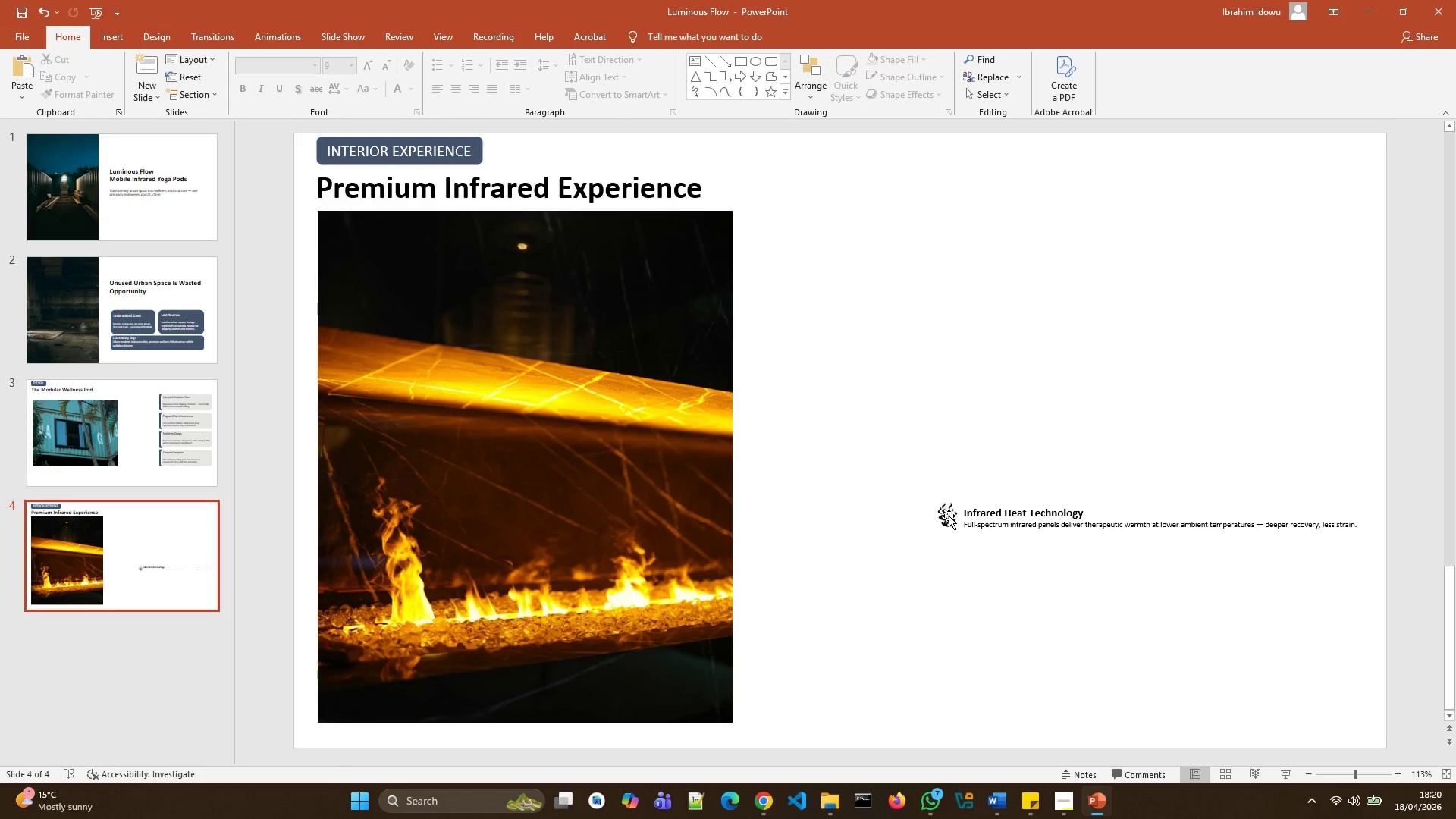 
left_click([949, 516])
 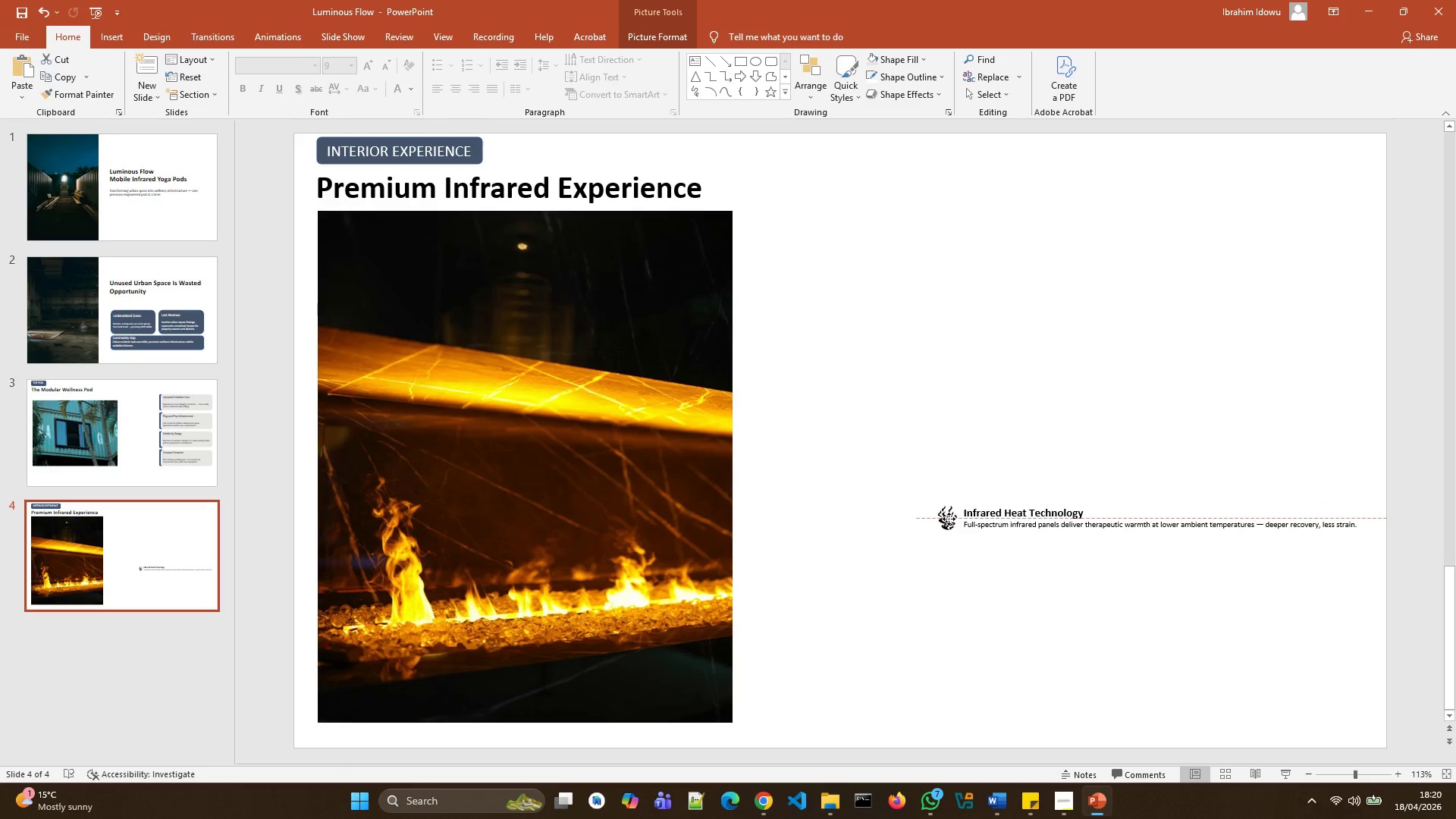 
wait(5.19)
 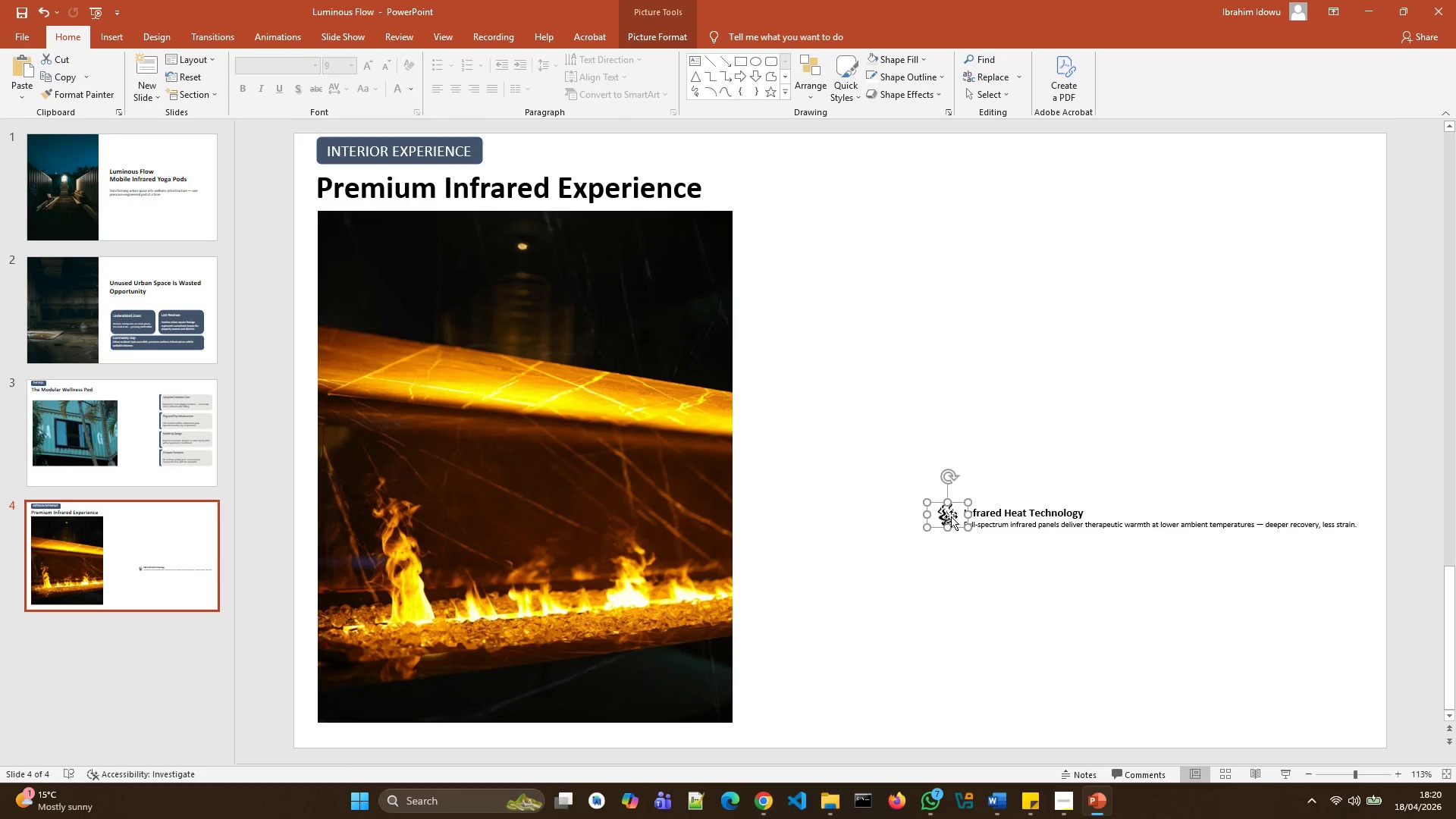 
left_click([1050, 573])
 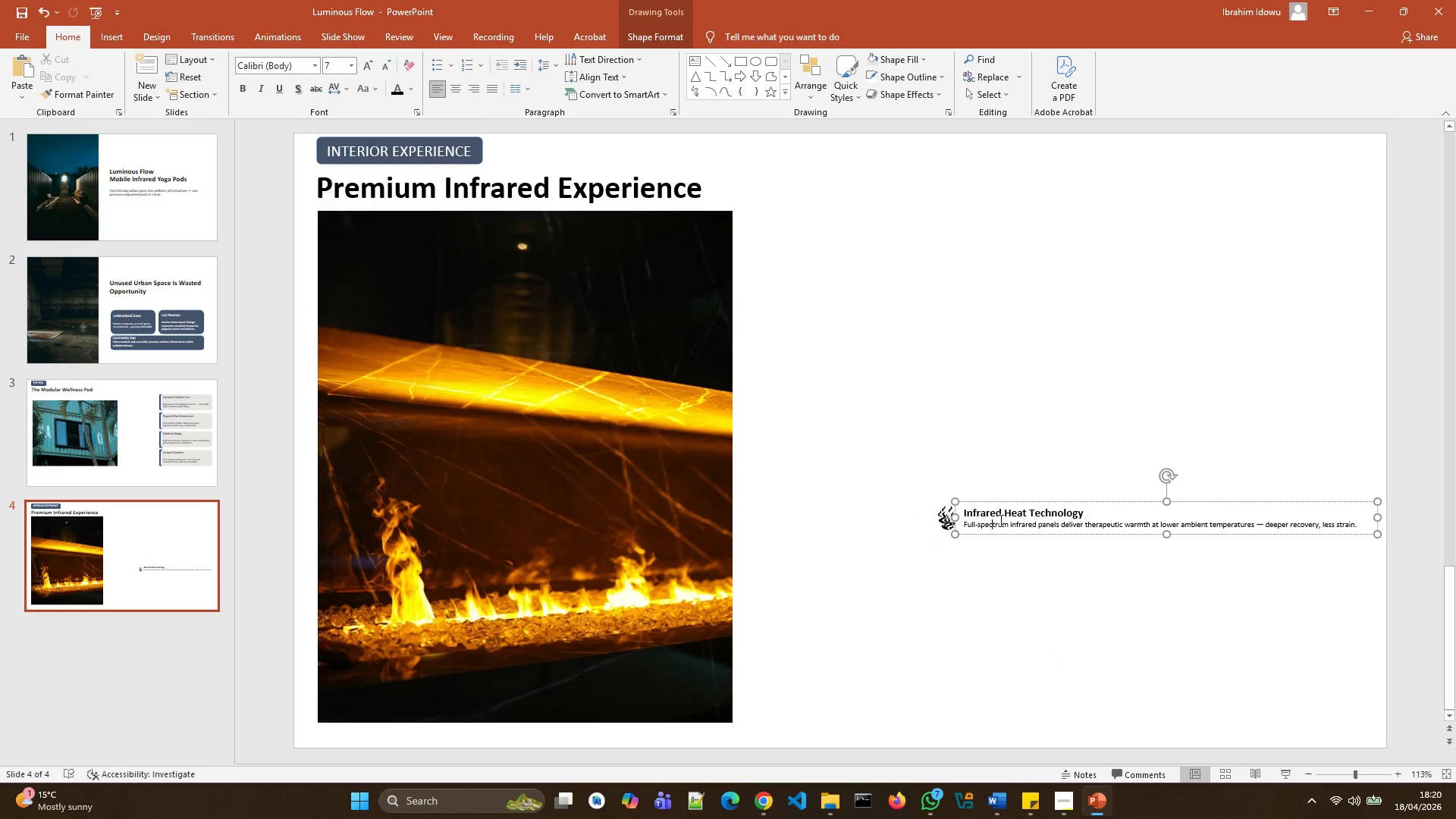 
wait(6.17)
 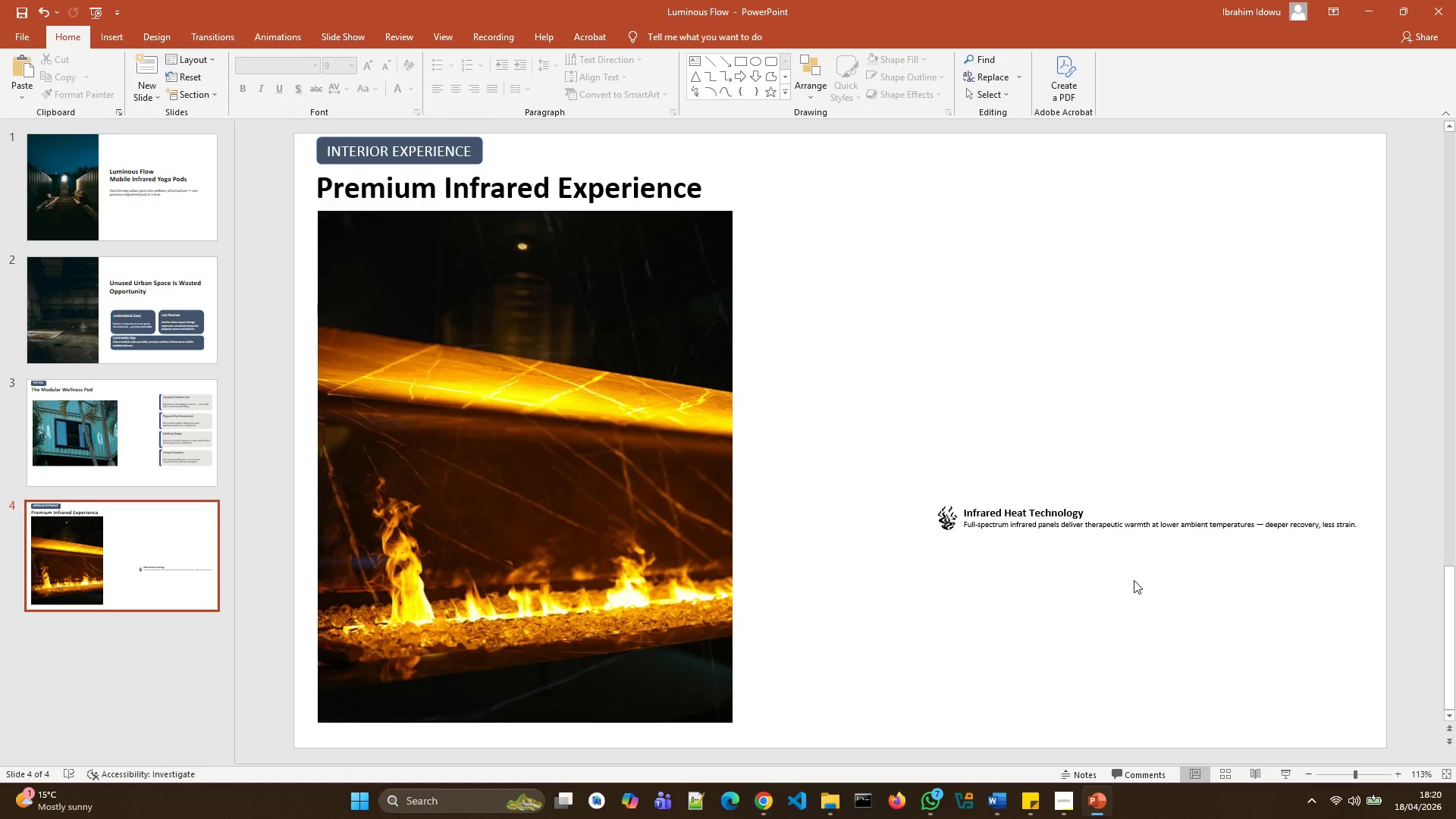 
key(Control+D)
 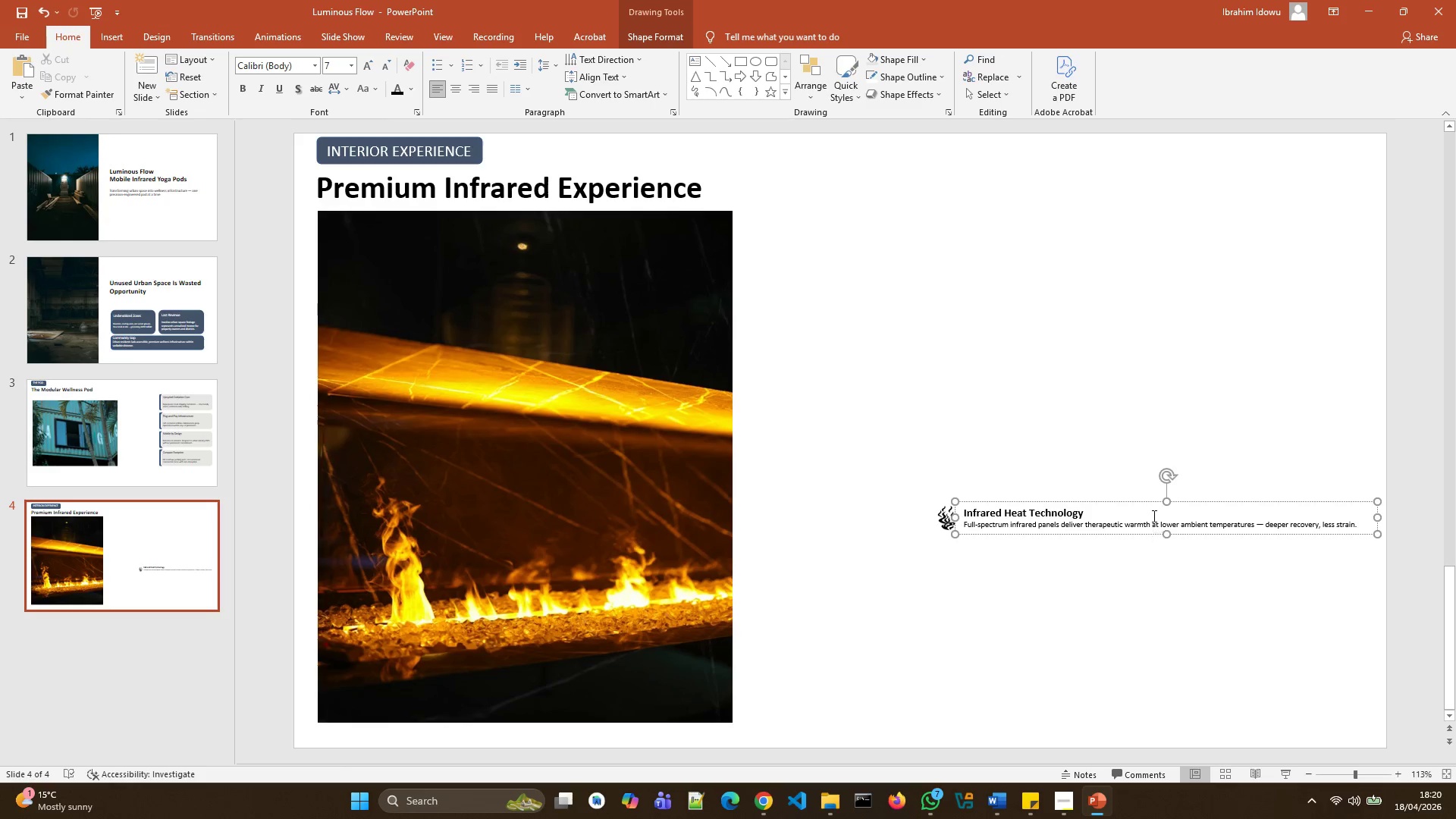 
left_click([1155, 502])
 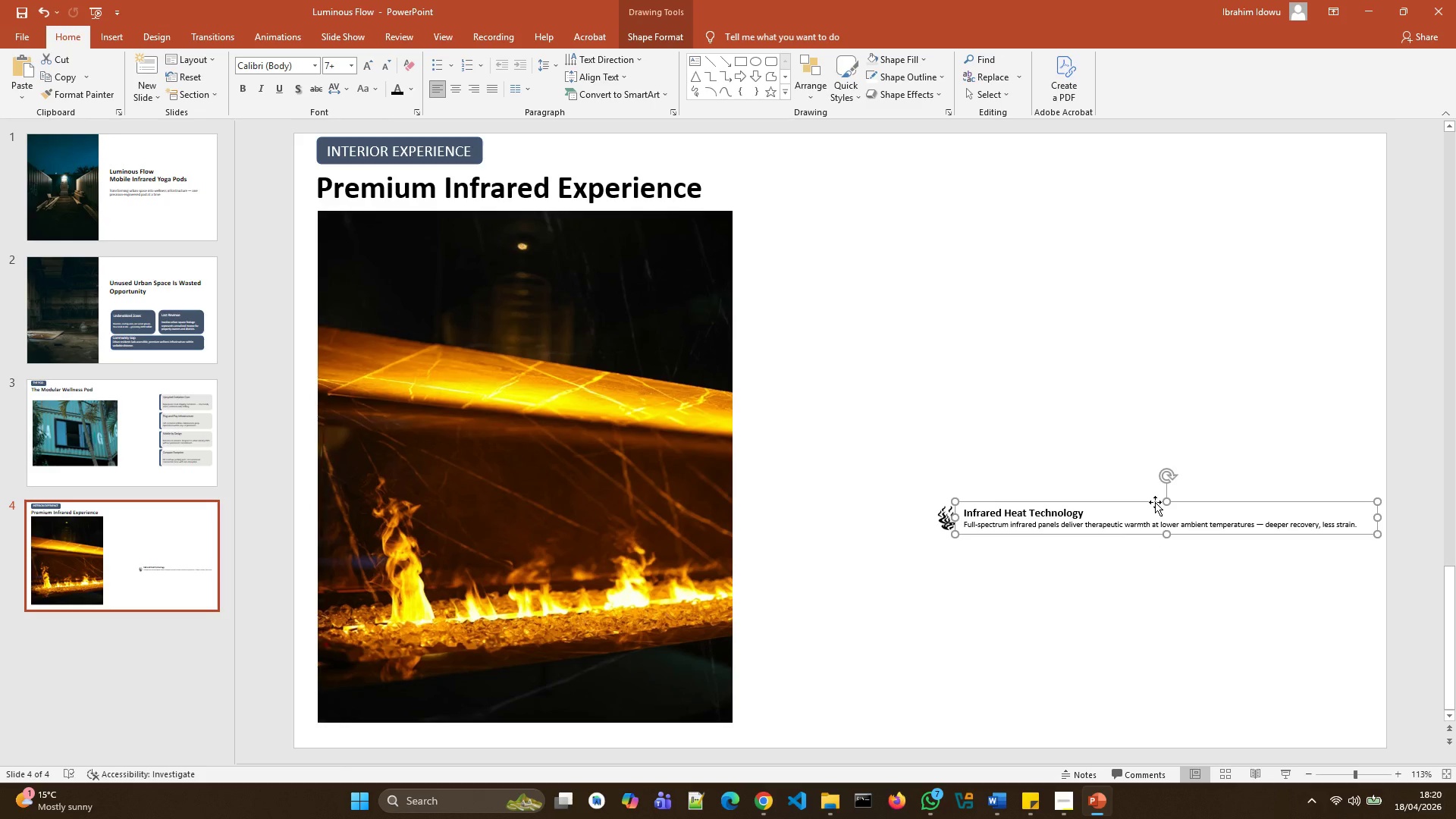 
key(Control+D)
 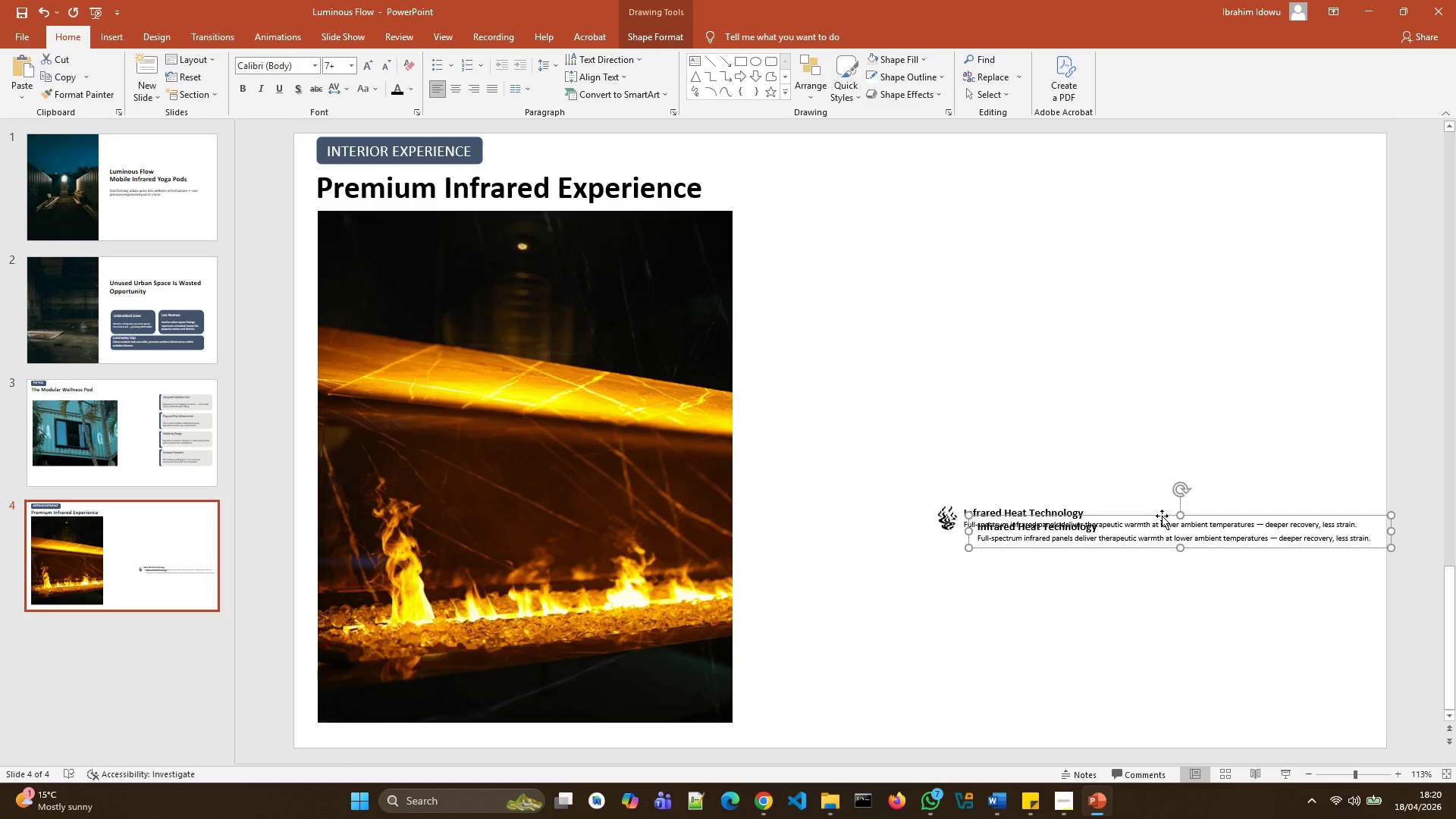 
left_click_drag(start_coordinate=[1162, 516], to_coordinate=[1145, 546])
 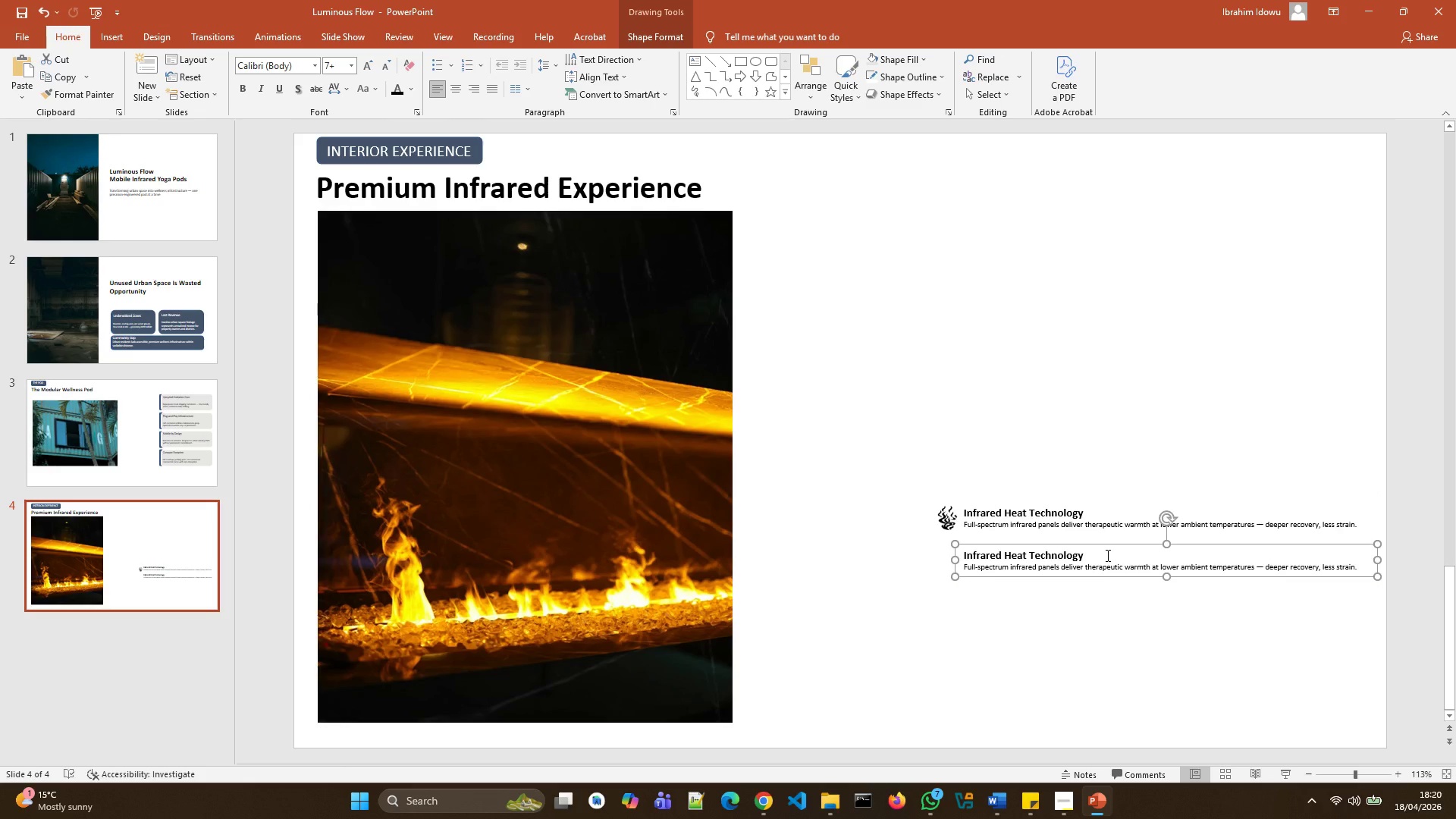 
wait(5.23)
 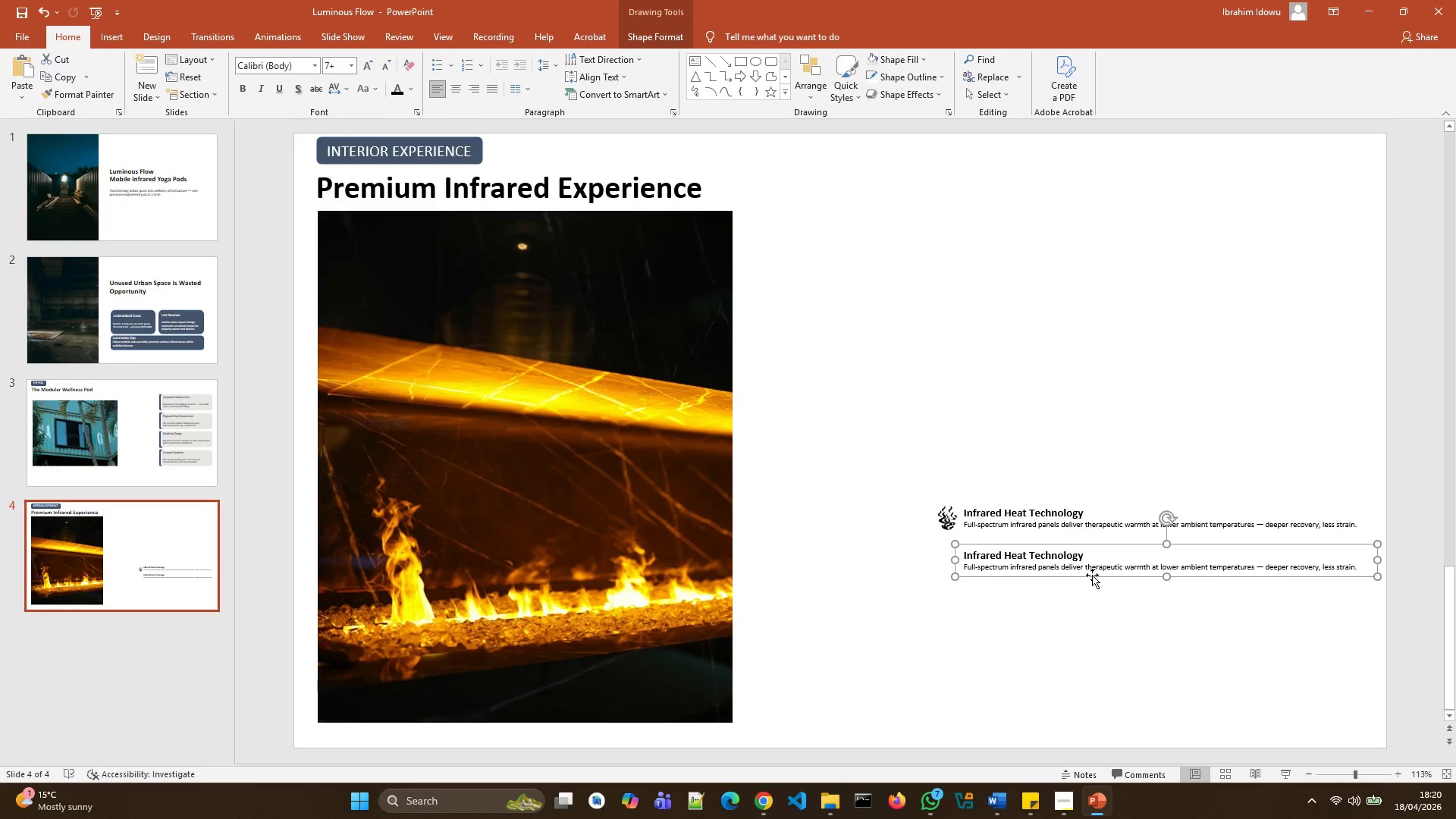 
key(Control+D)
 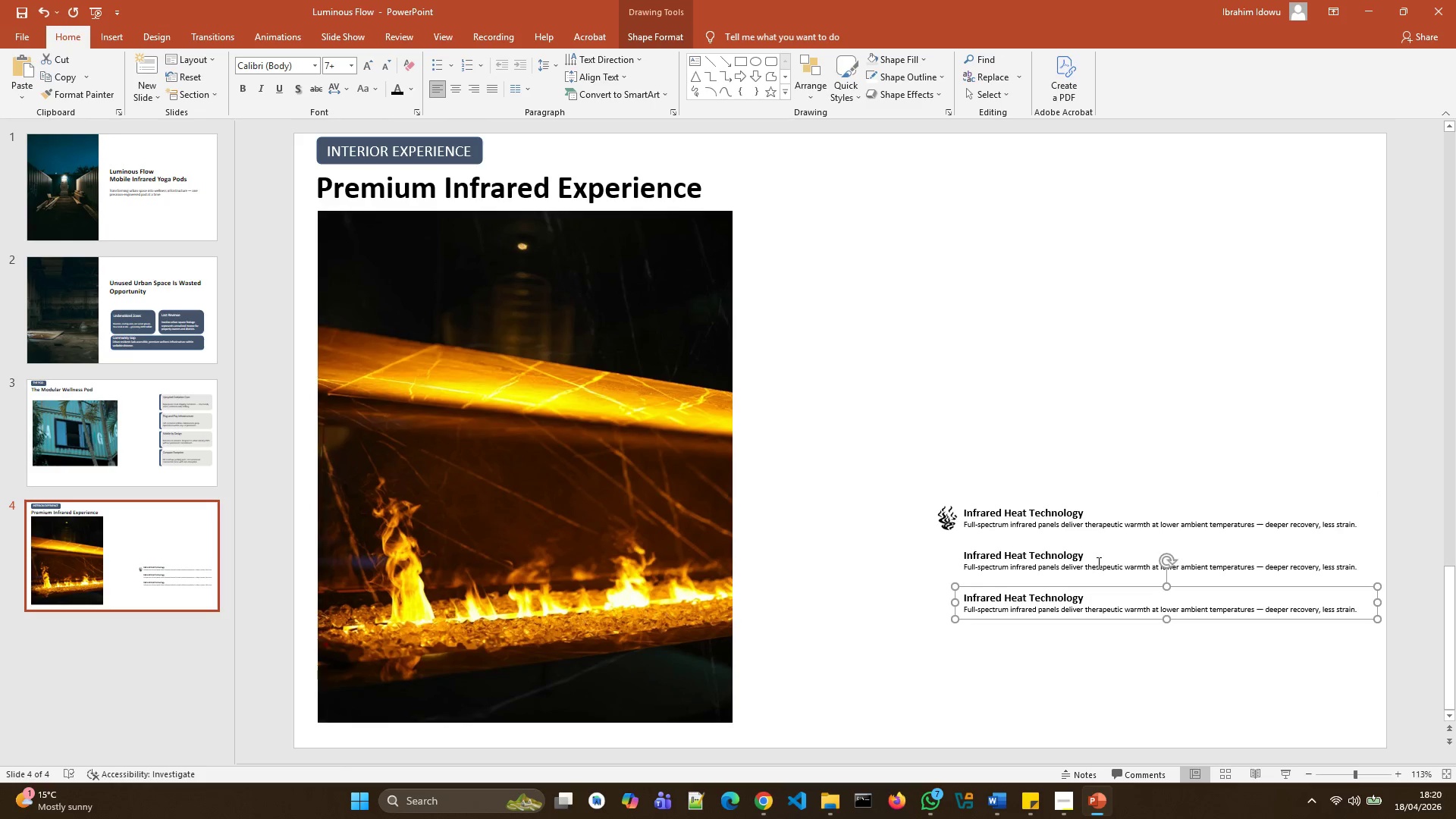 
key(Control+D)
 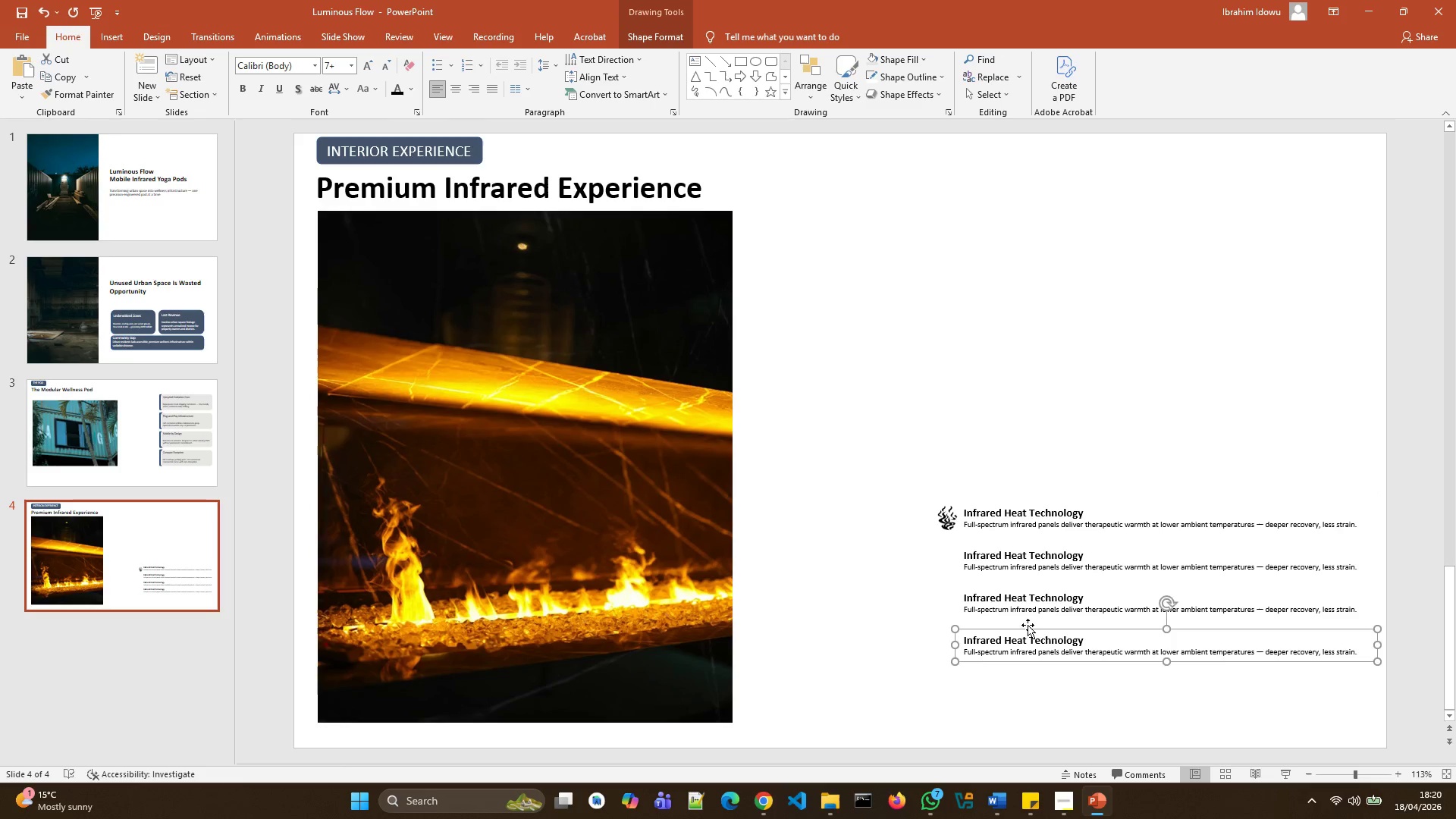 
left_click([1051, 556])
 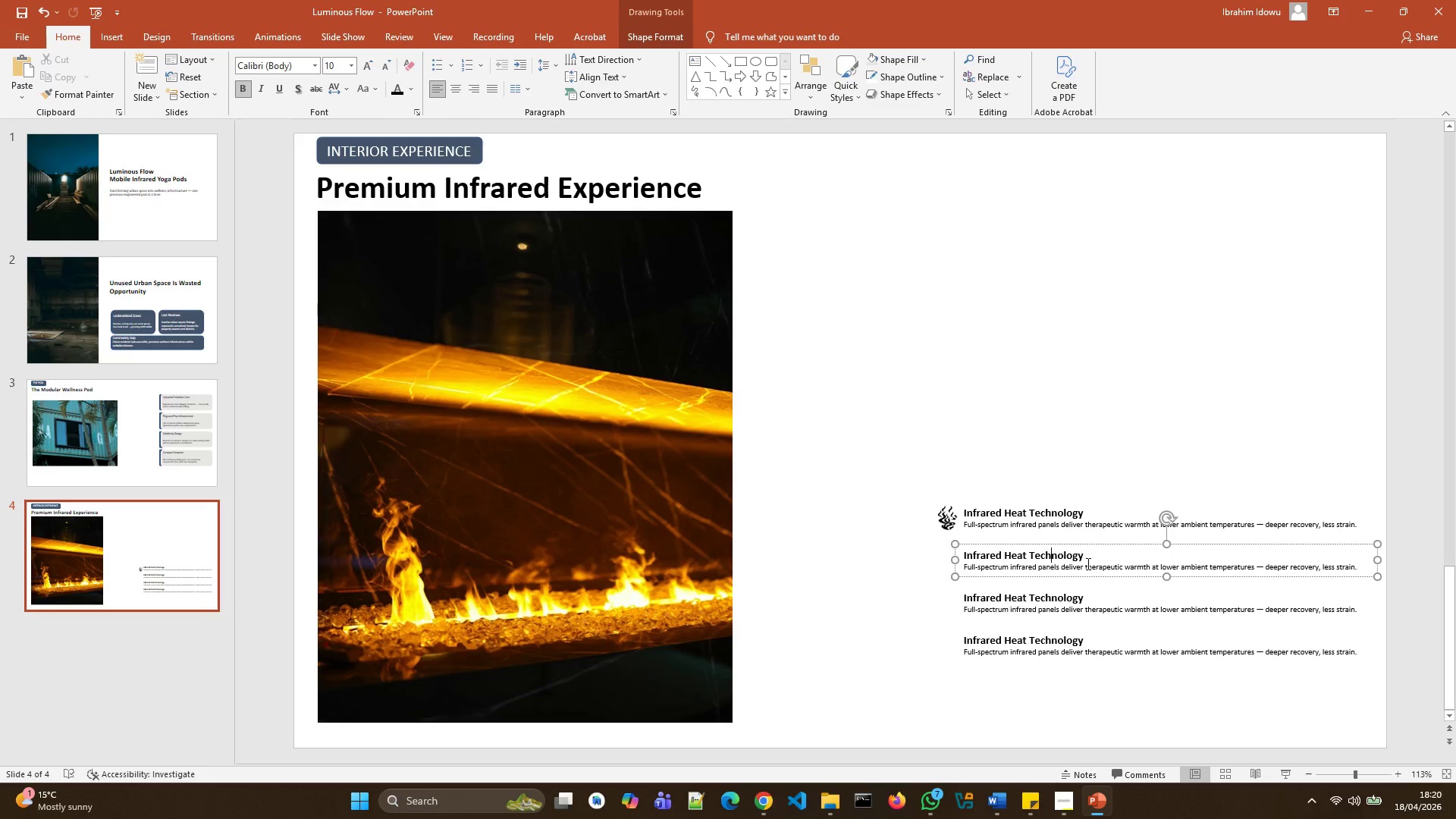 
left_click([1087, 563])
 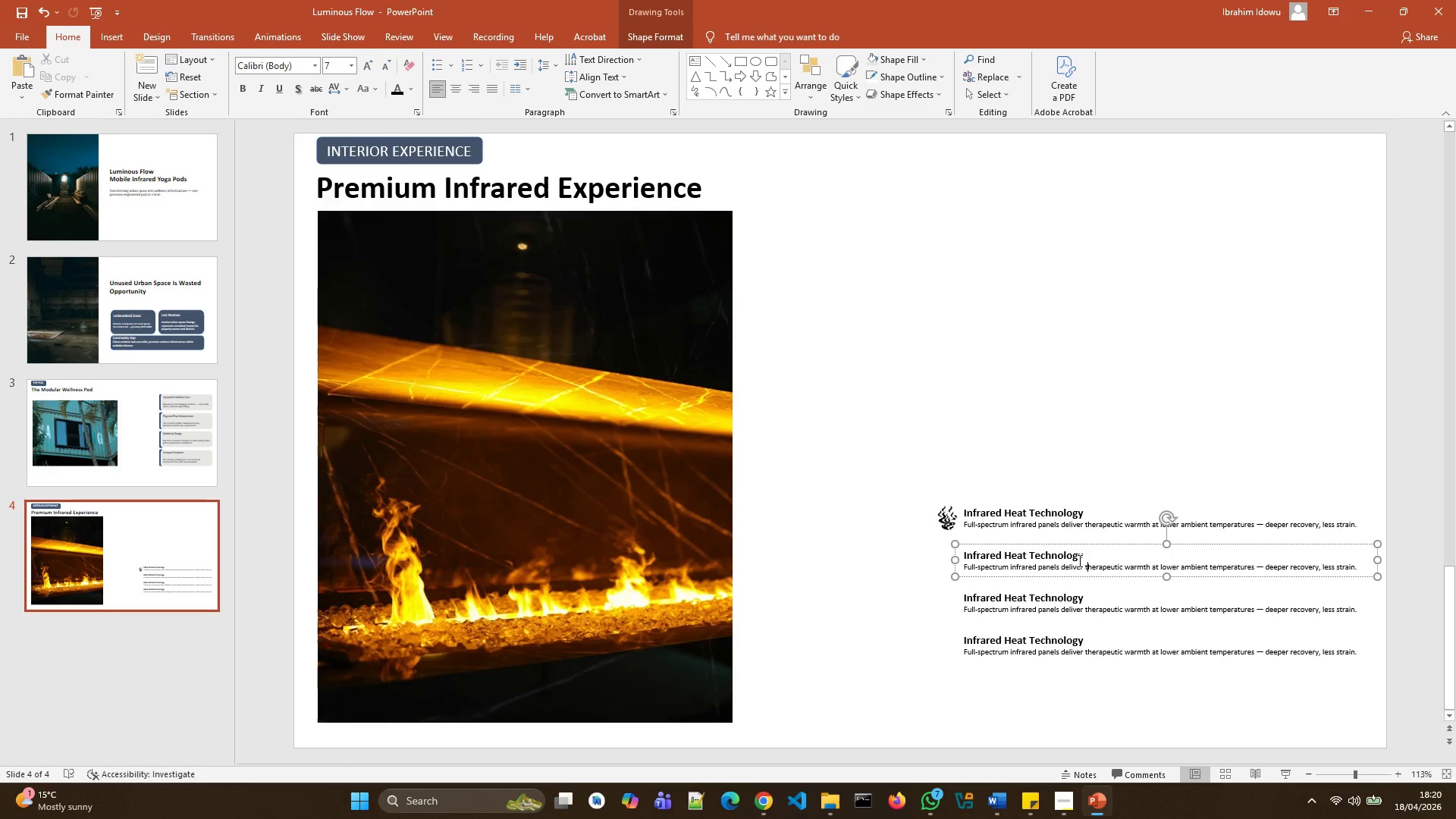 
left_click([1082, 558])
 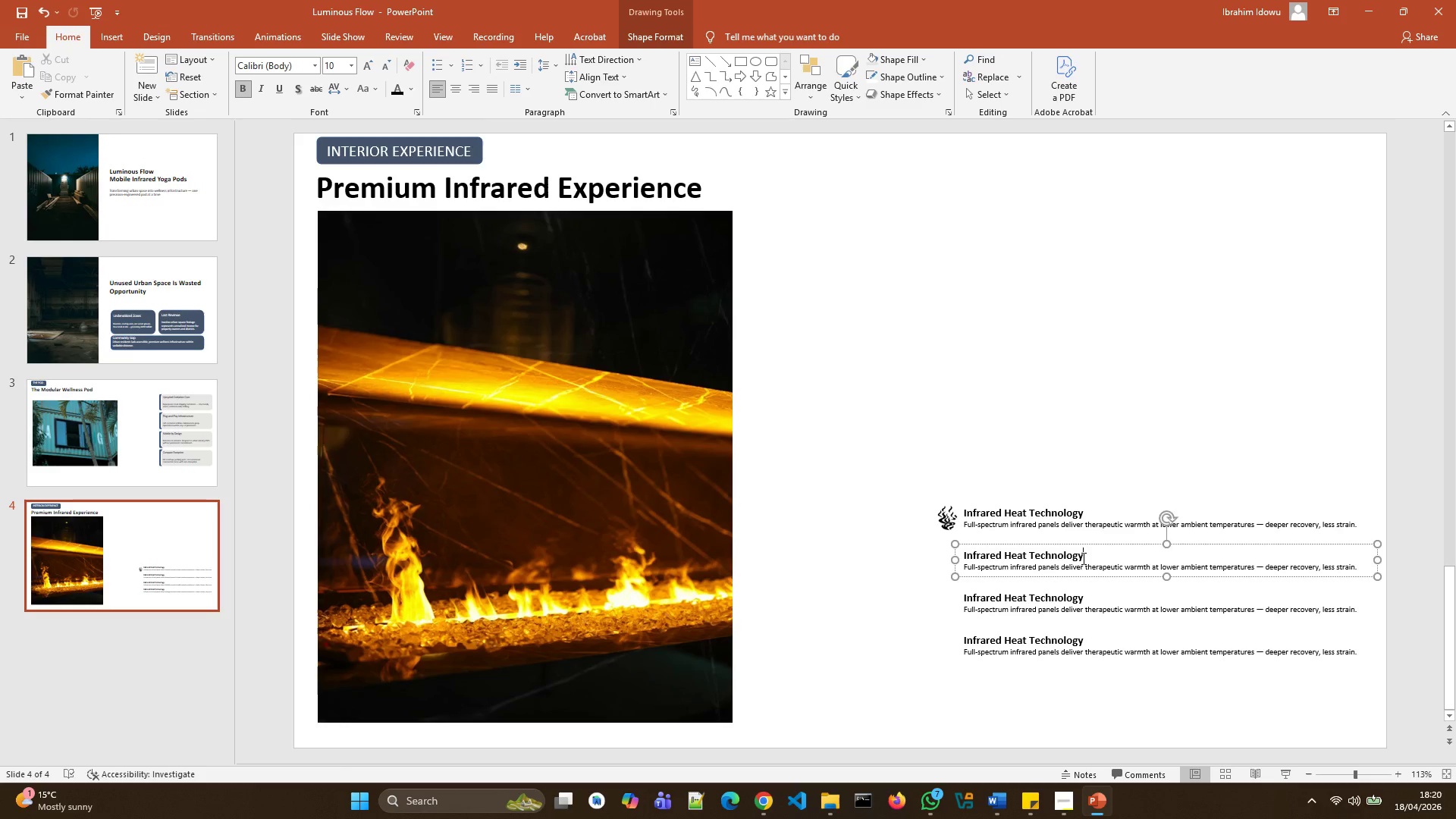 
left_click_drag(start_coordinate=[1082, 558], to_coordinate=[1065, 557])
 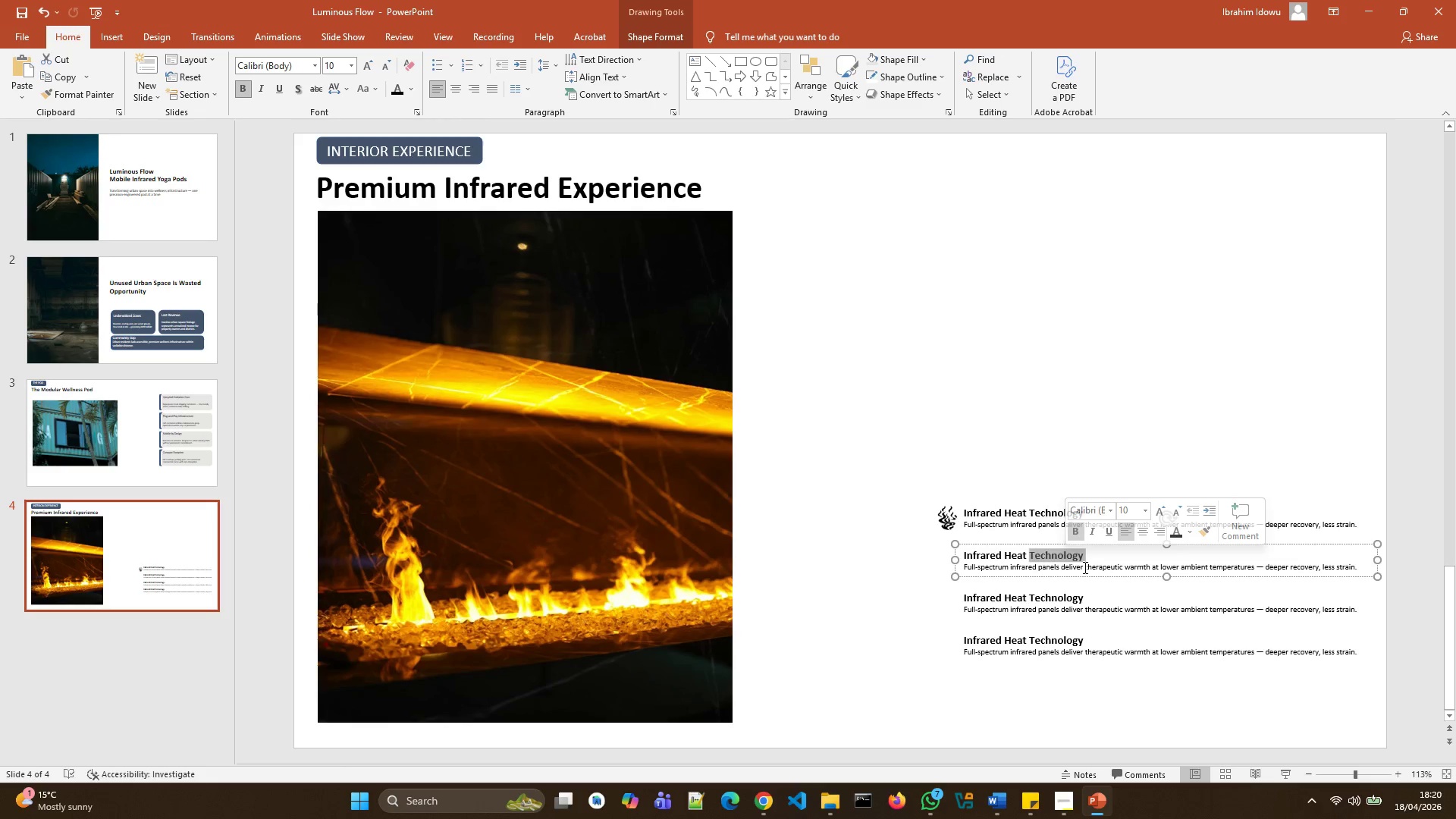 
left_click([1084, 570])
 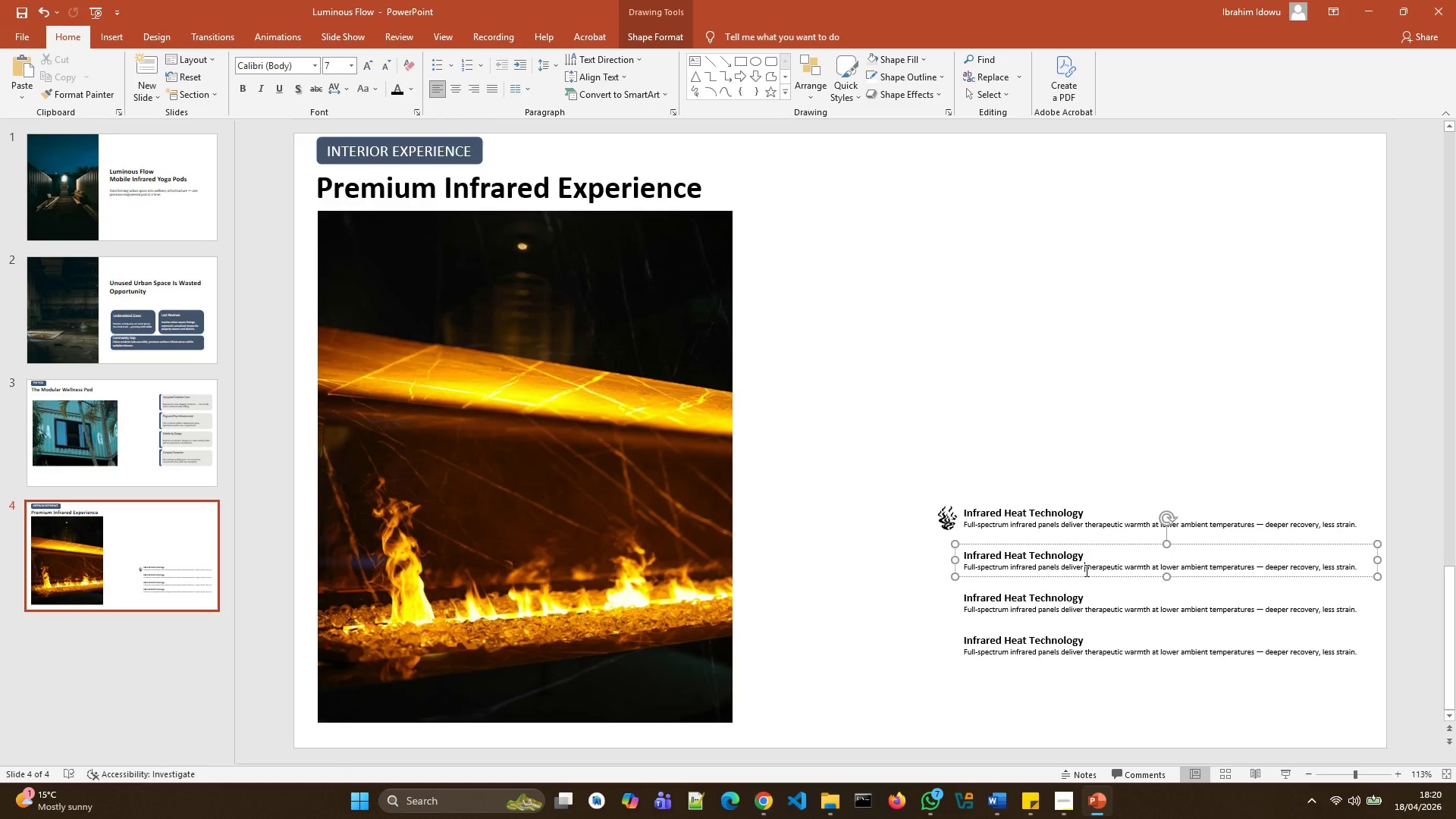 
key(Control+A)
 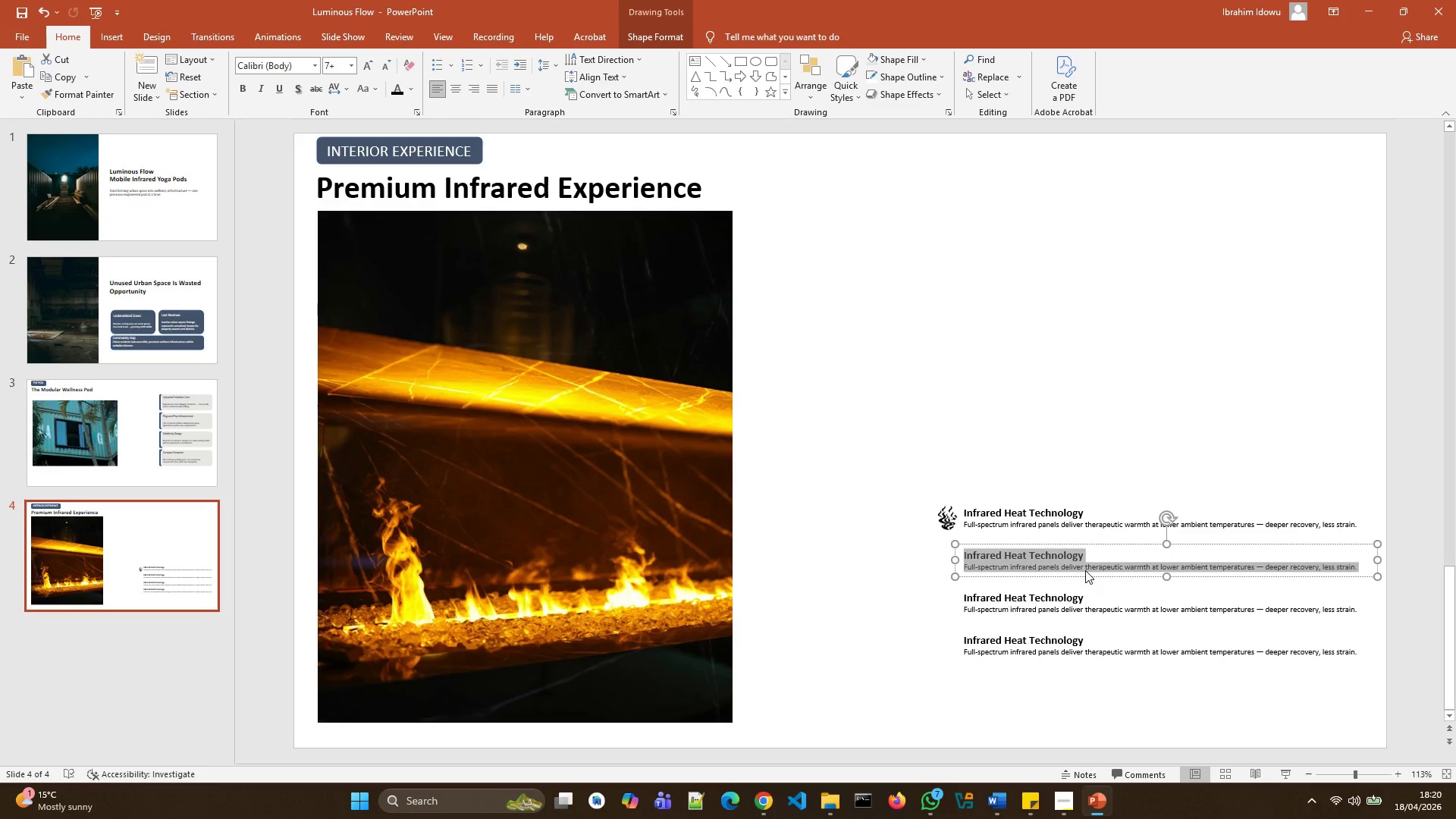 
key(Backspace)
 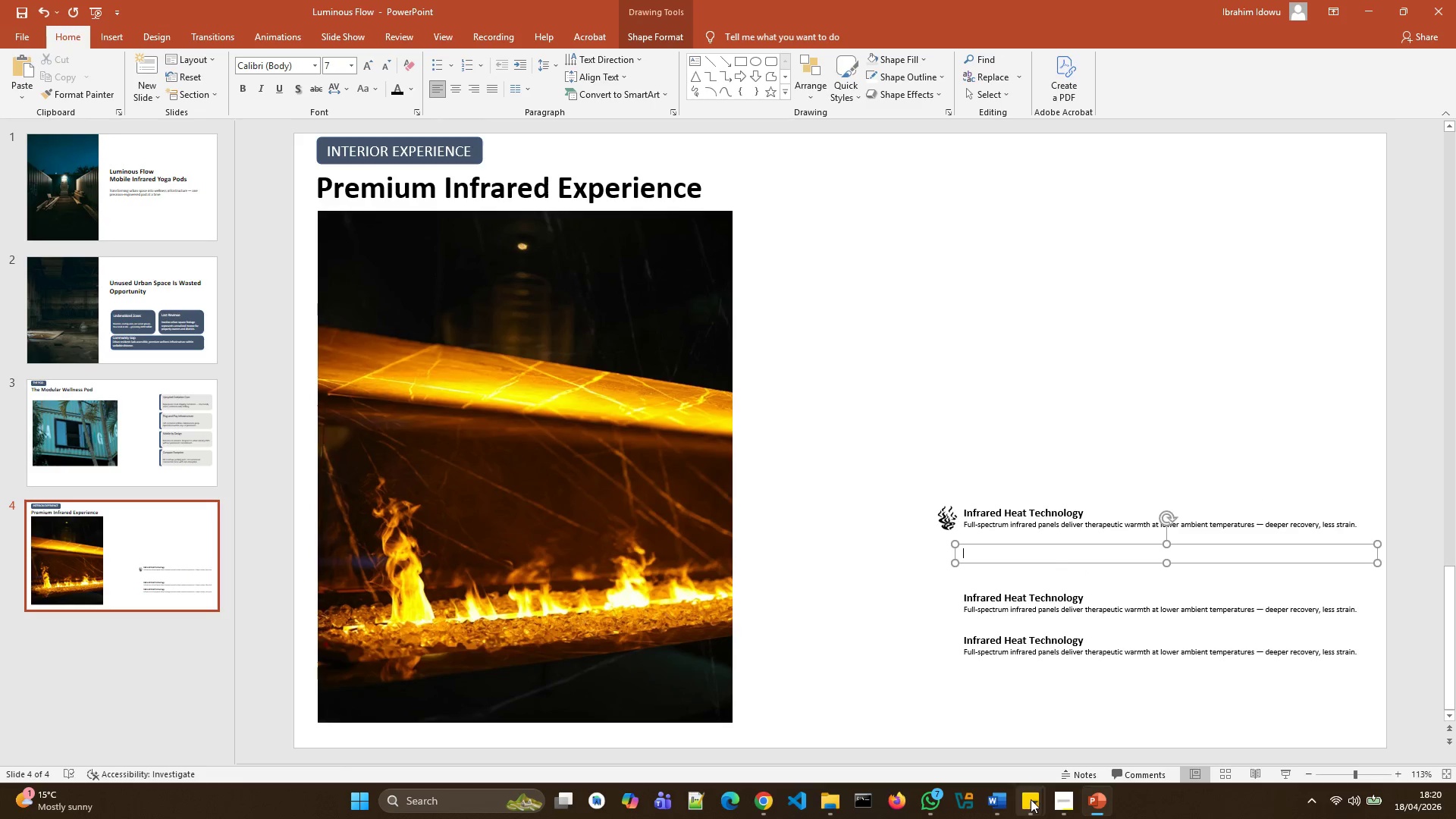 
left_click([1051, 752])
 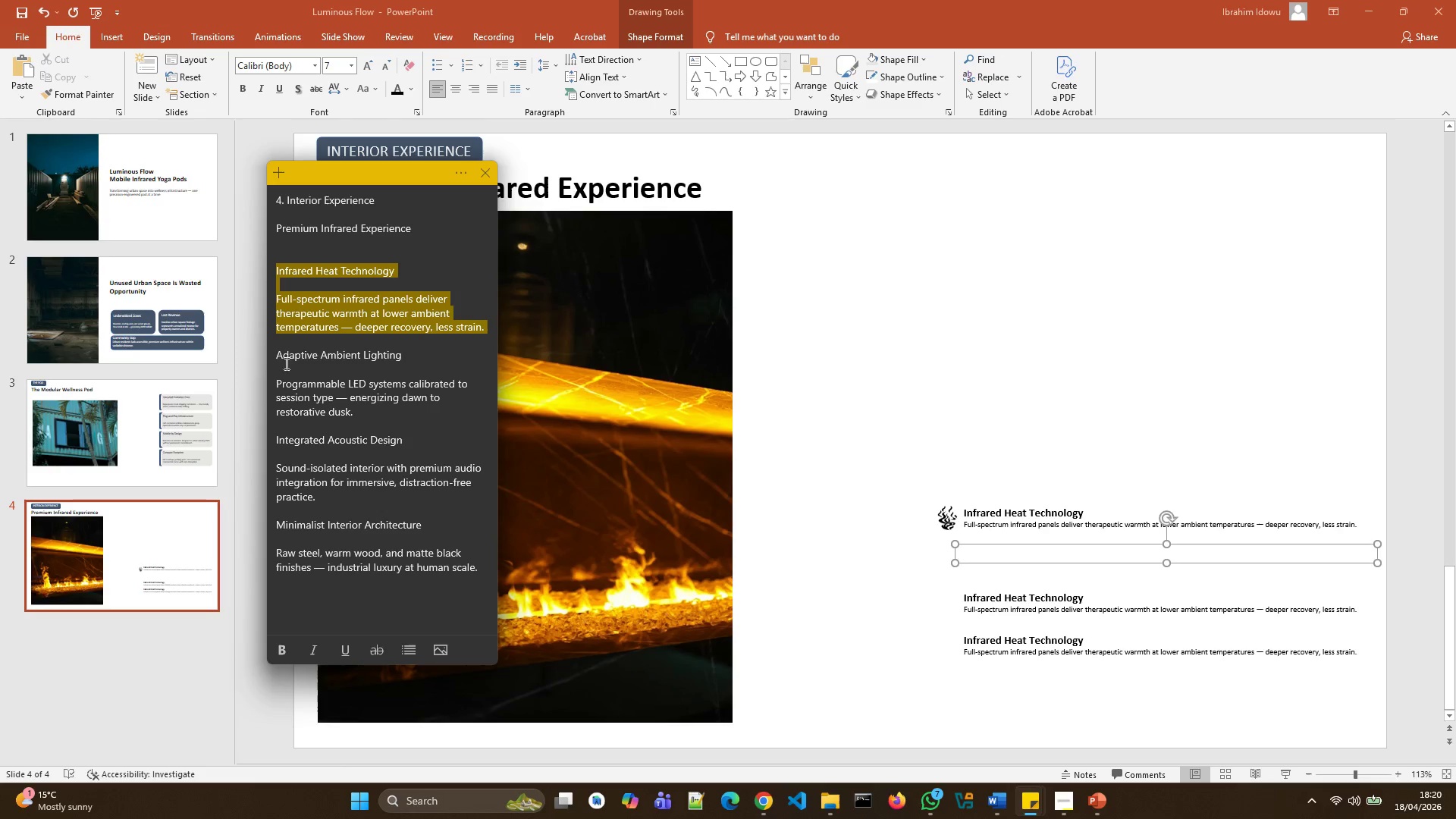 
left_click_drag(start_coordinate=[277, 359], to_coordinate=[365, 420])
 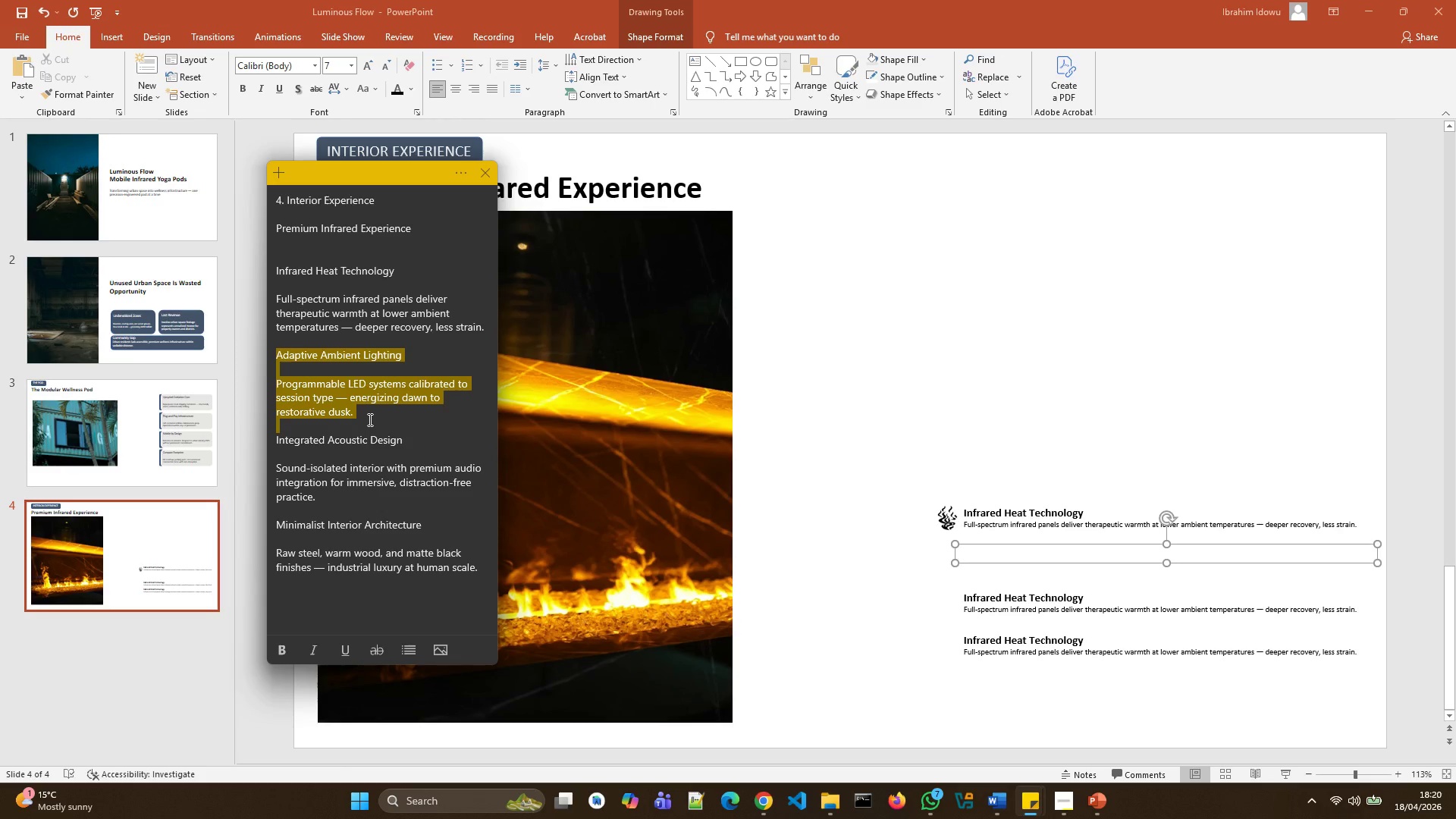 
key(Control+C)
 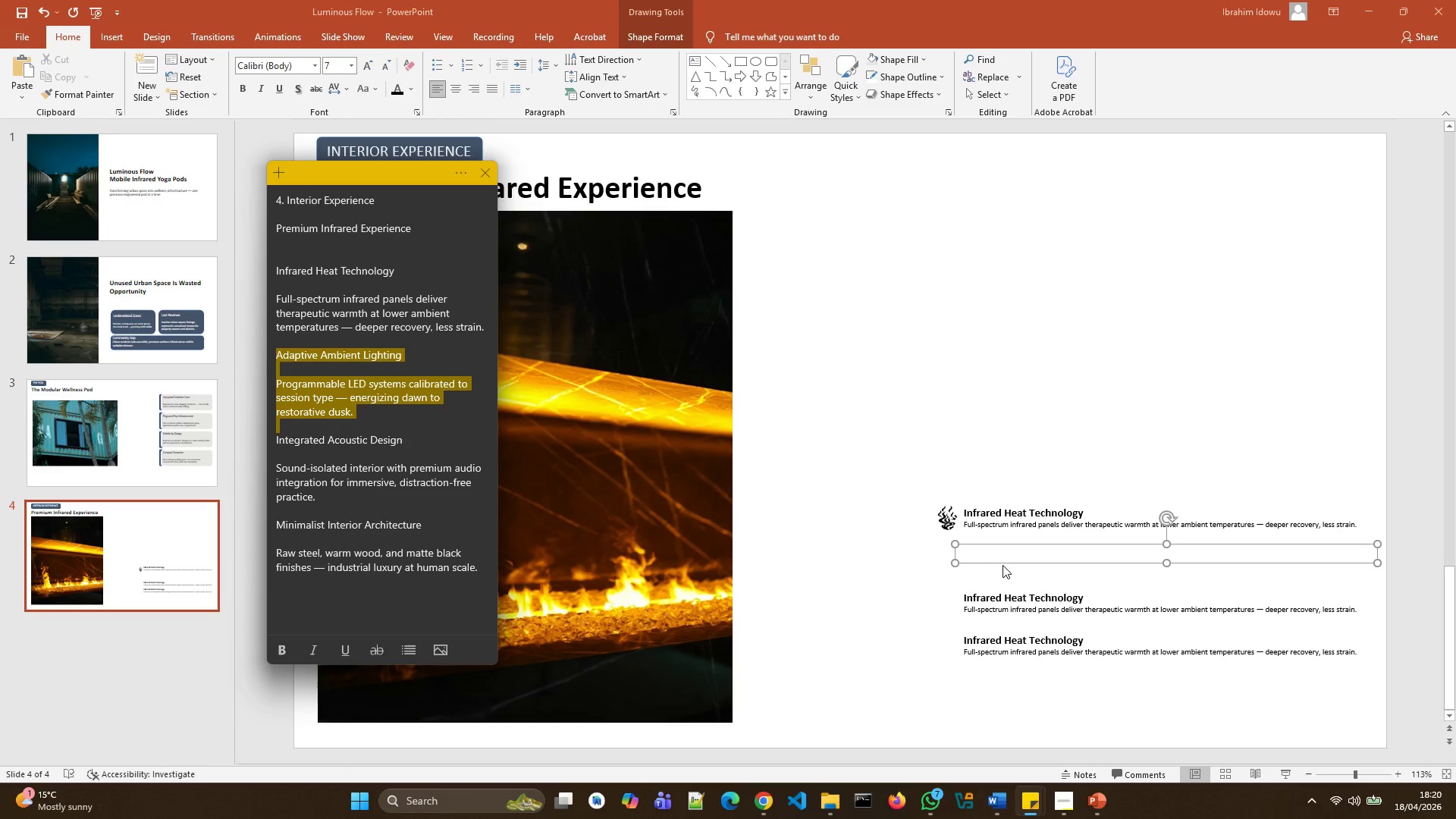 
left_click([1005, 554])
 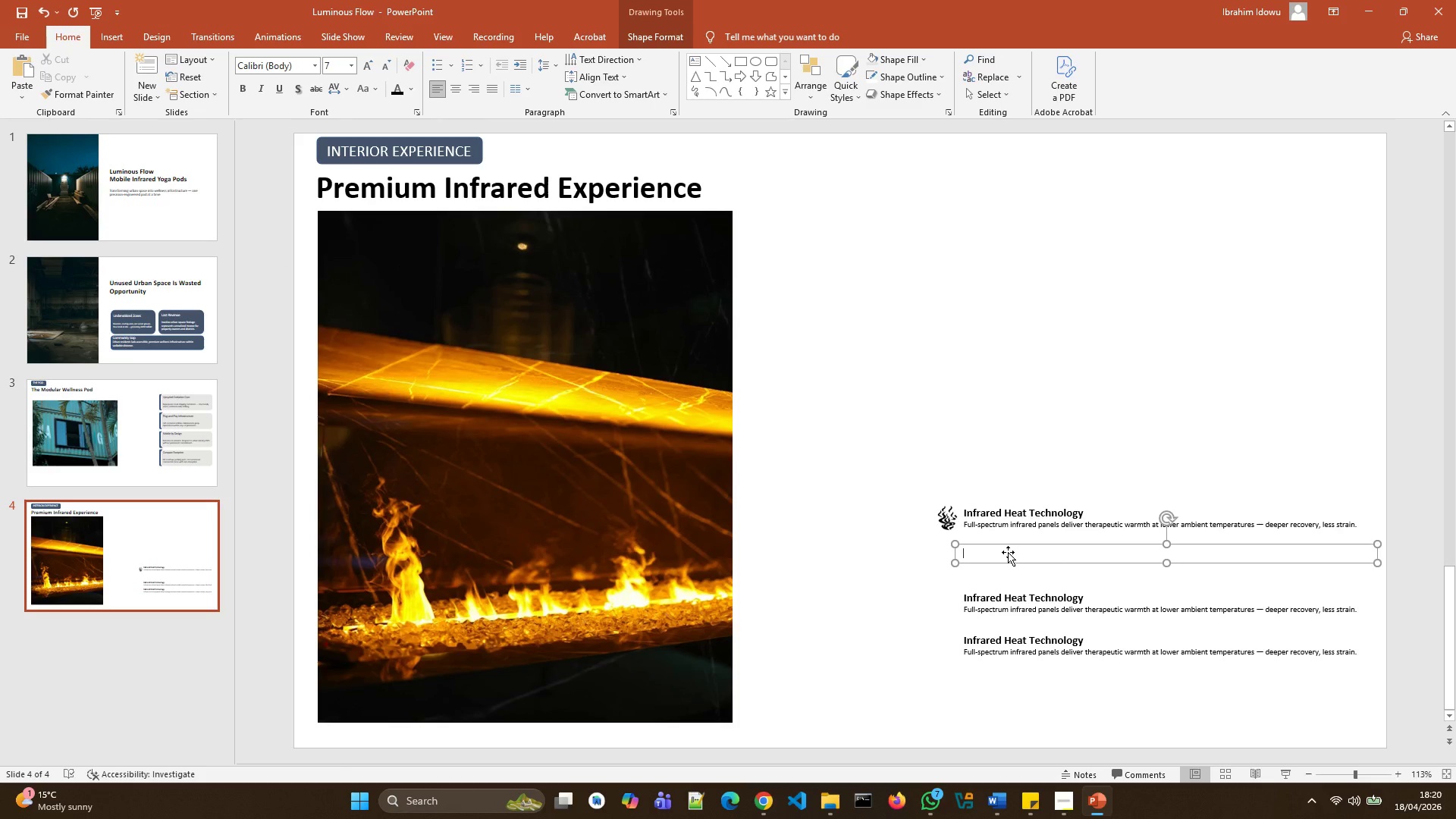 
key(Control+V)
 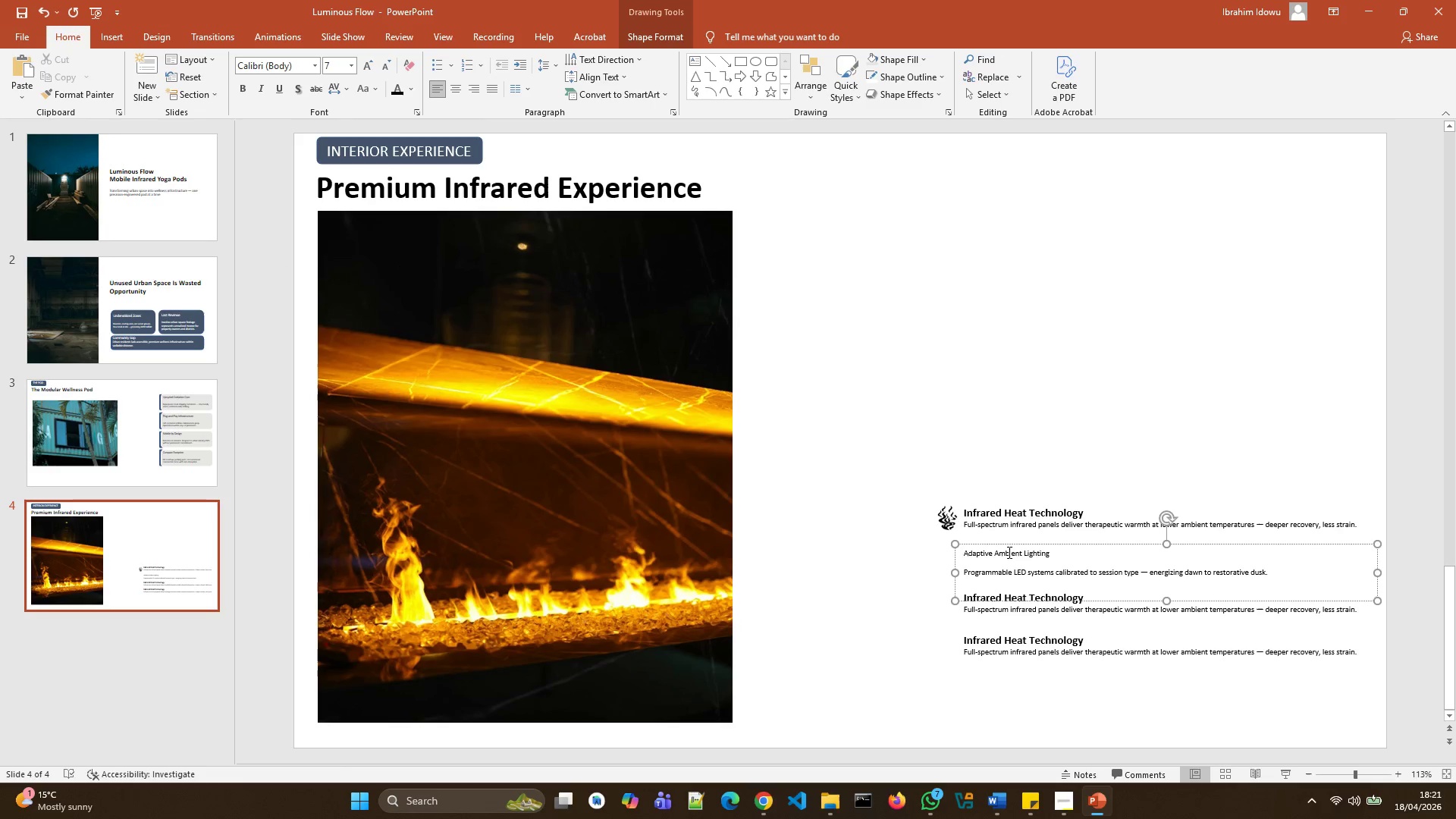 
key(Control+A)
 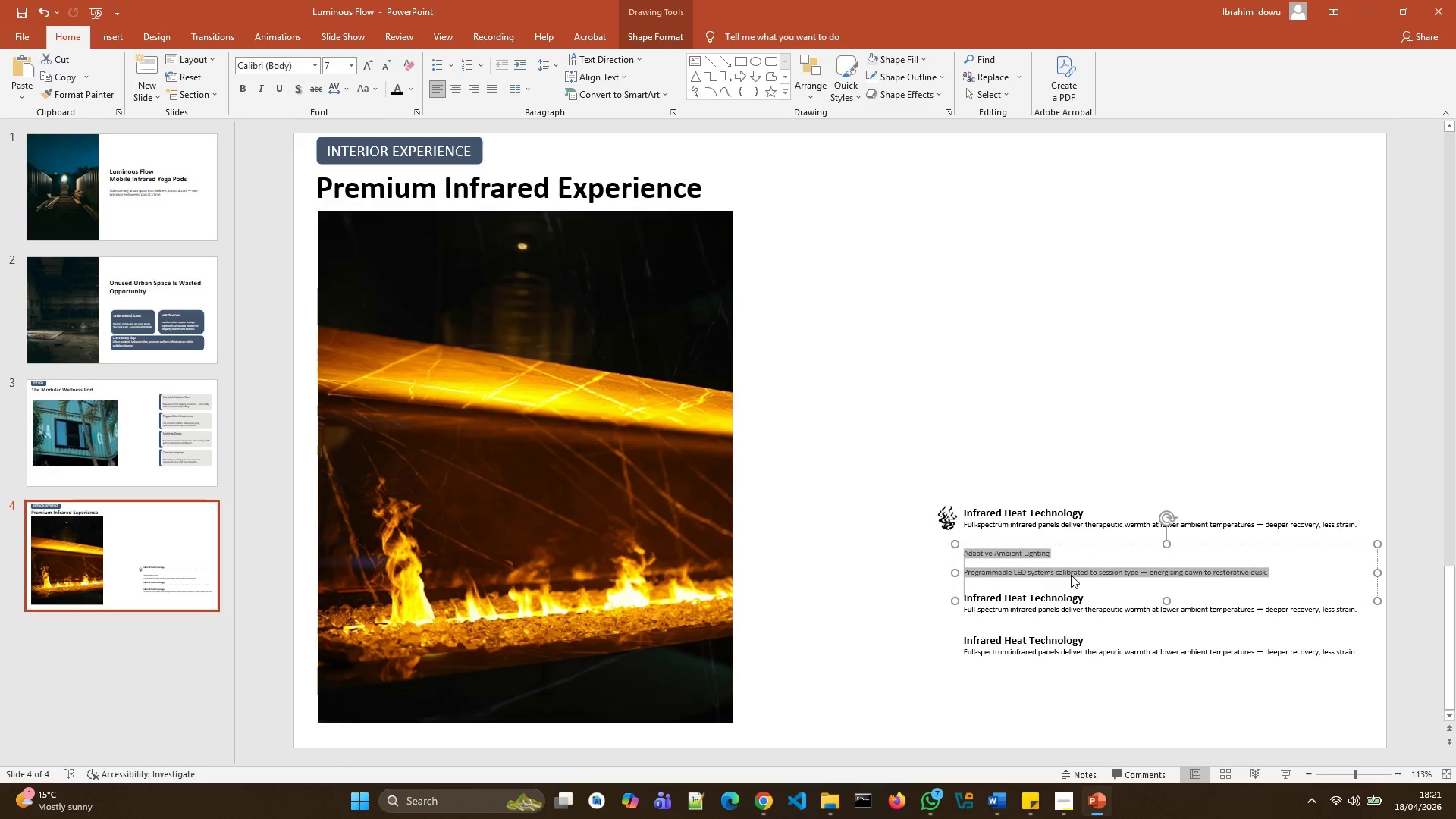 
left_click([1087, 583])
 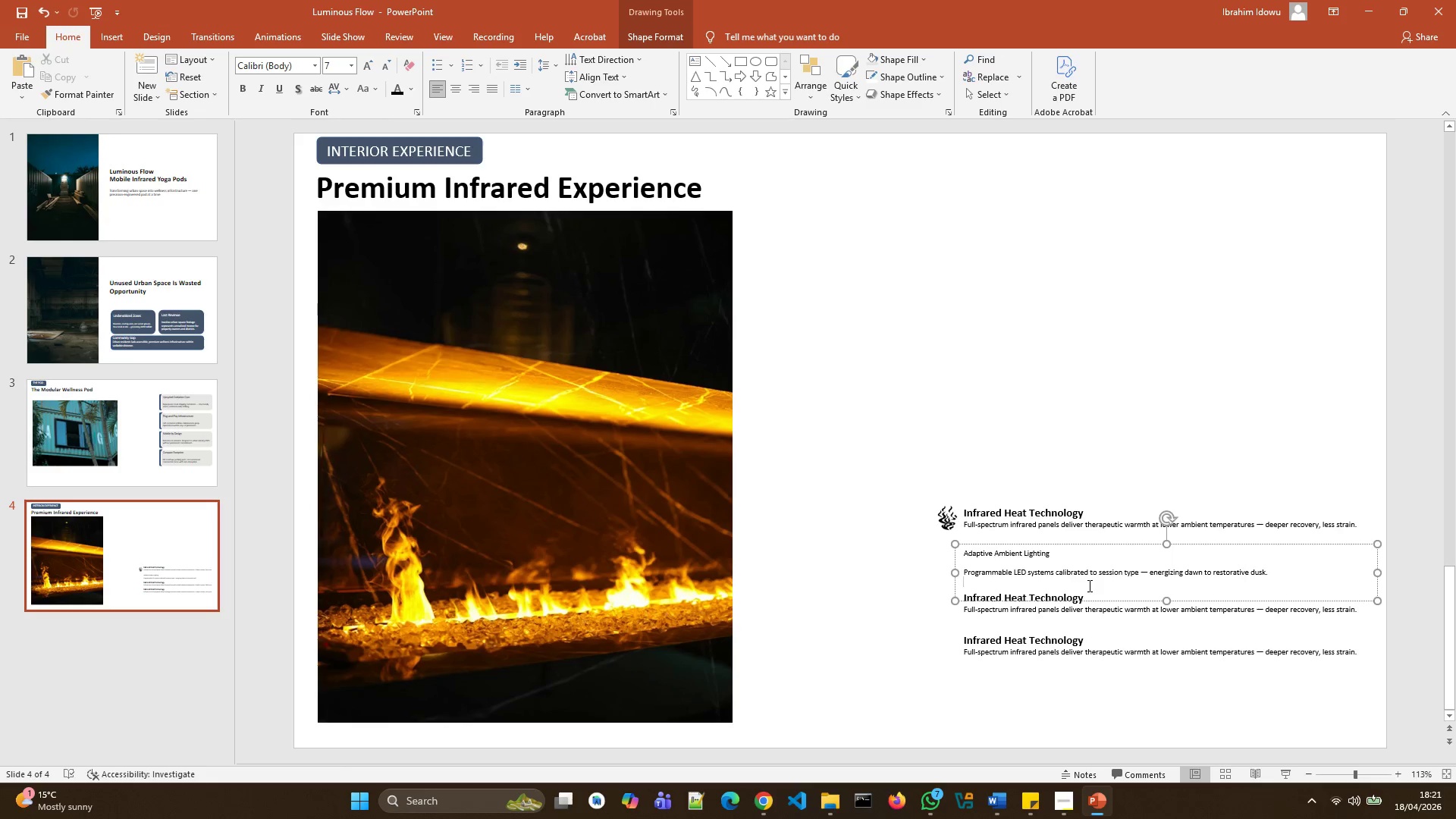 
key(Backspace)
 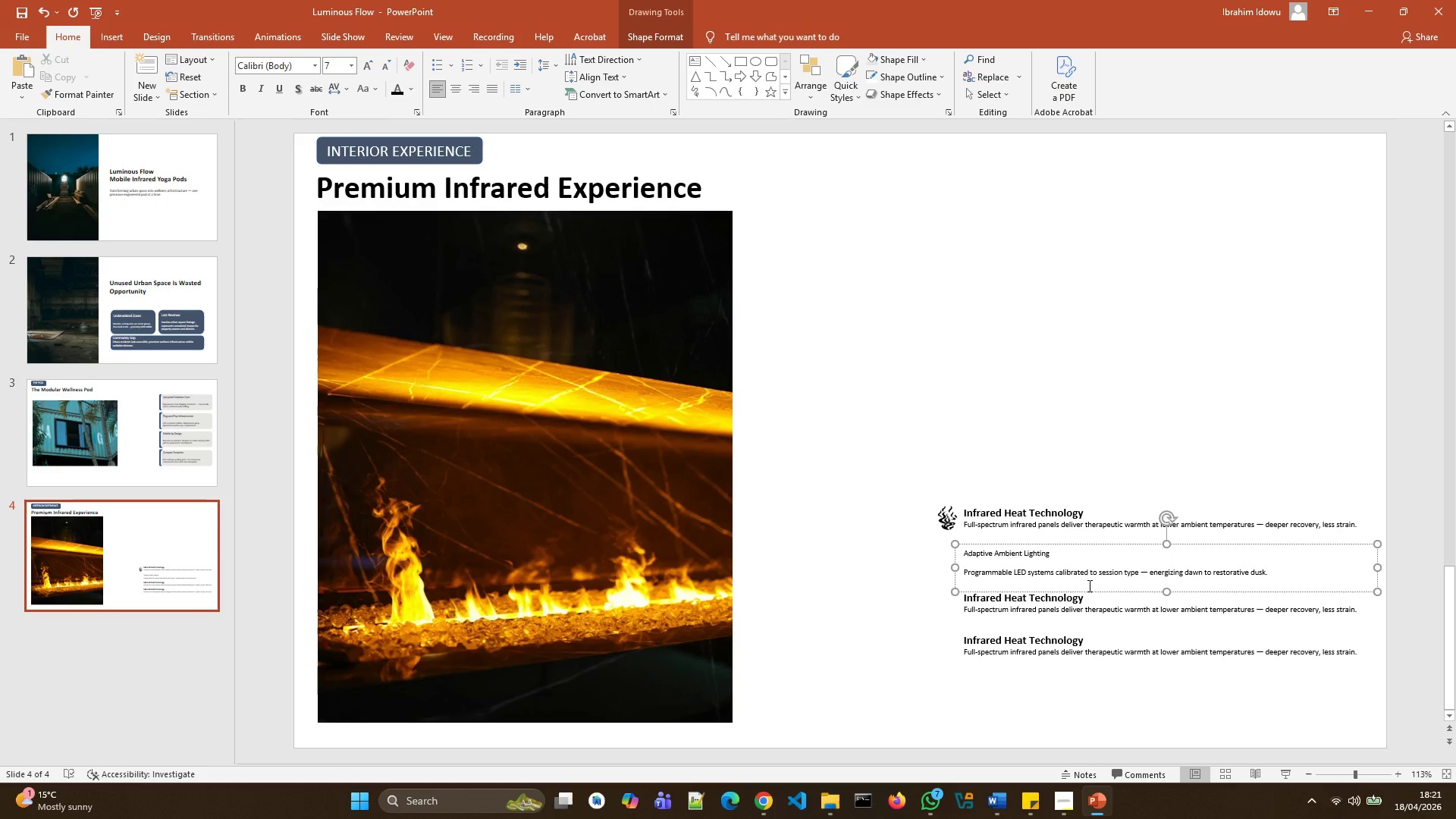 
key(ArrowDown)
 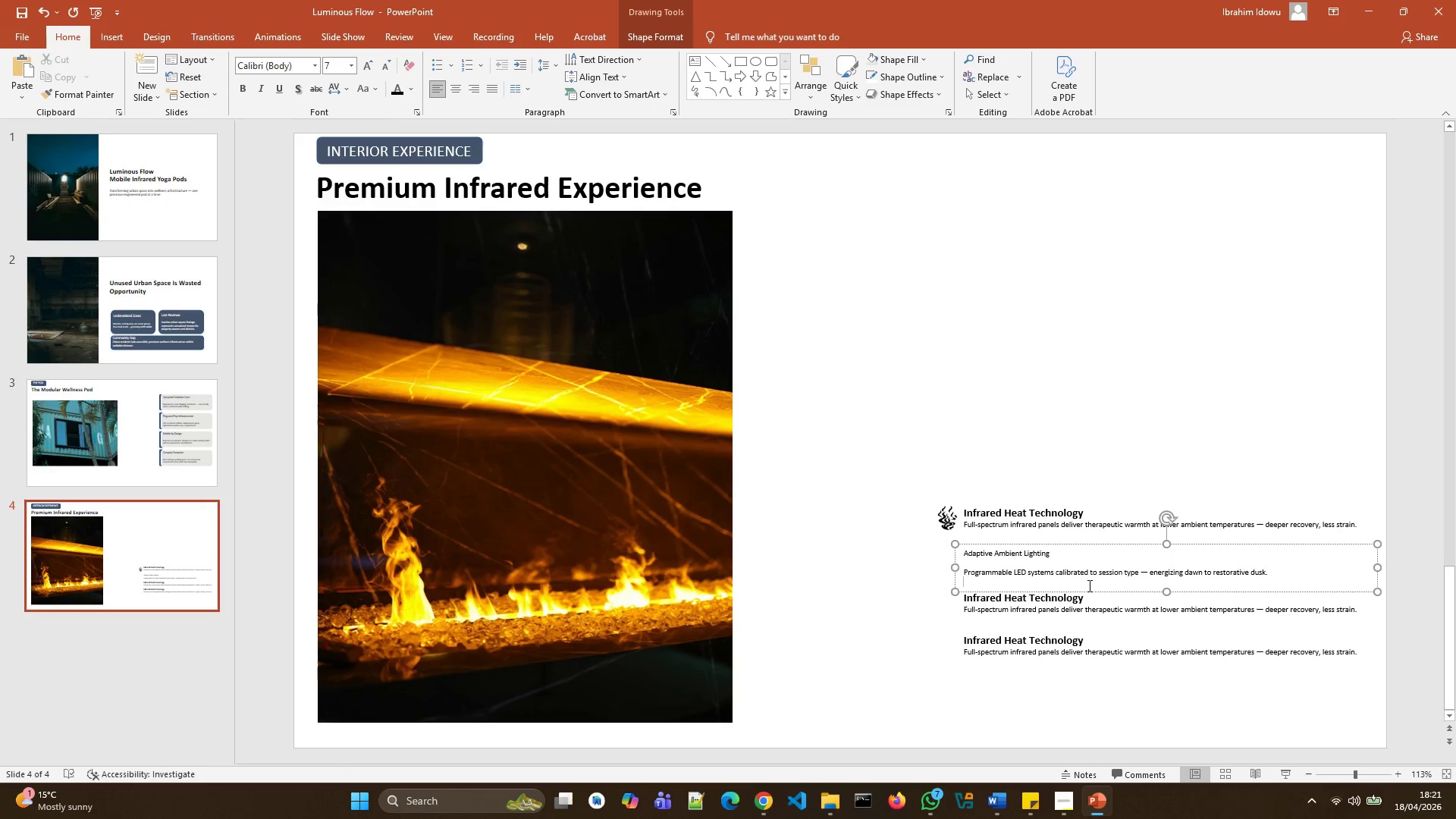 
key(Backspace)
 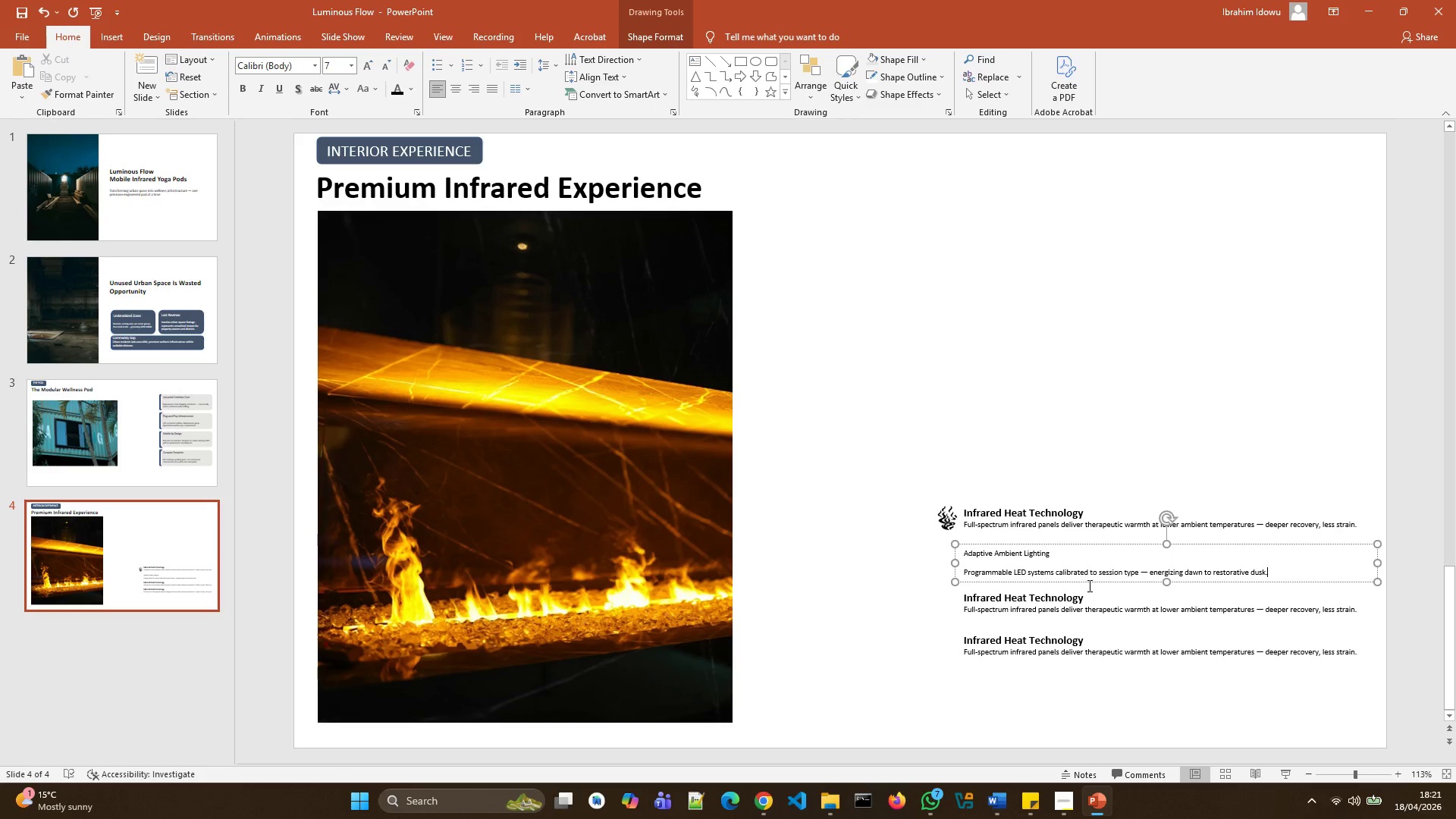 
key(ArrowUp)
 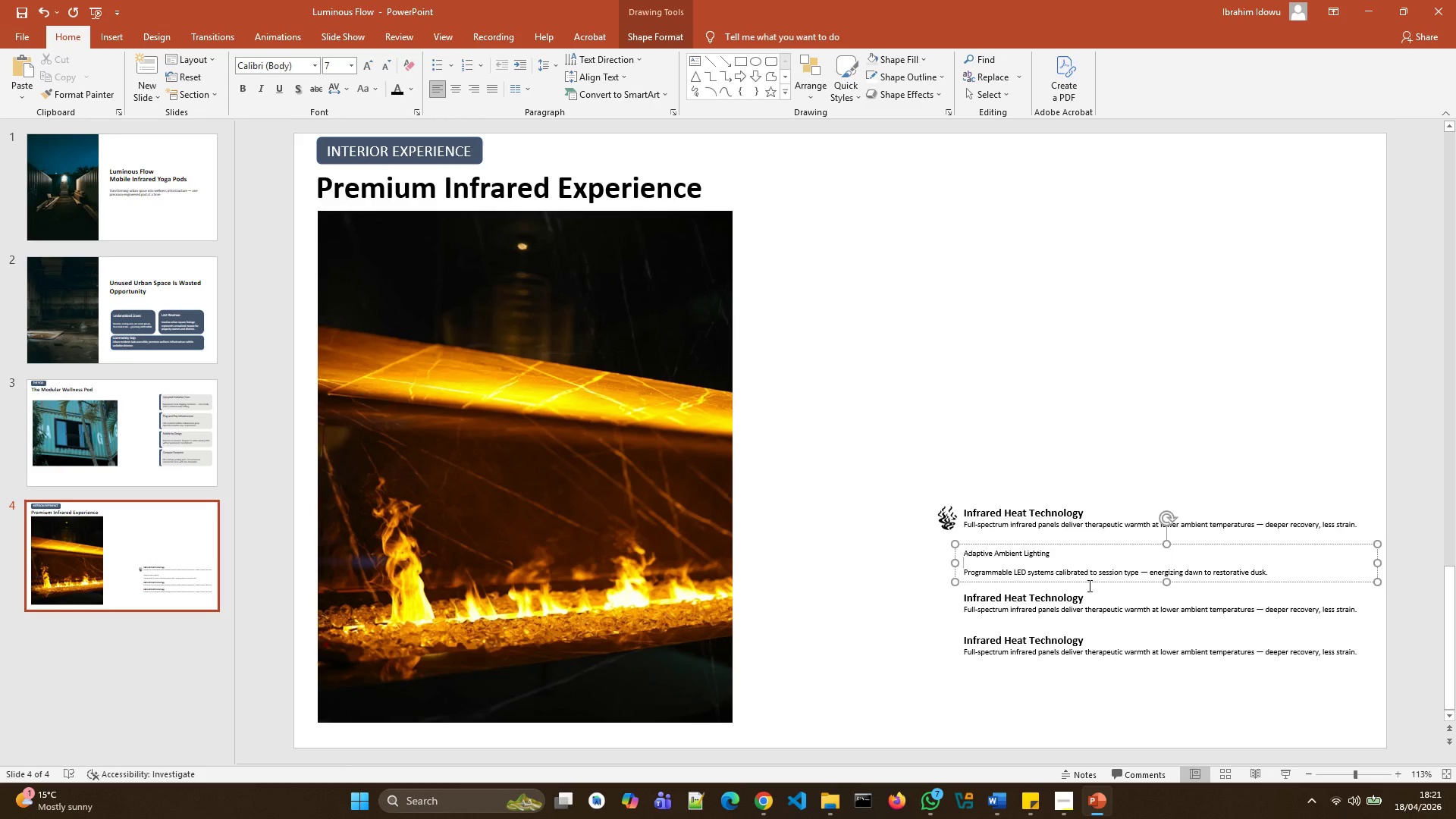 
key(Backspace)
 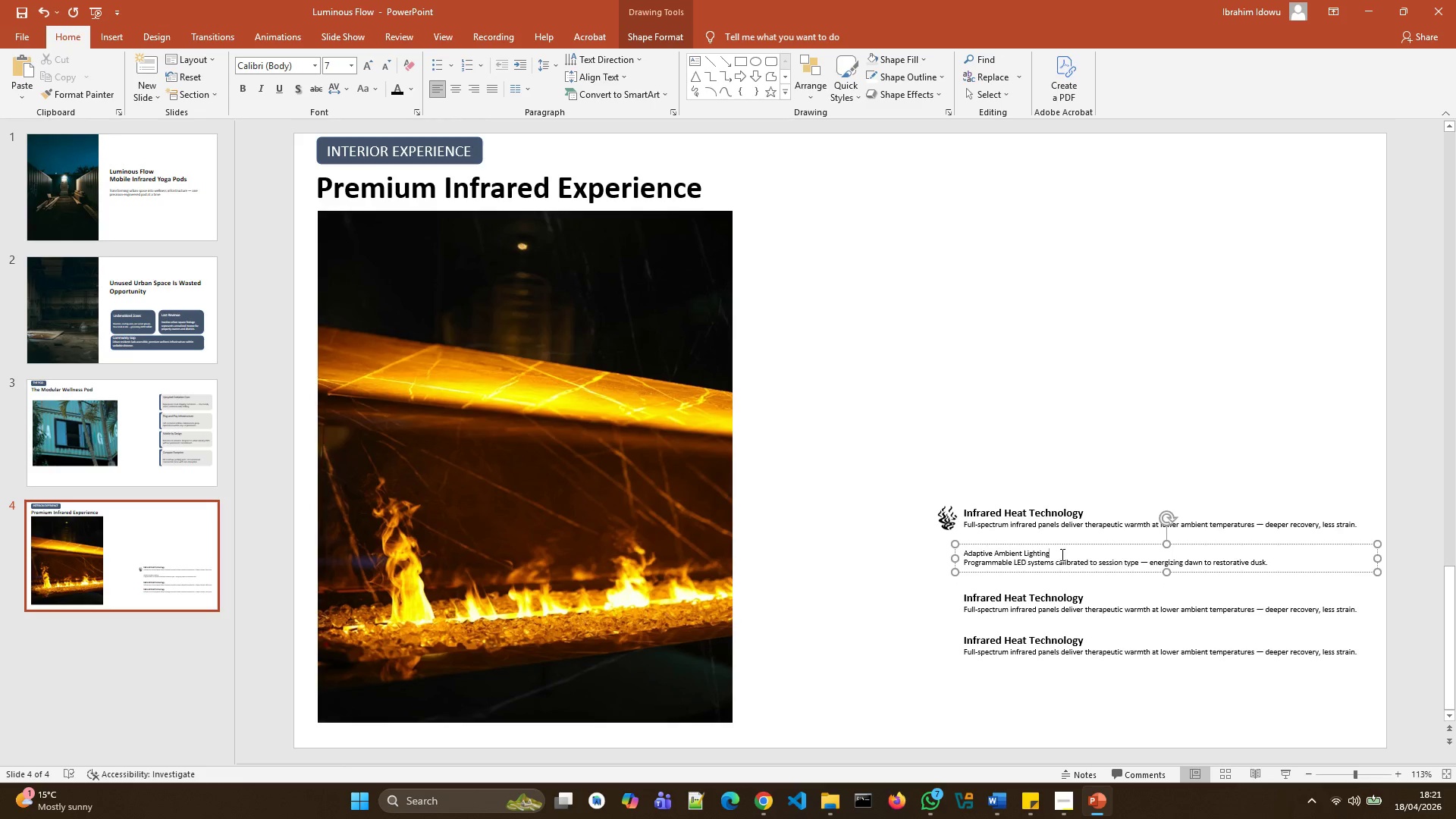 
left_click_drag(start_coordinate=[1055, 556], to_coordinate=[969, 555])
 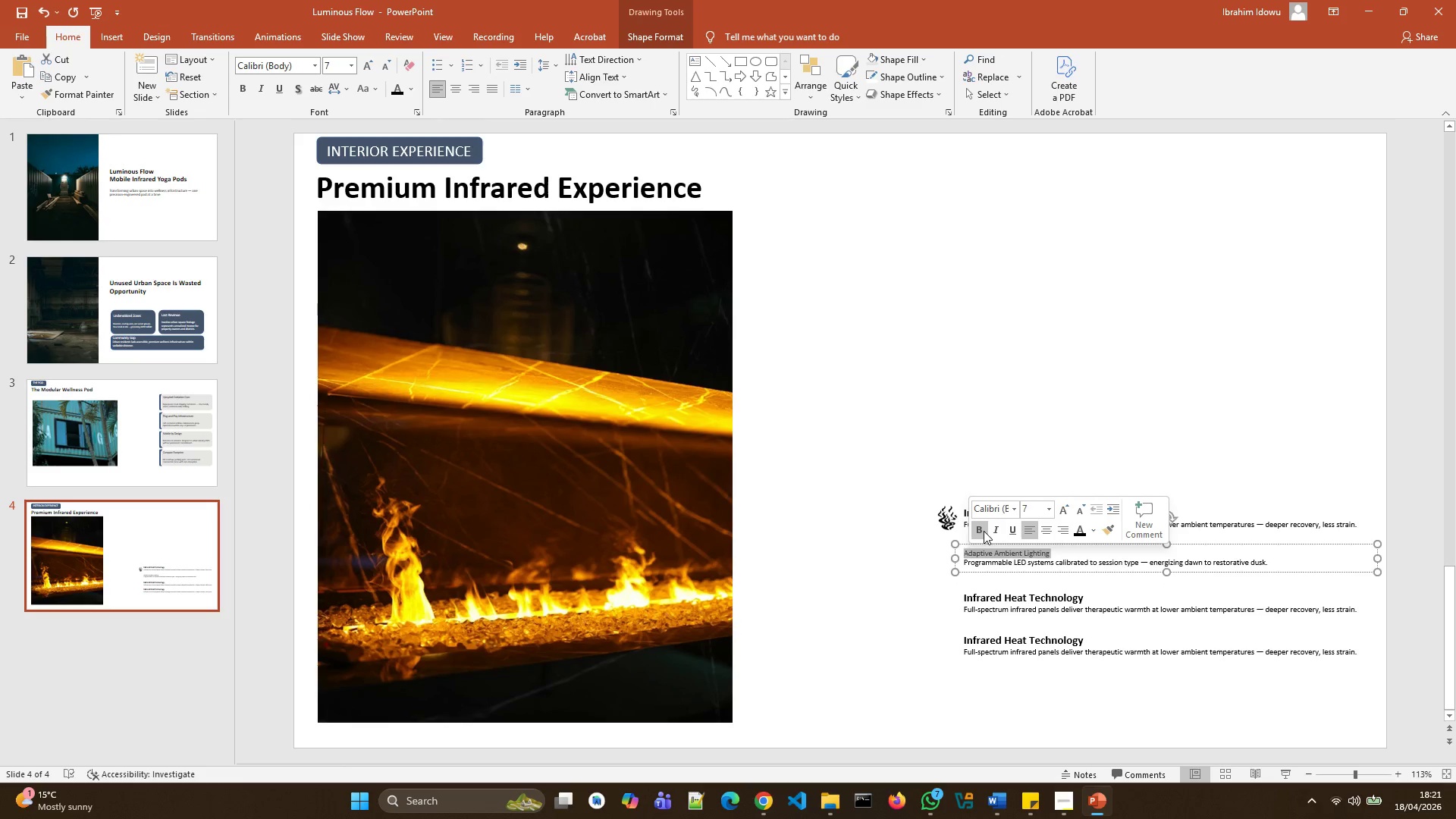 
left_click([983, 532])
 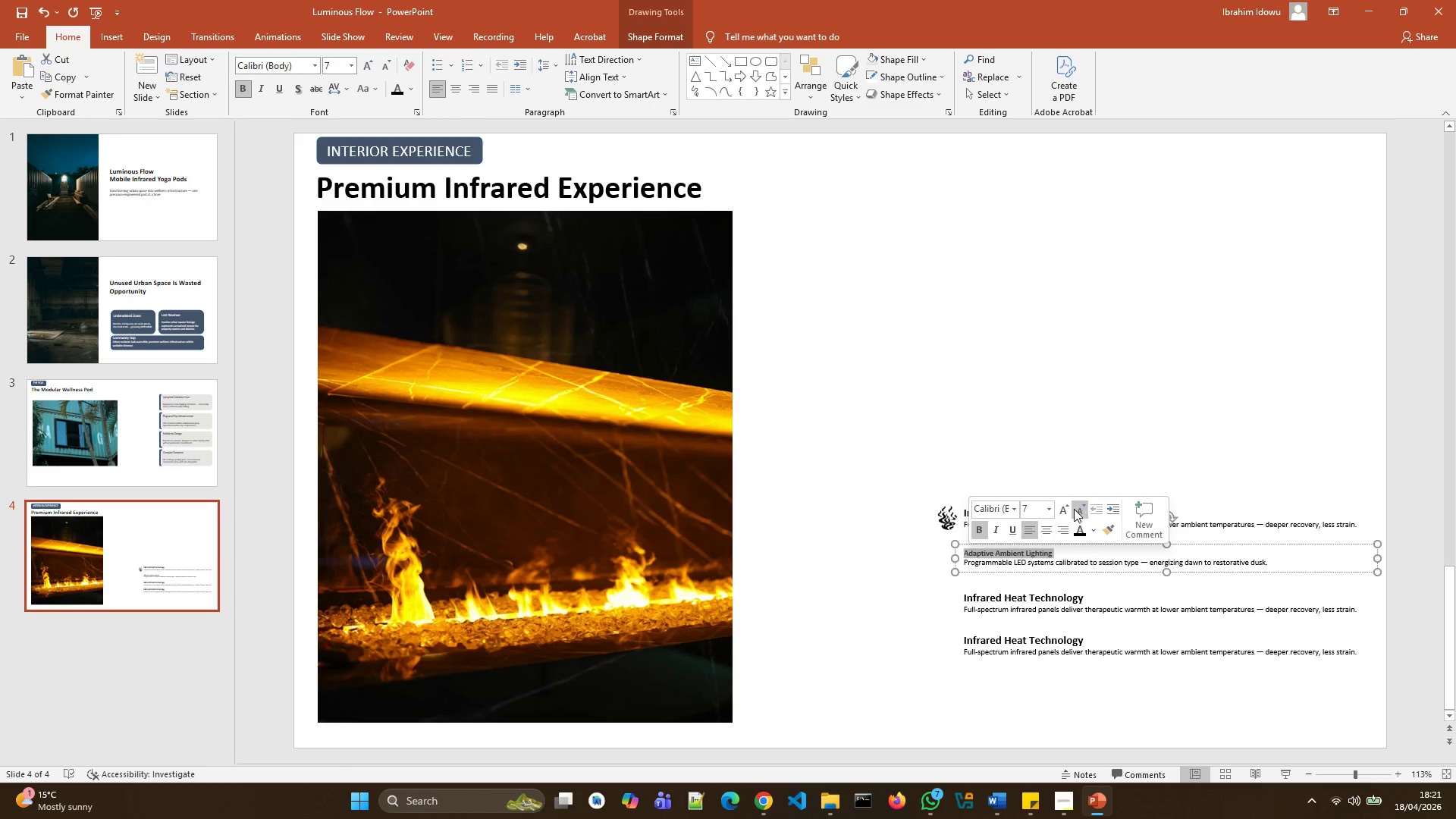 
left_click([1067, 510])
 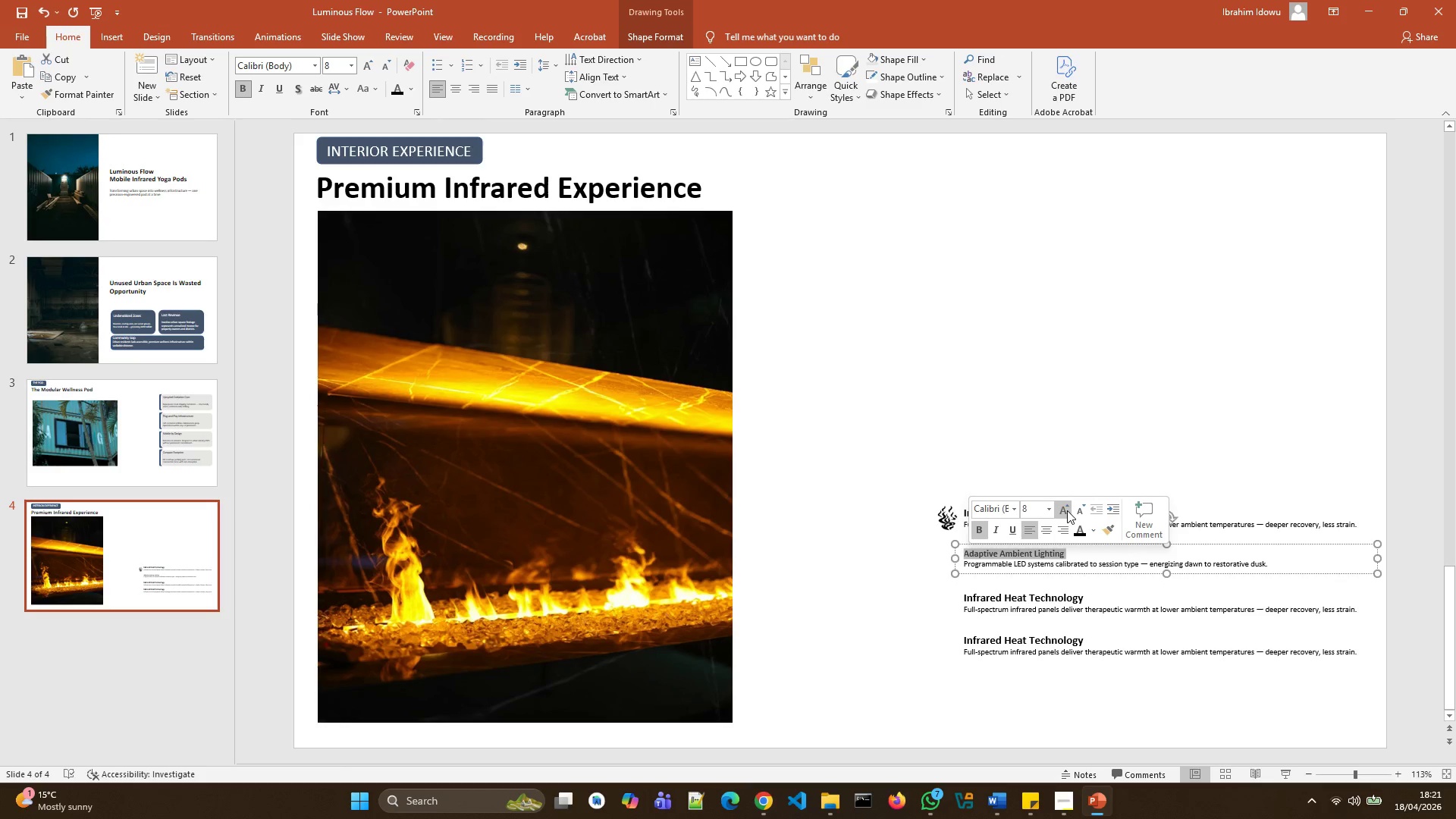 
left_click([1067, 510])
 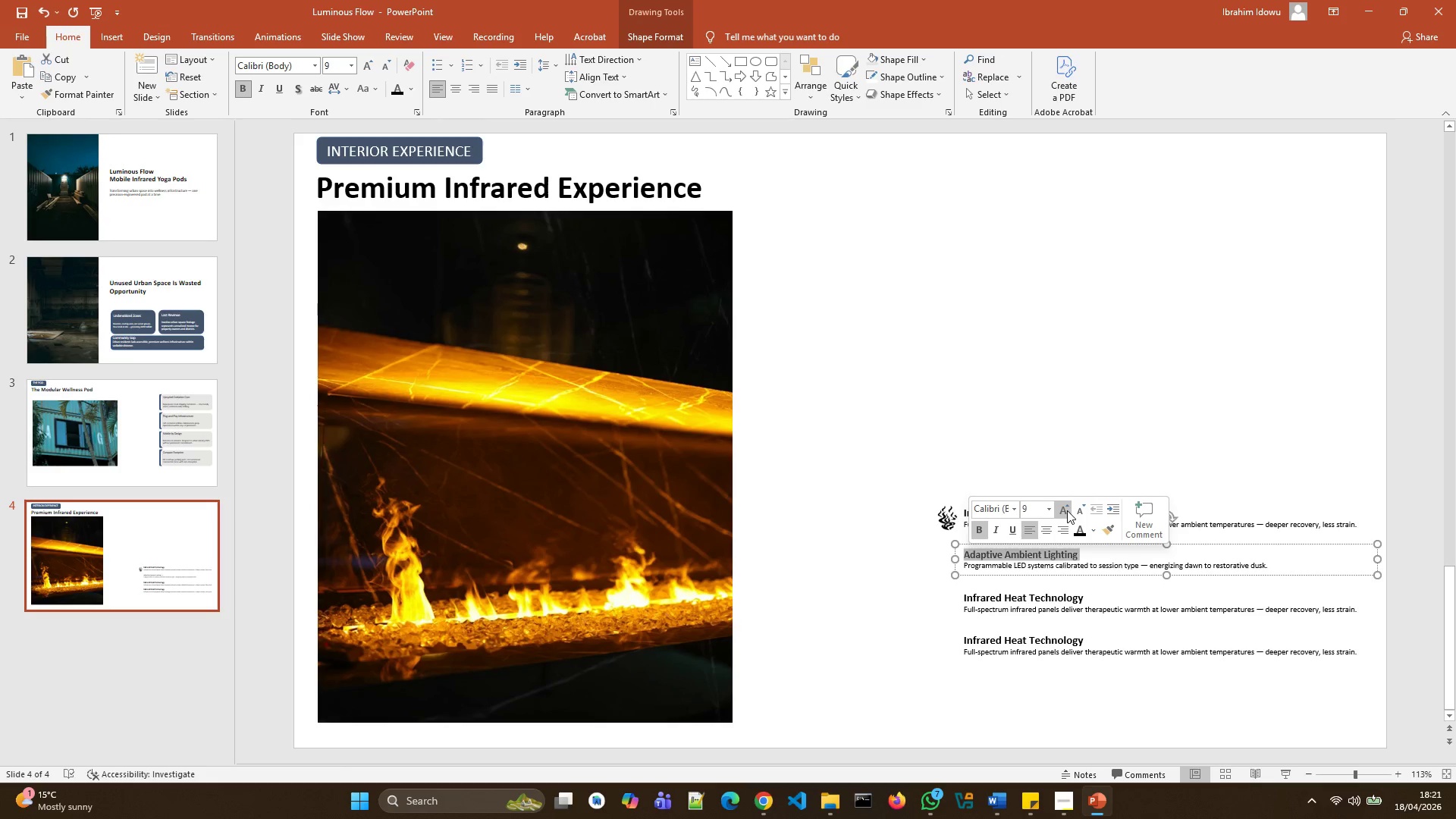 
left_click([1066, 510])
 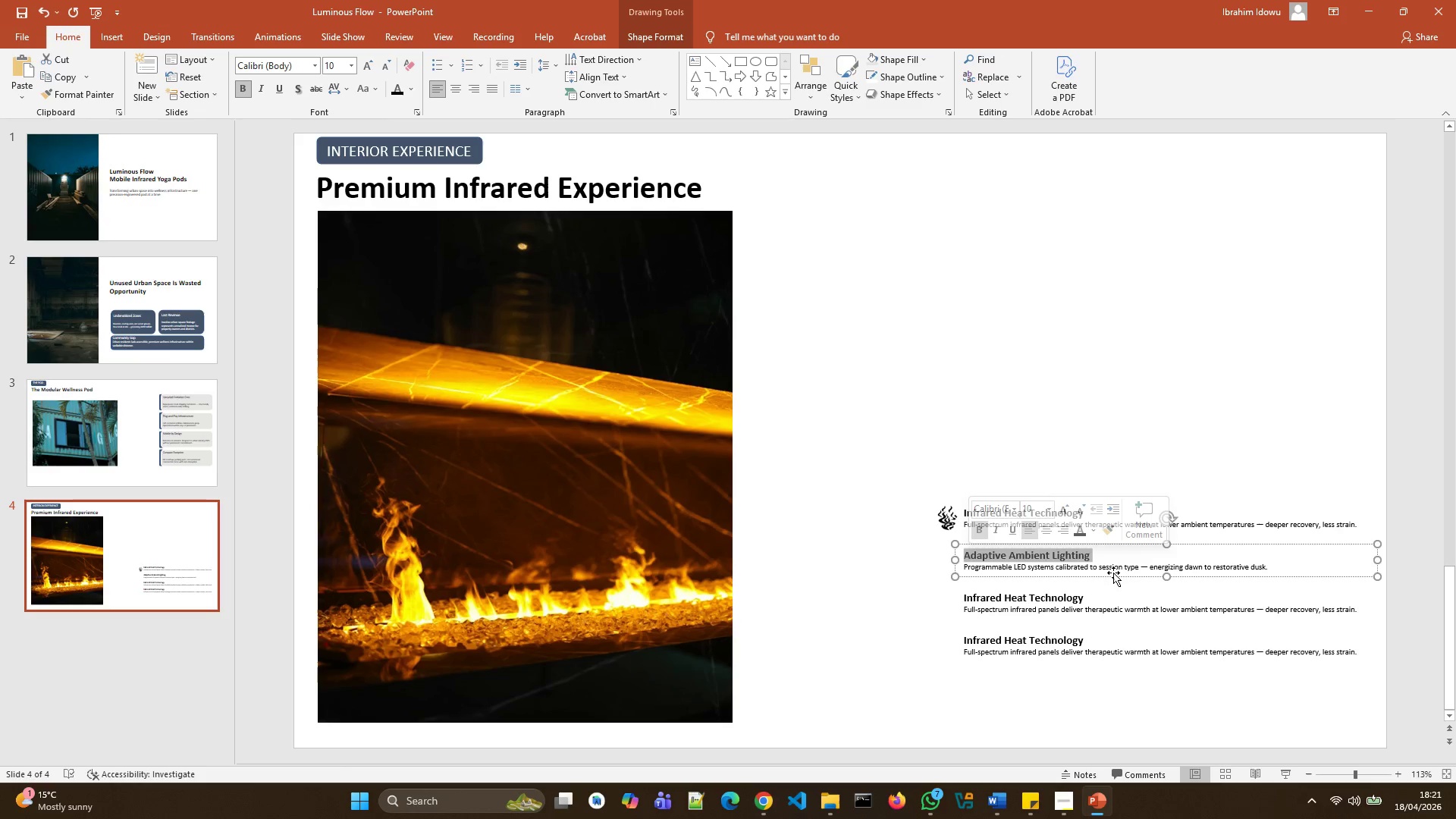 
left_click([1120, 565])
 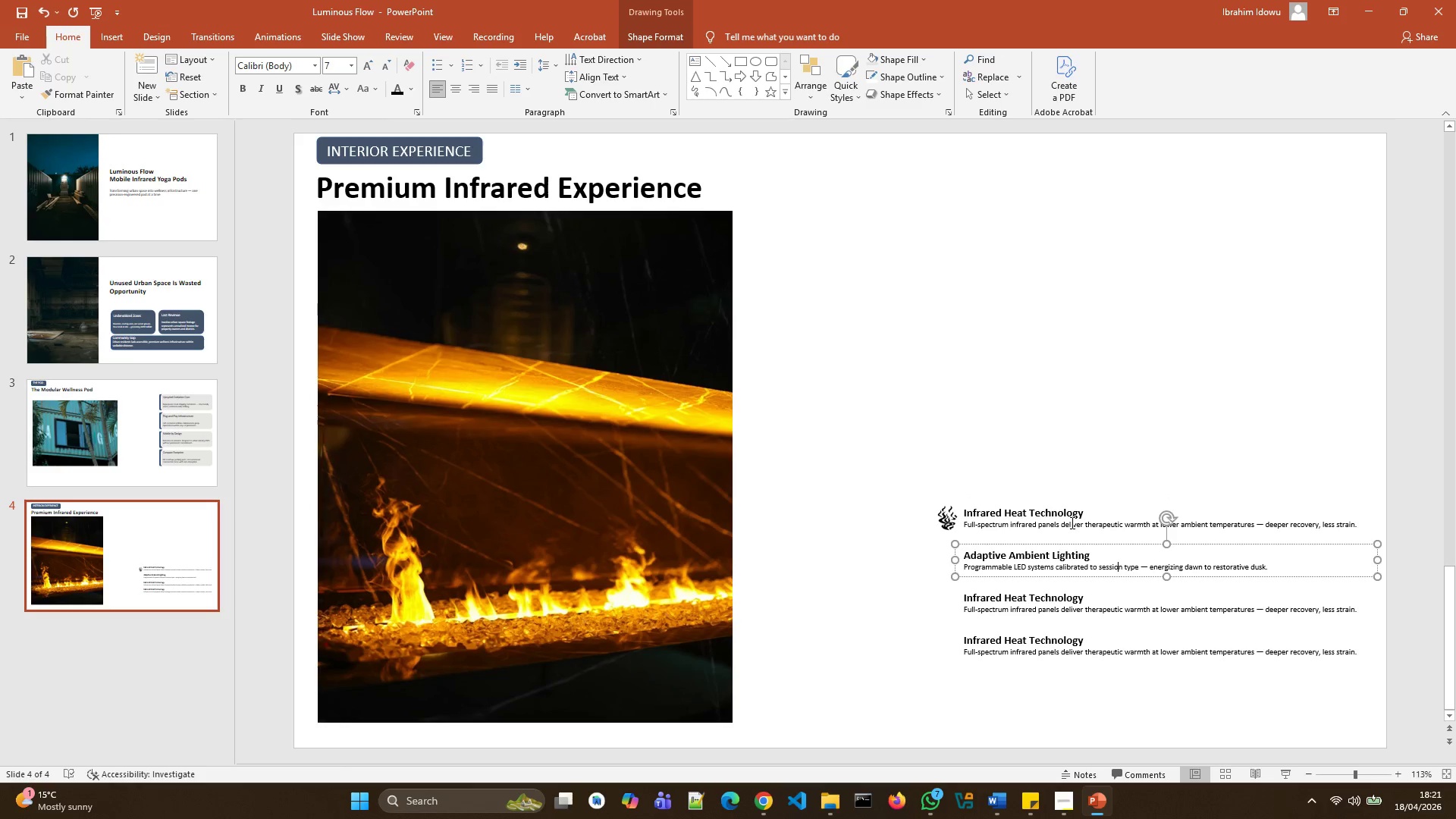 
left_click([1072, 526])
 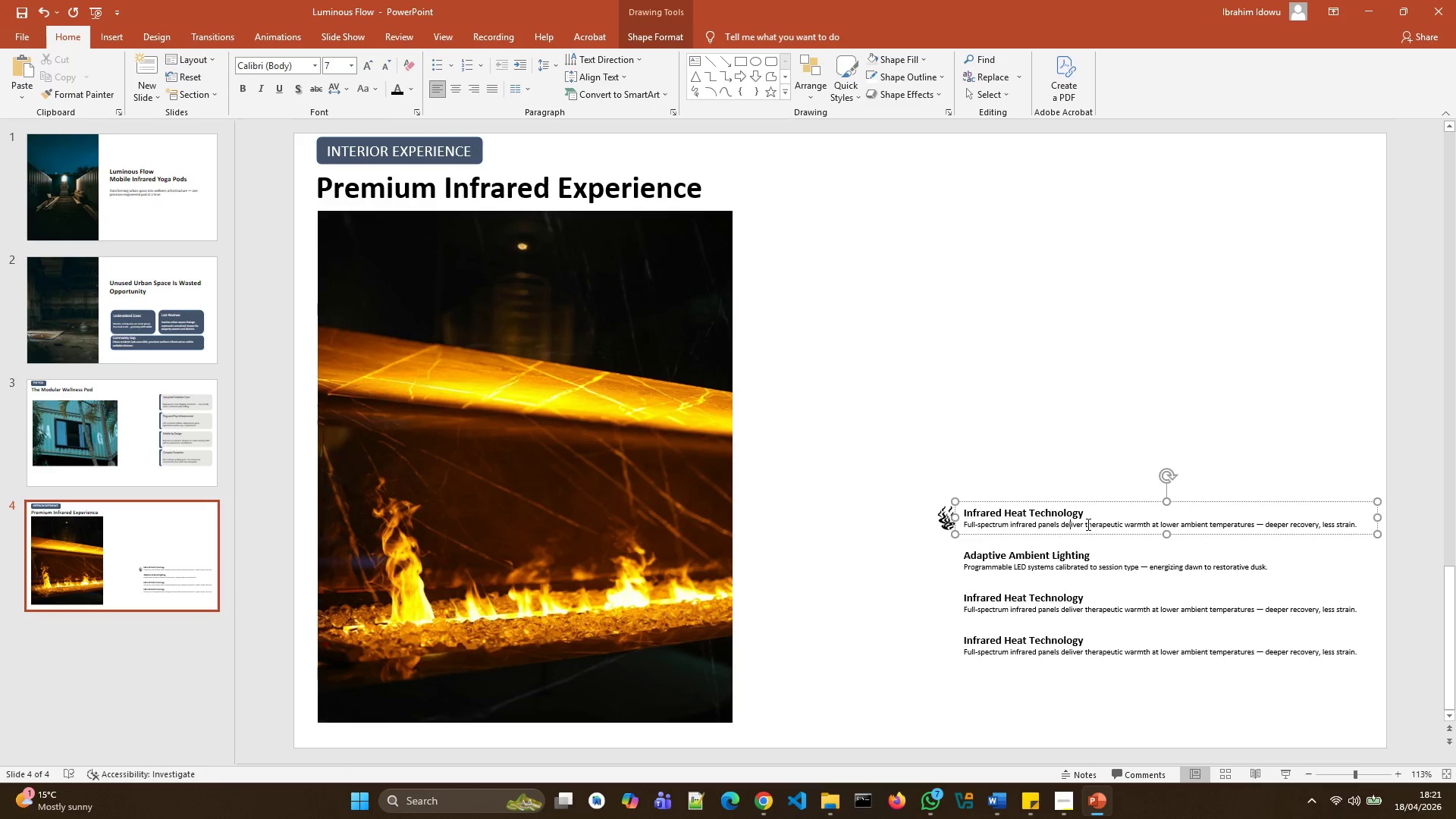 
left_click_drag(start_coordinate=[1087, 524], to_coordinate=[1109, 523])
 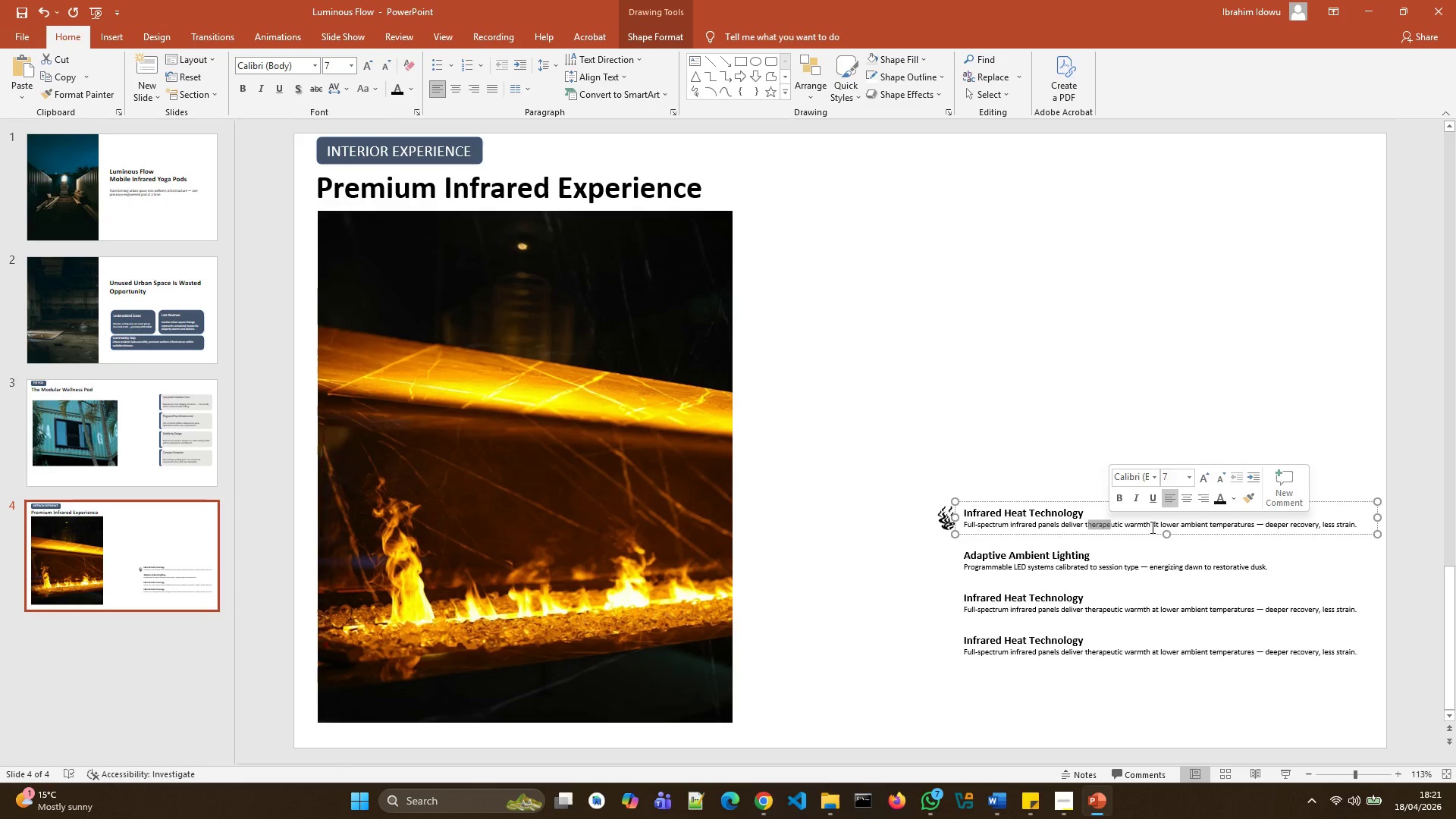 
left_click([1149, 524])
 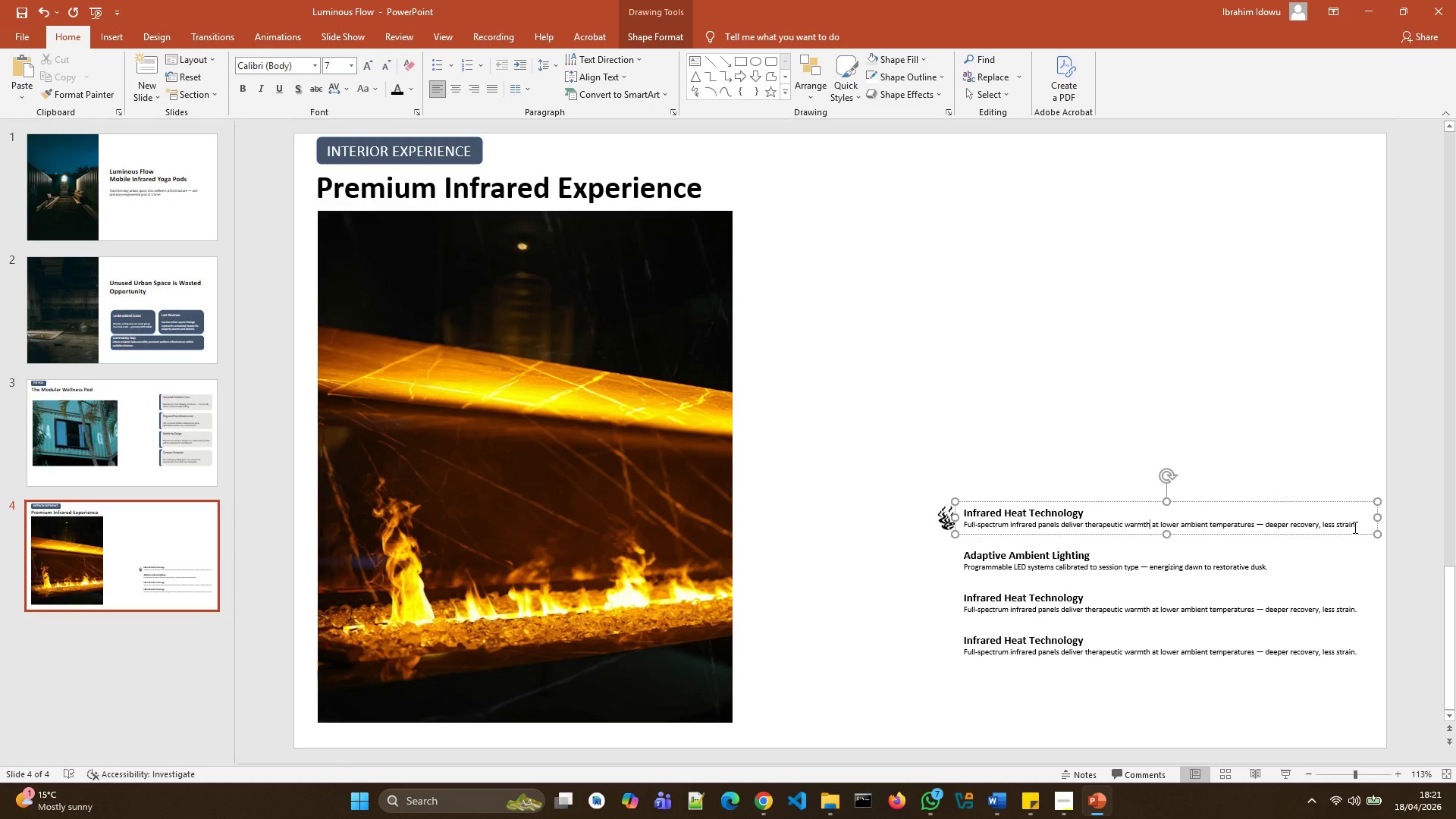 
left_click_drag(start_coordinate=[1354, 526], to_coordinate=[980, 536])
 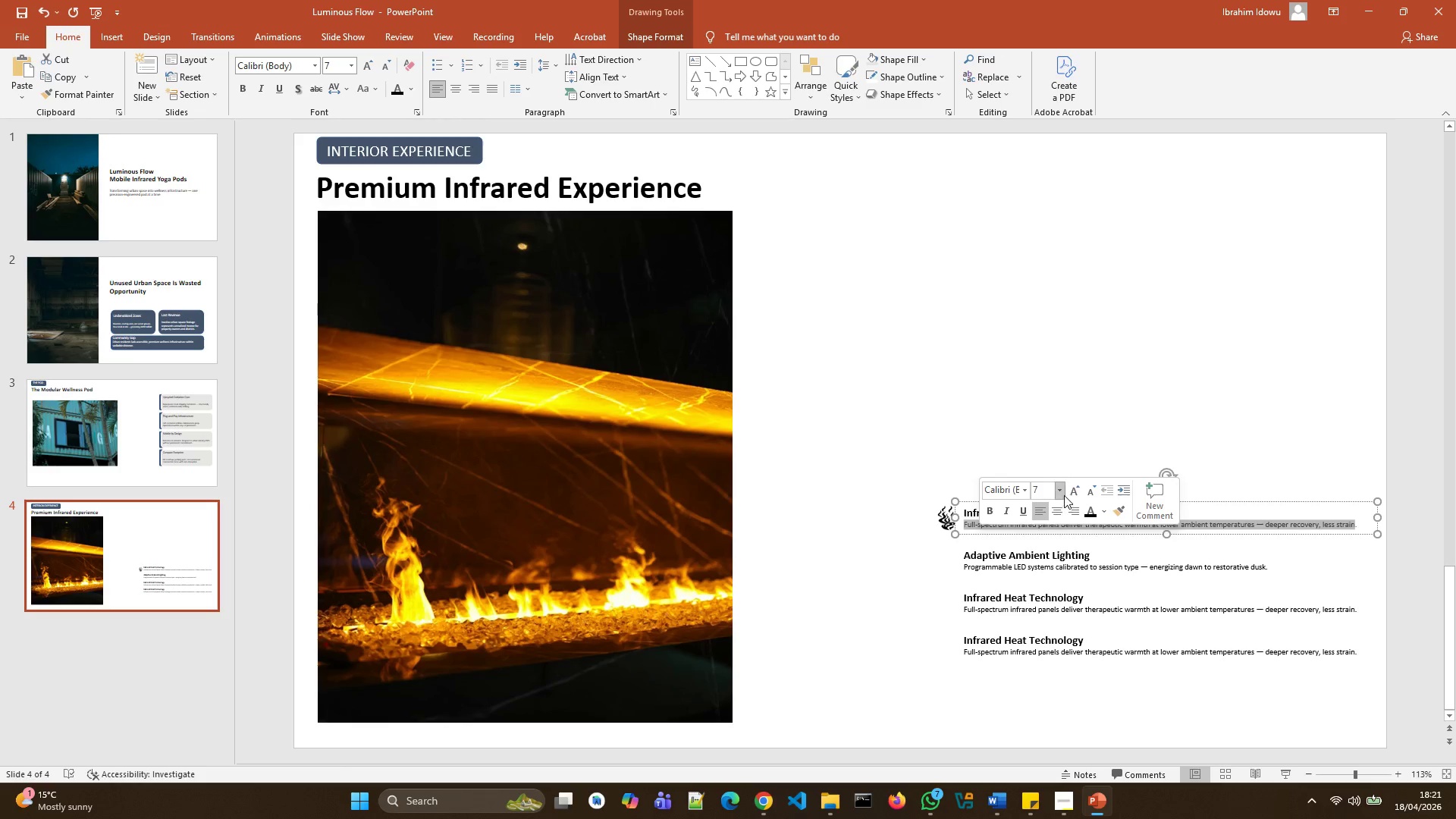 
left_click([1067, 493])
 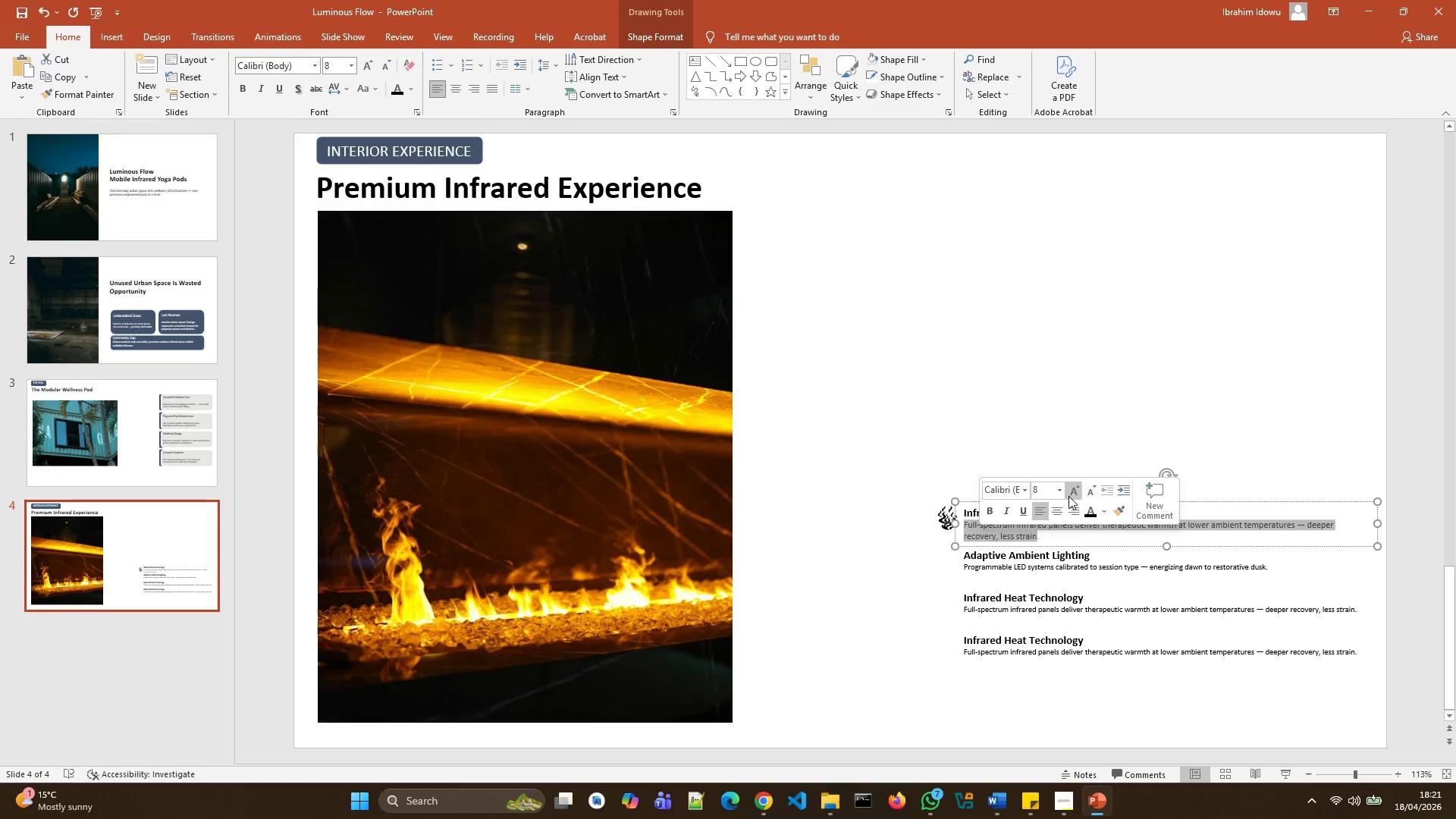 
wait(6.45)
 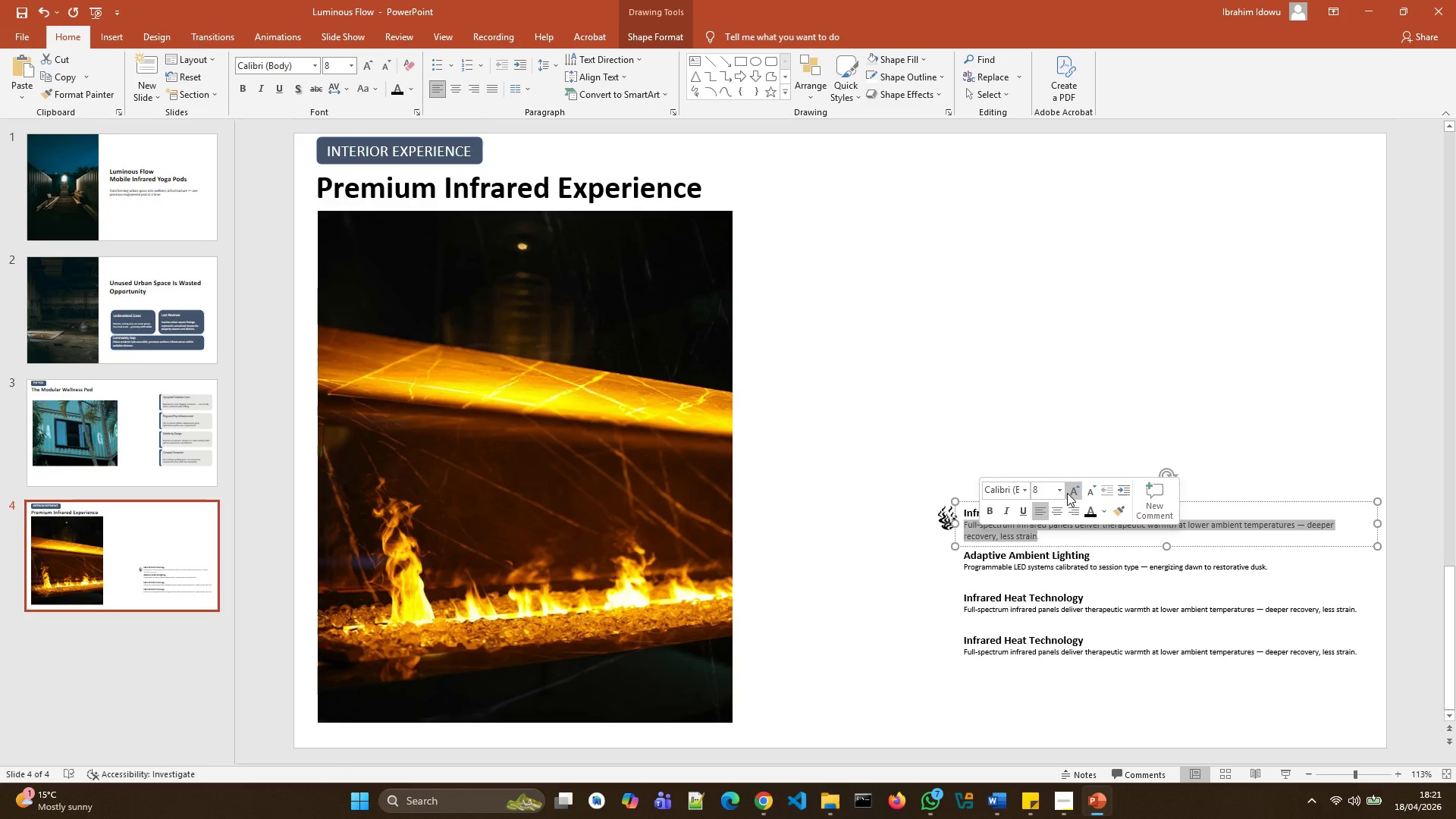 
left_click([1075, 453])
 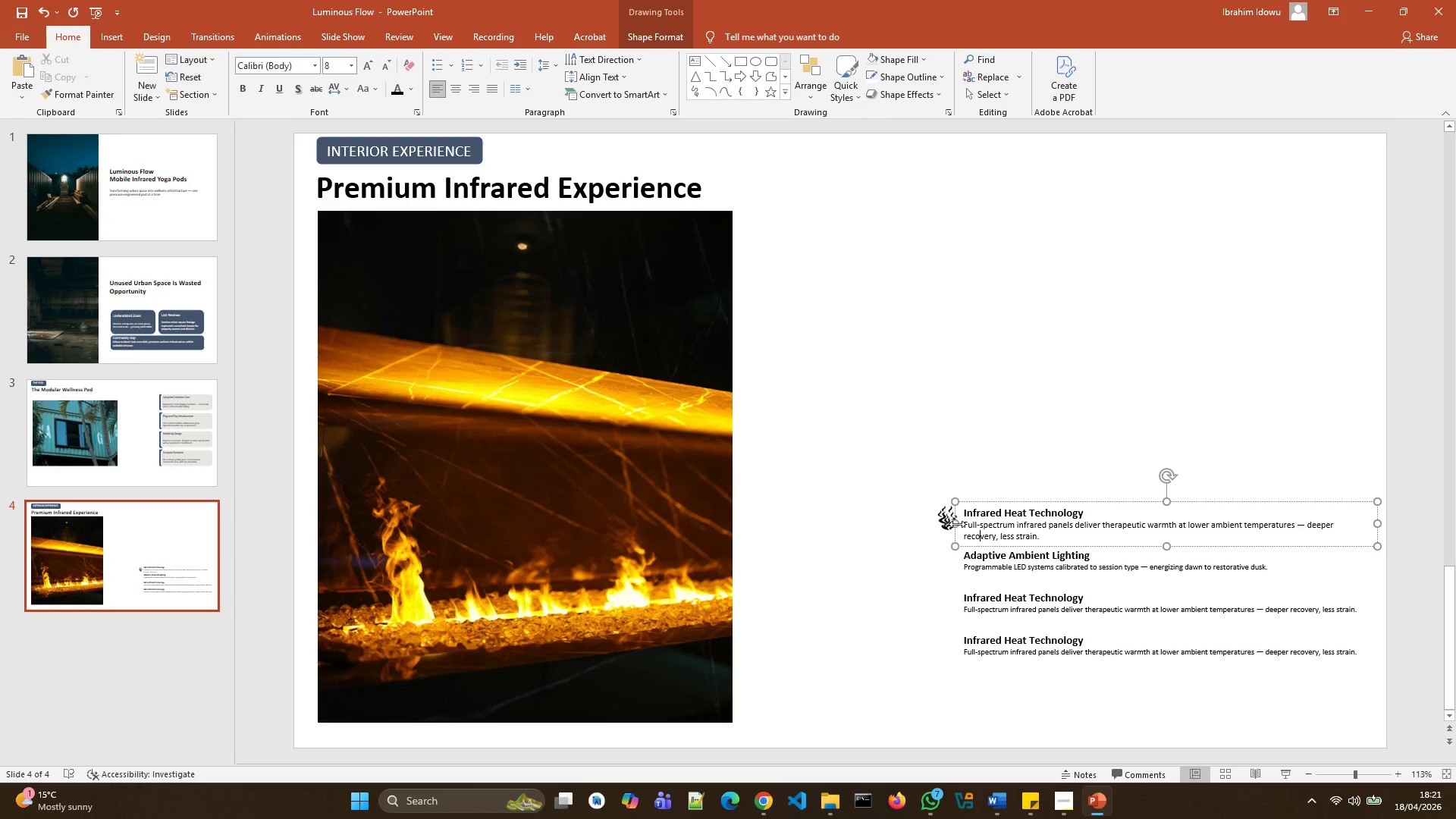 
left_click([944, 522])
 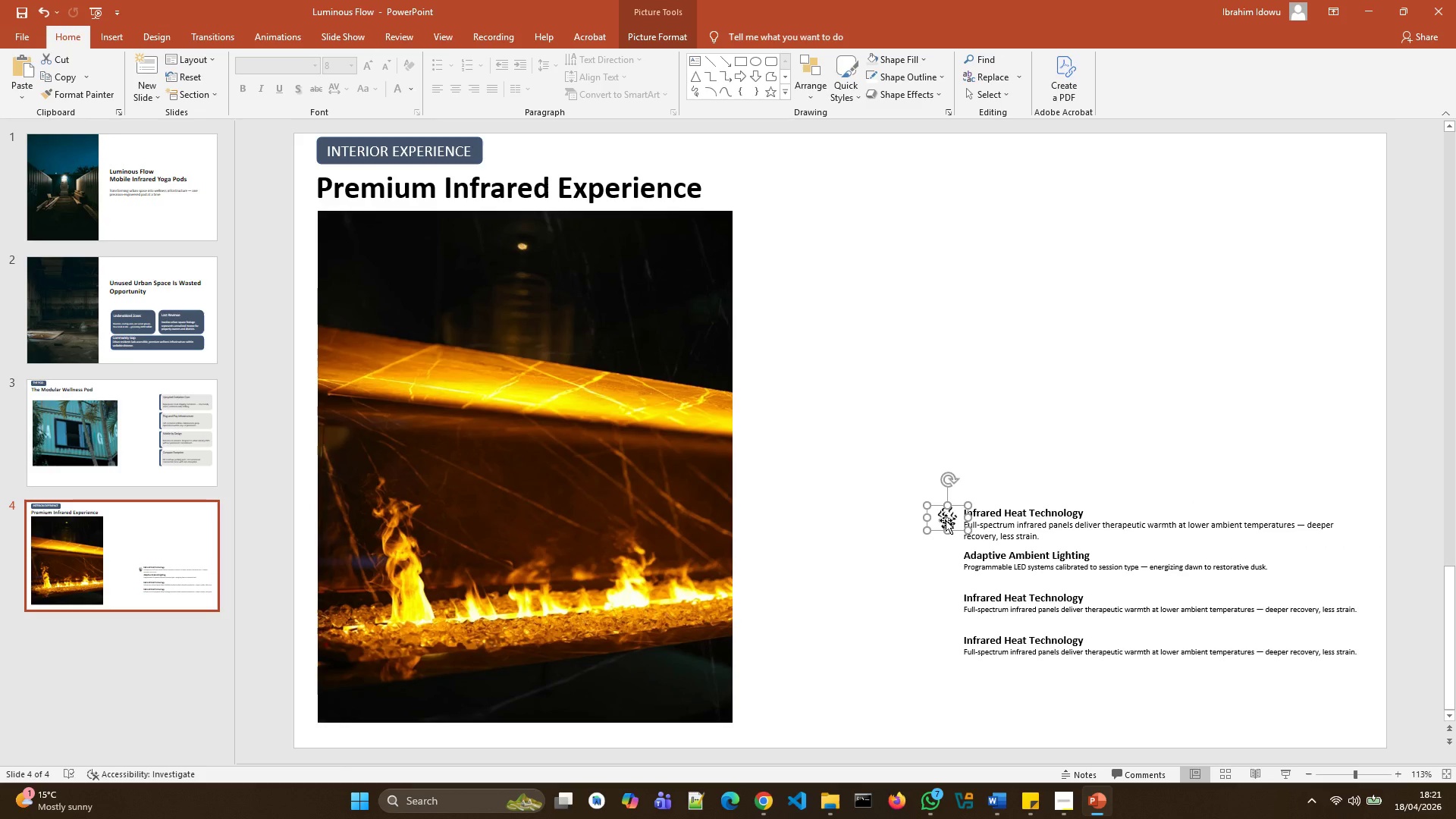 
left_click_drag(start_coordinate=[946, 520], to_coordinate=[892, 528])
 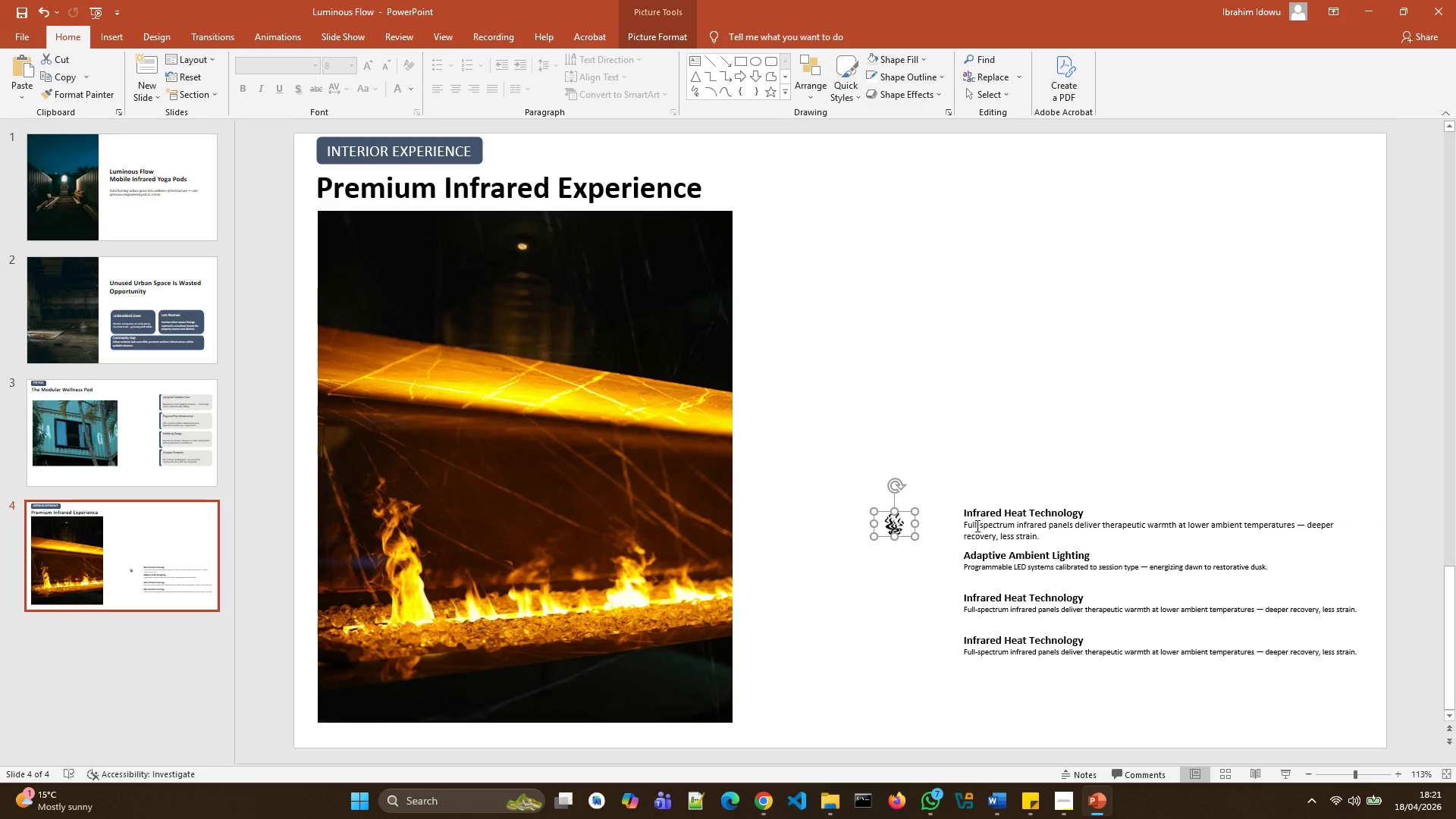 
left_click([977, 526])
 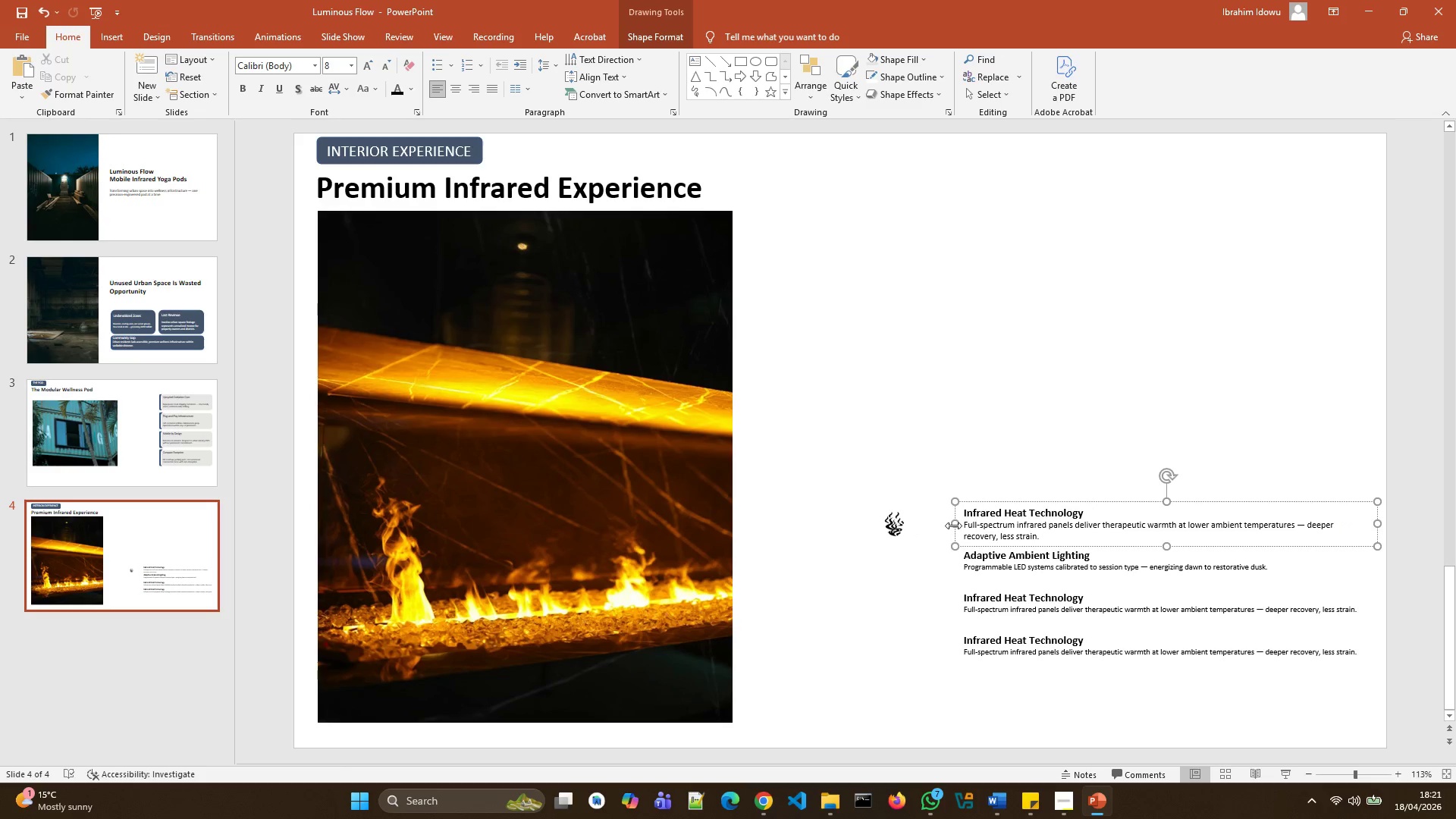 
left_click_drag(start_coordinate=[953, 526], to_coordinate=[909, 526])
 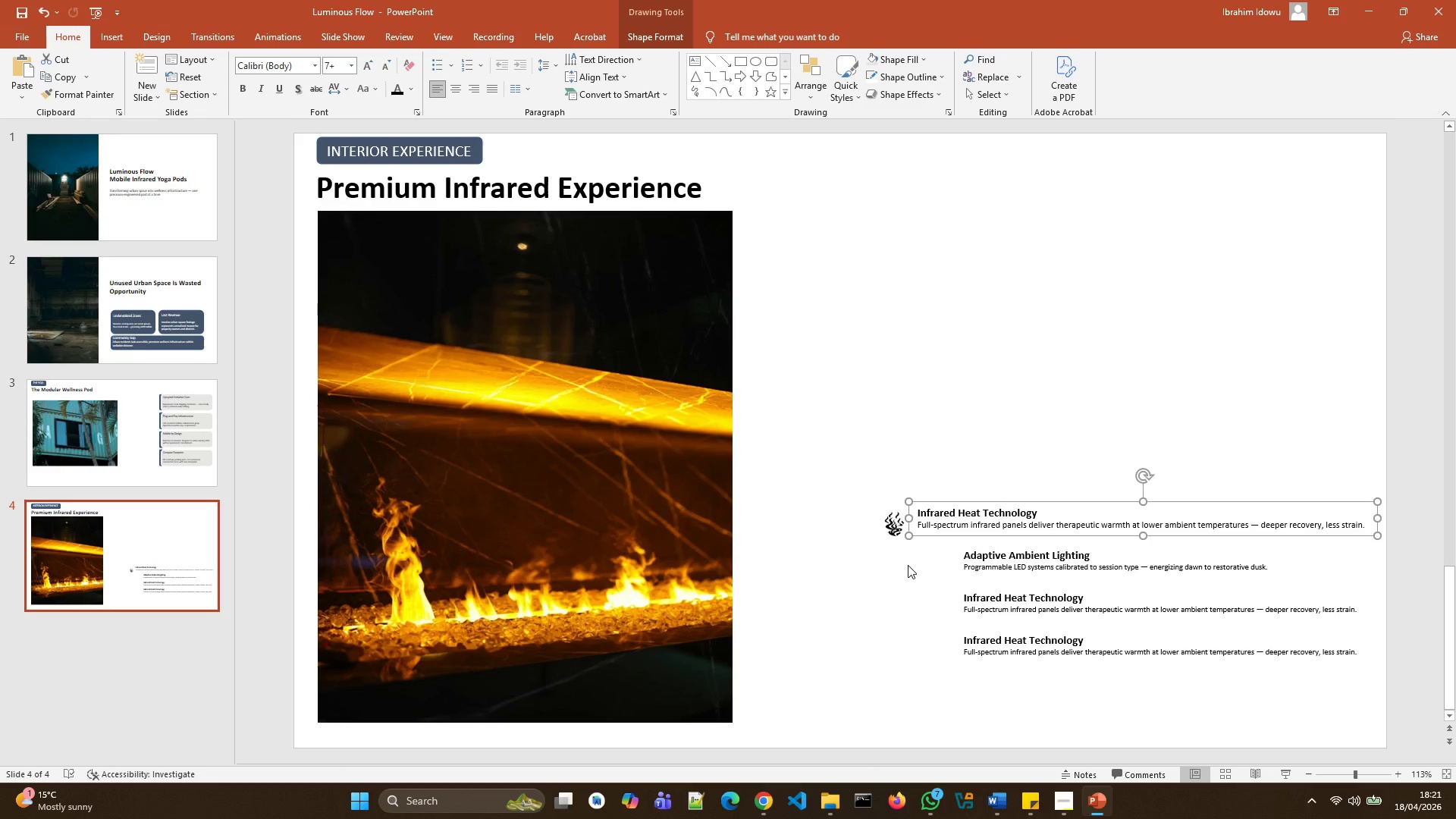 
left_click([908, 565])
 